 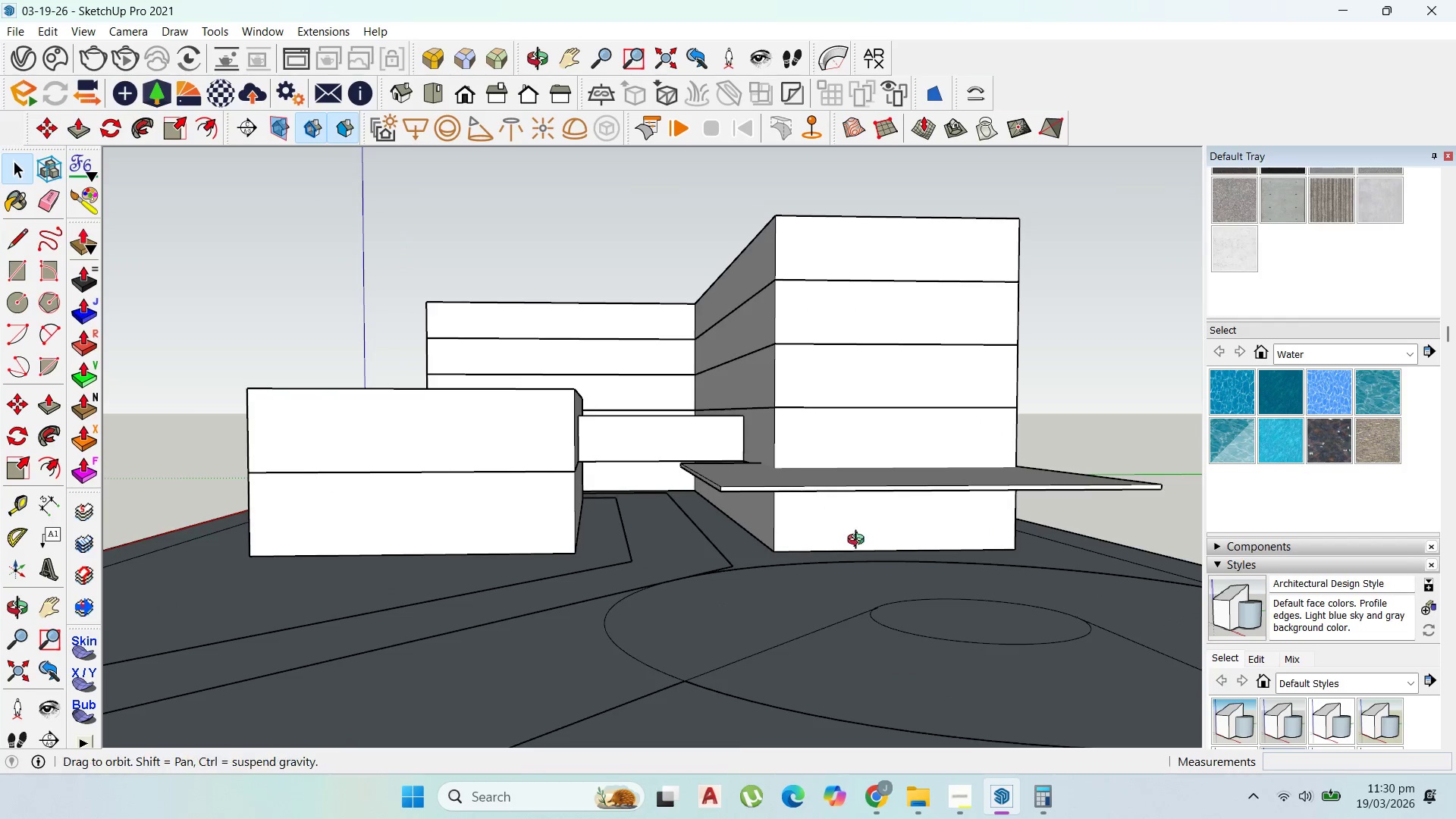 
scroll: coordinate [965, 539], scroll_direction: down, amount: 7.0
 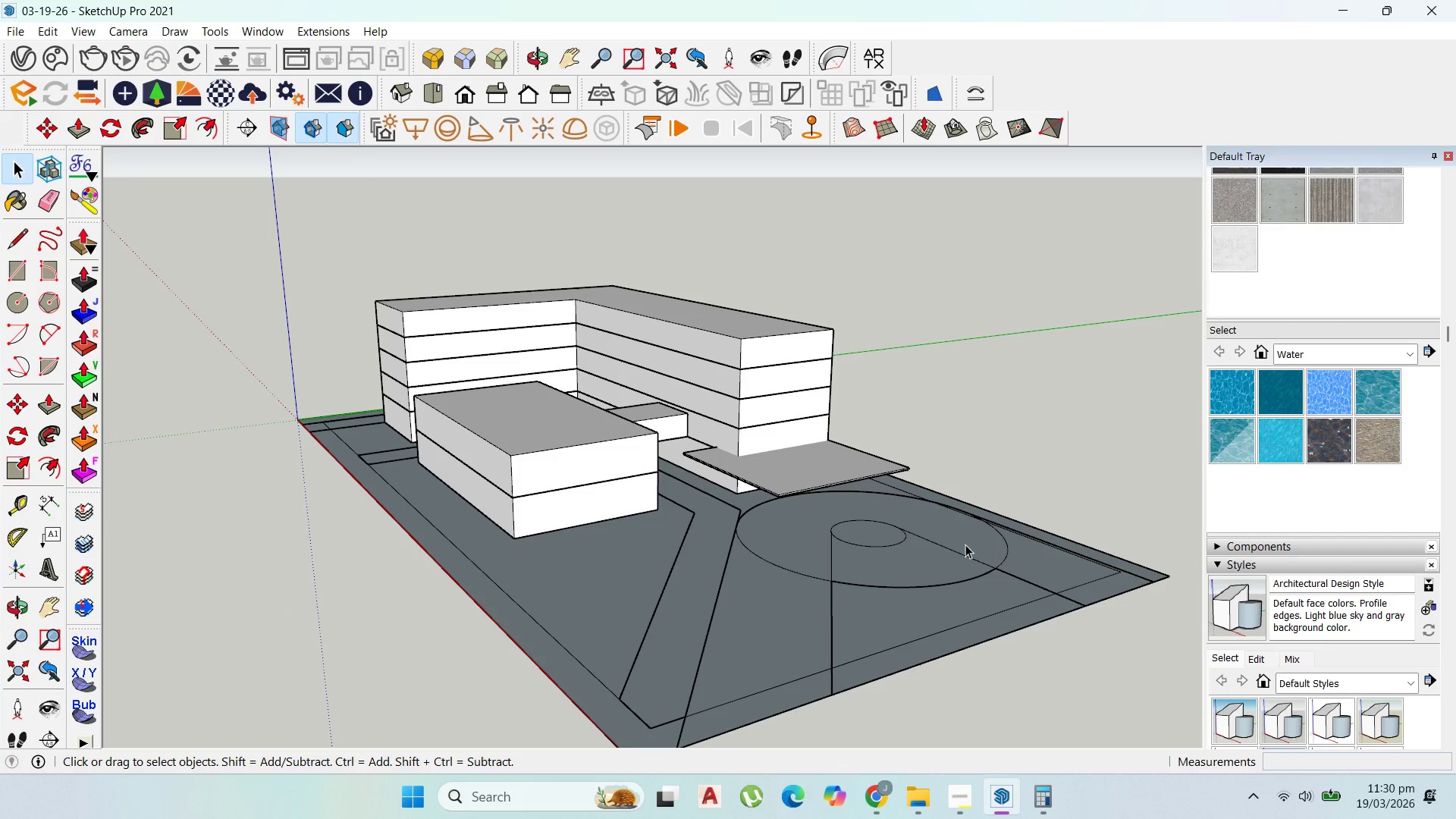 
left_click([965, 548])
 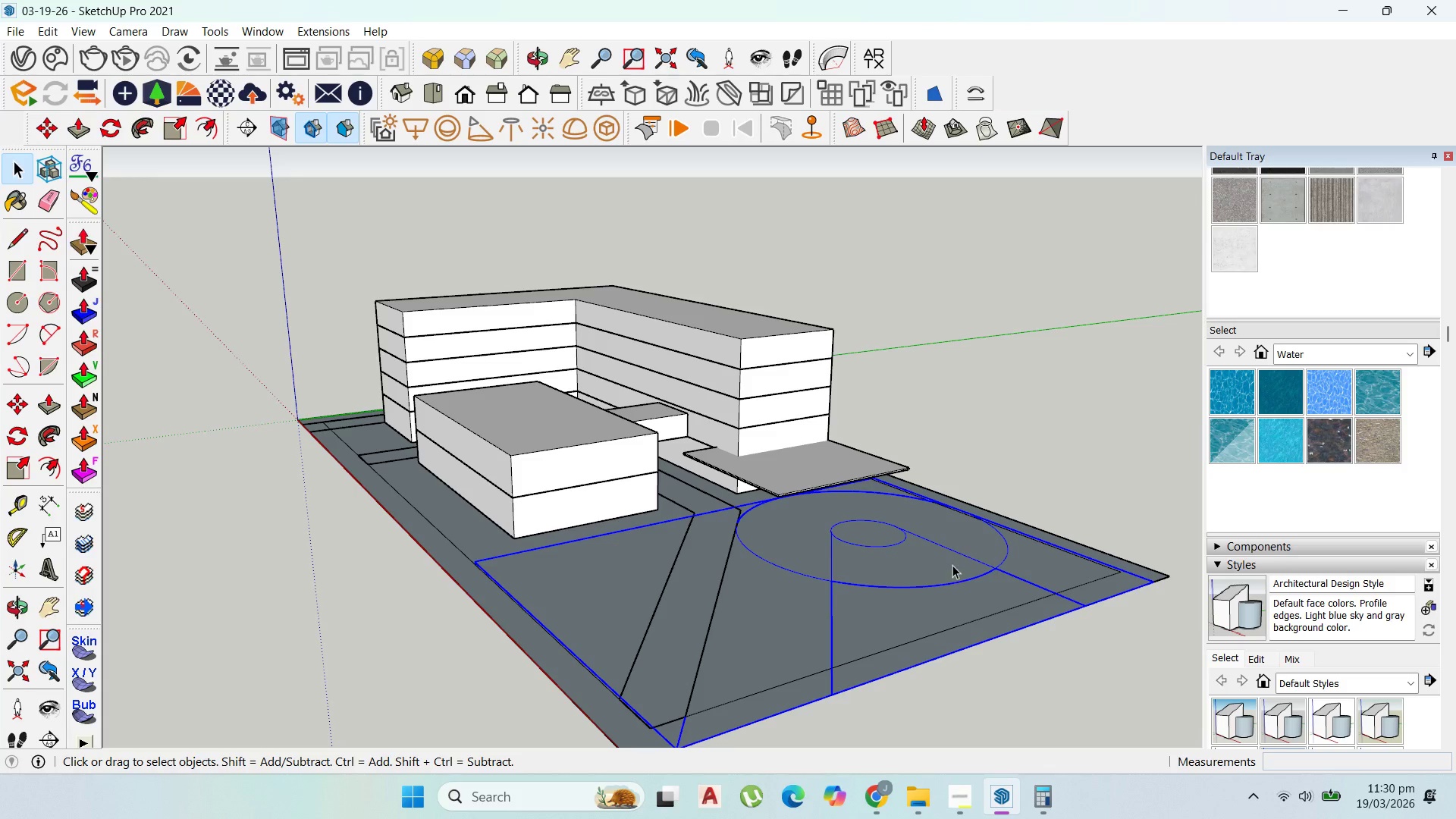 
scroll: coordinate [949, 570], scroll_direction: up, amount: 2.0
 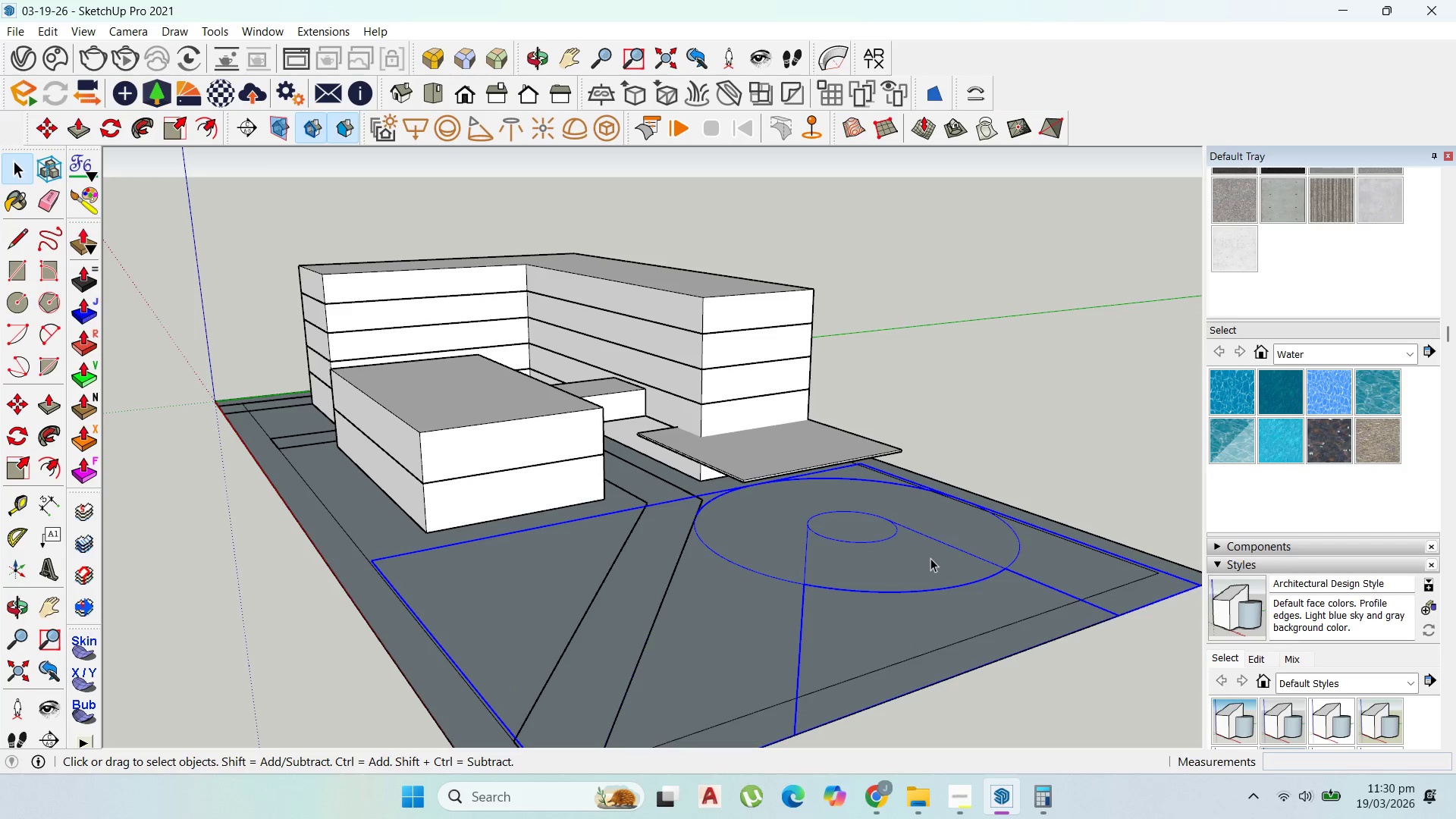 
key(Comma)
 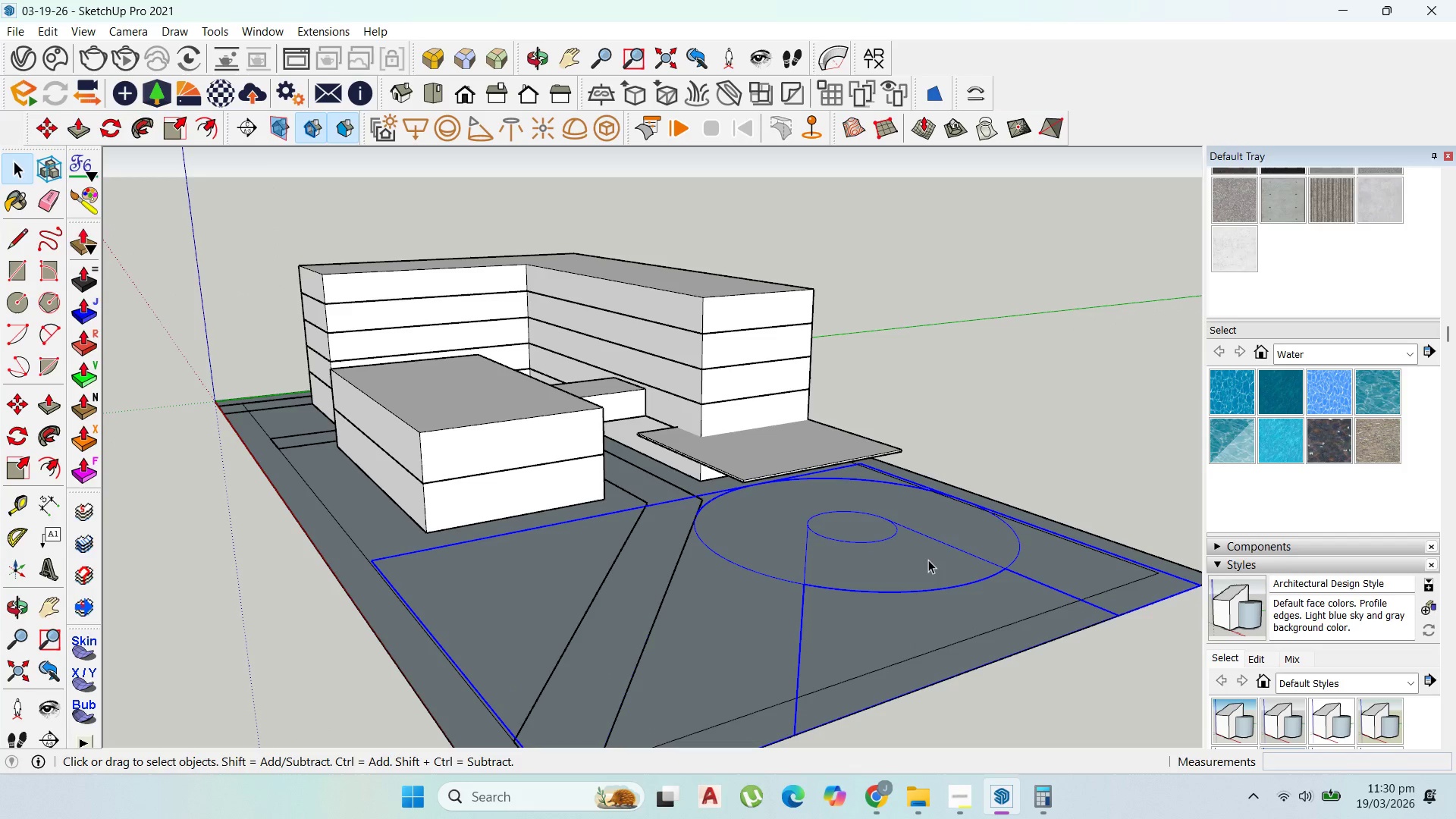 
key(M)
 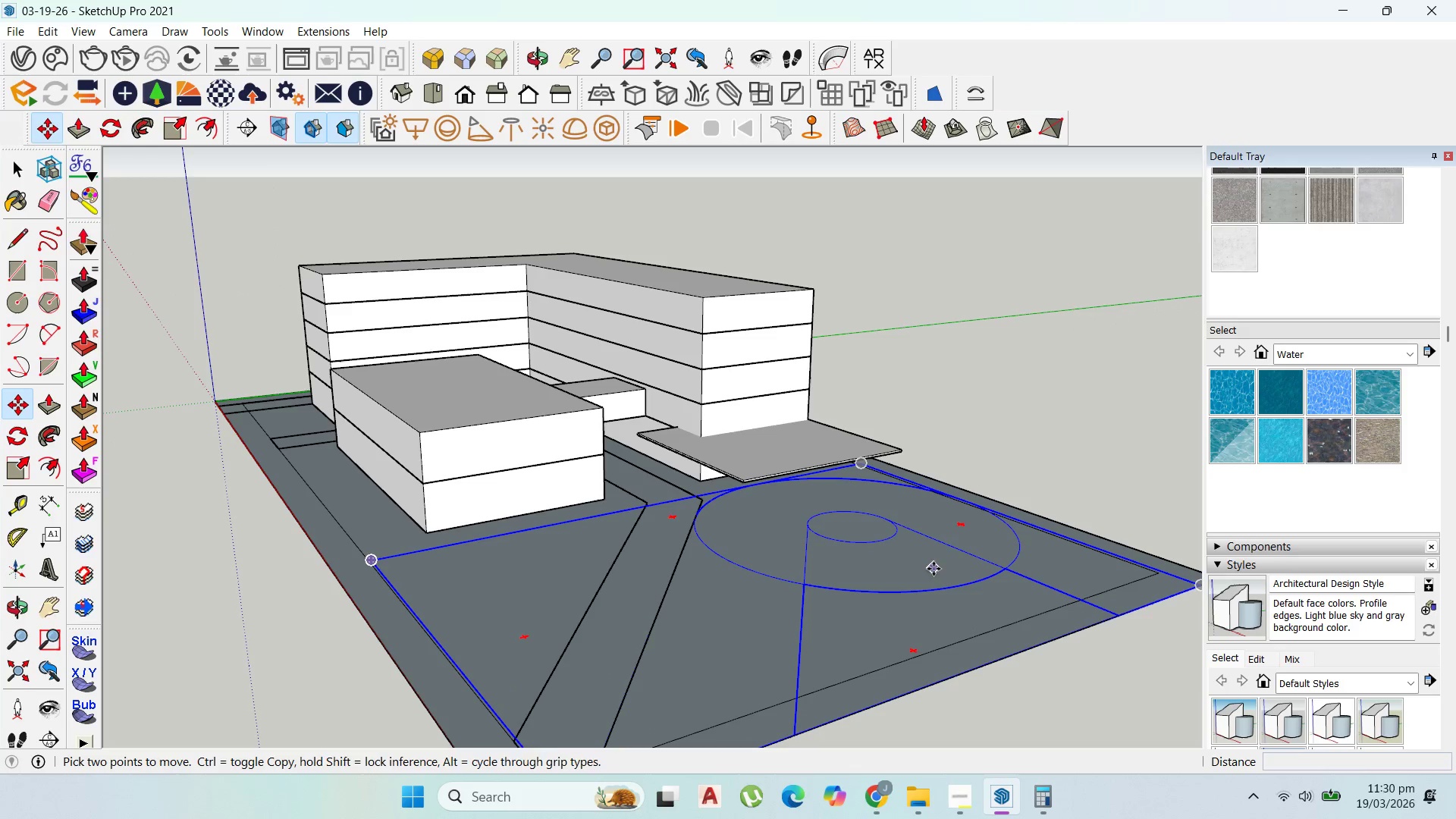 
left_click_drag(start_coordinate=[934, 569], to_coordinate=[940, 570])
 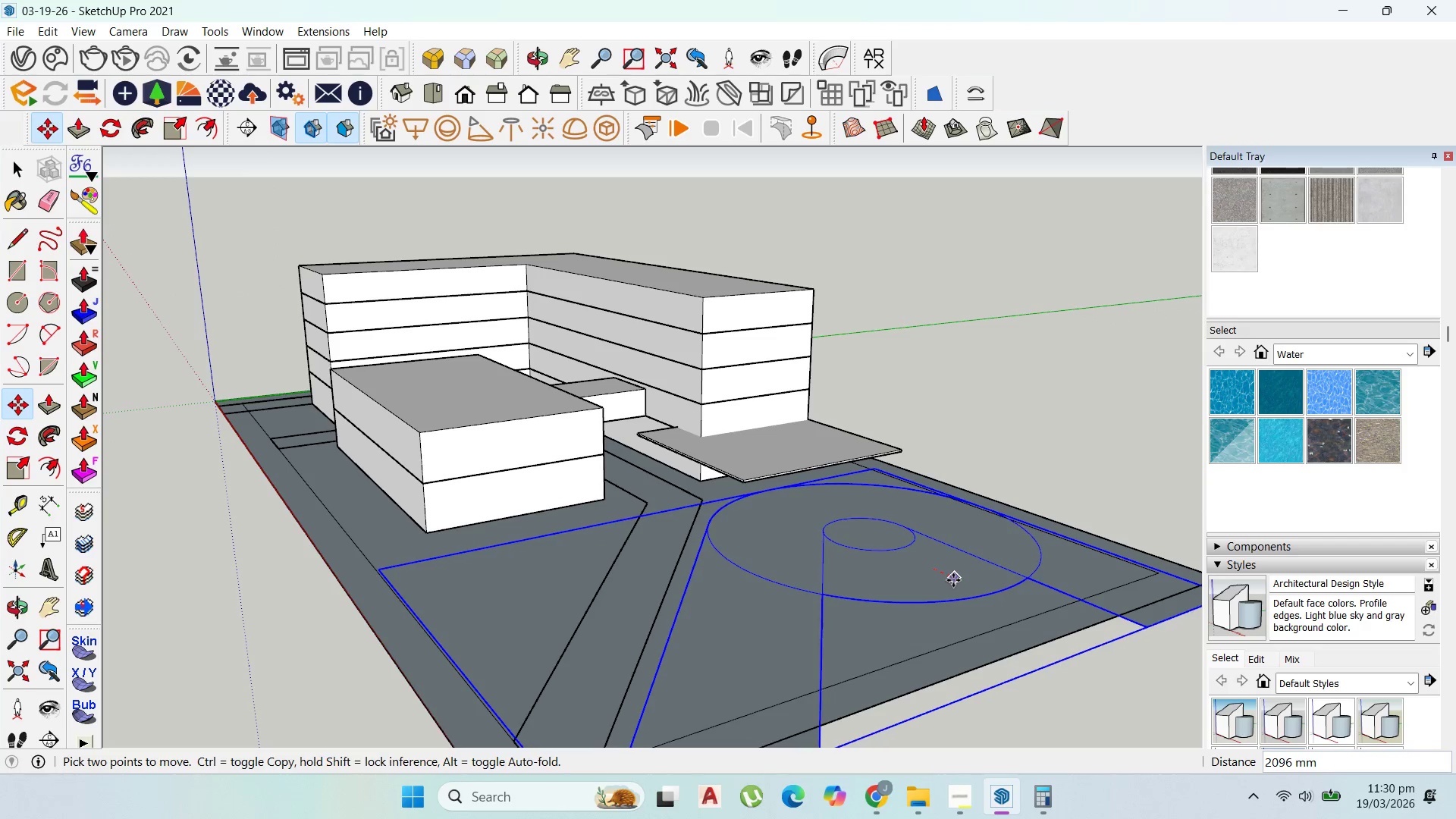 
left_click([953, 580])
 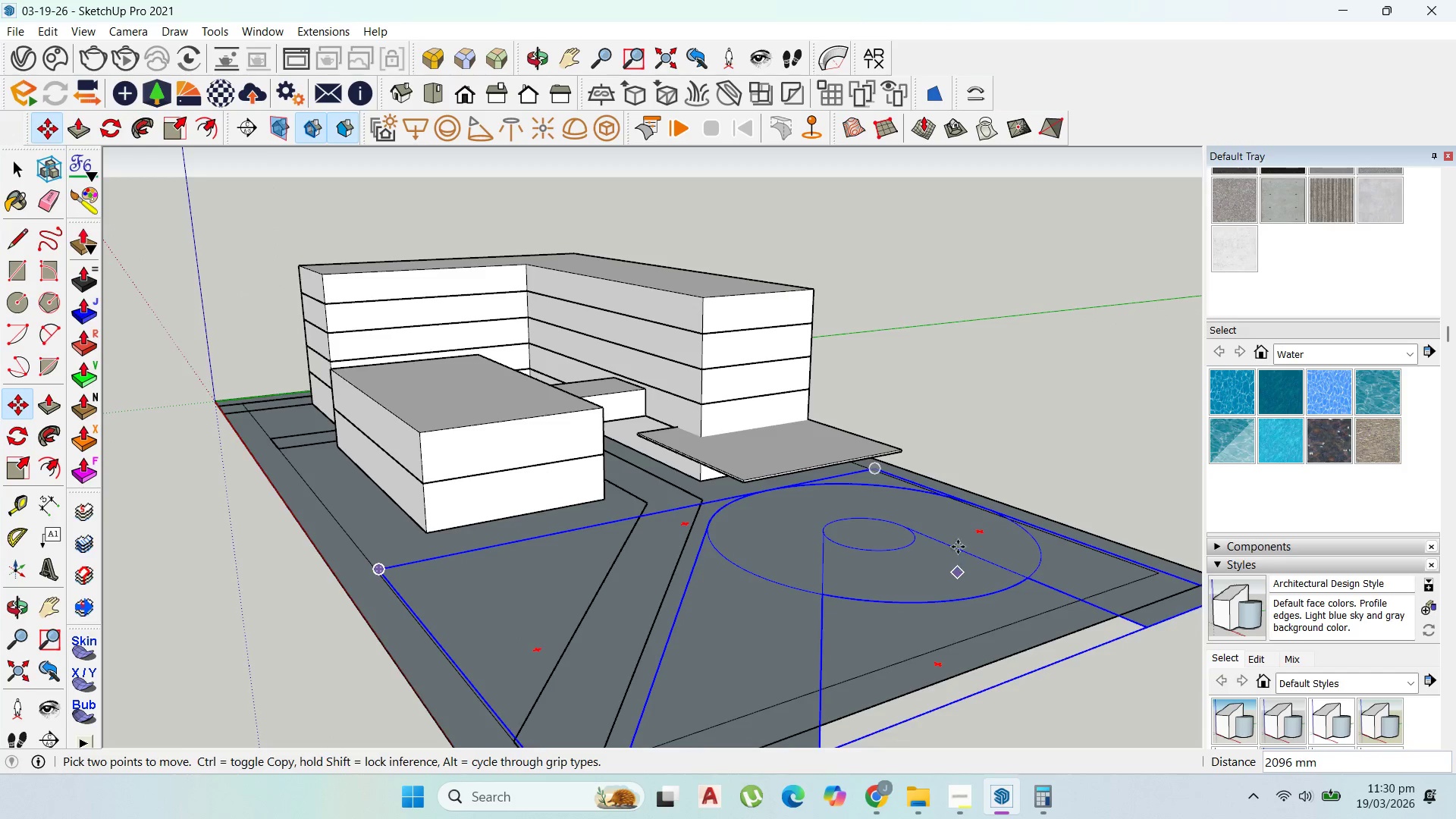 
scroll: coordinate [420, 417], scroll_direction: up, amount: 14.0
 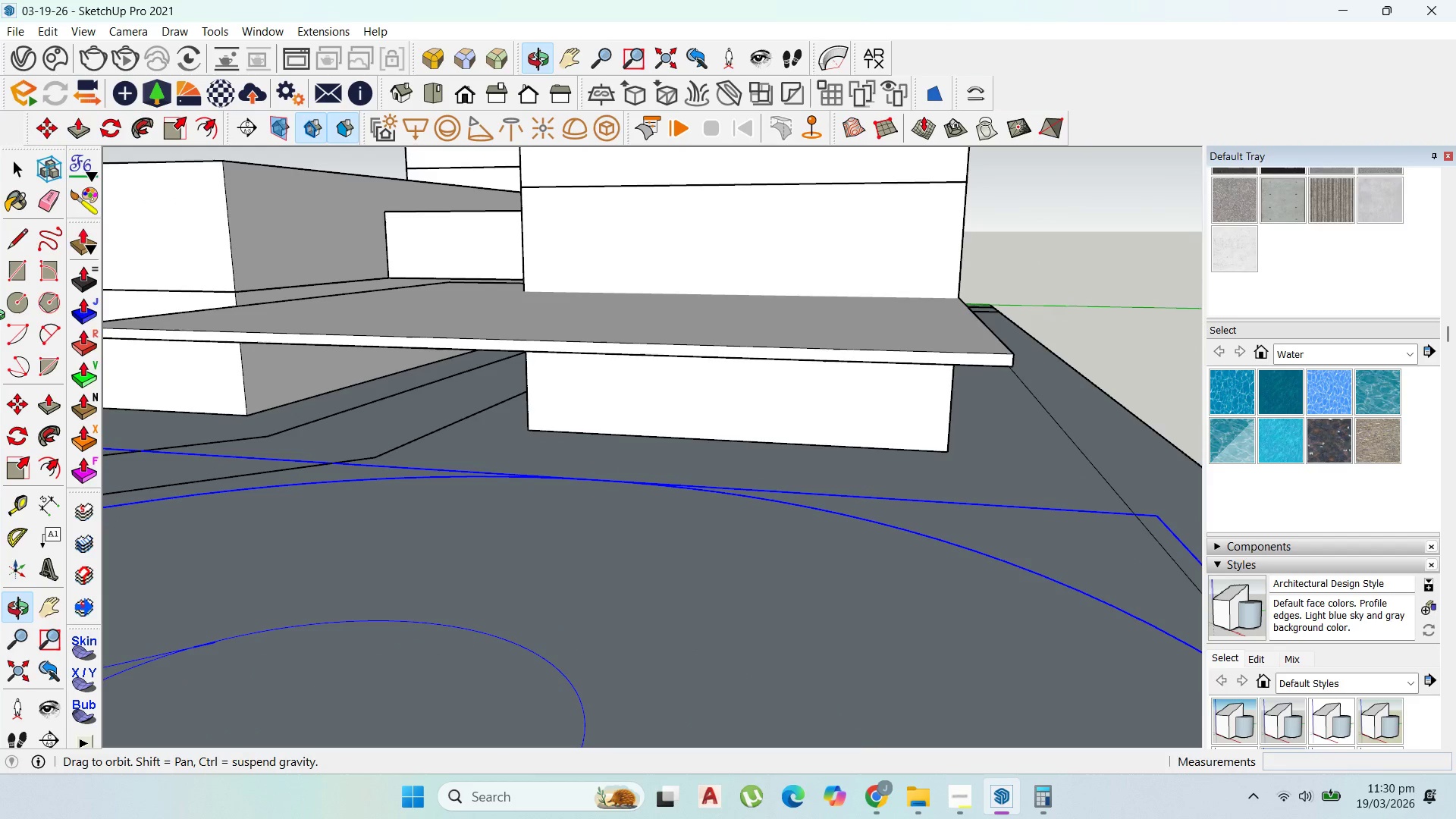 
scroll: coordinate [744, 514], scroll_direction: down, amount: 12.0
 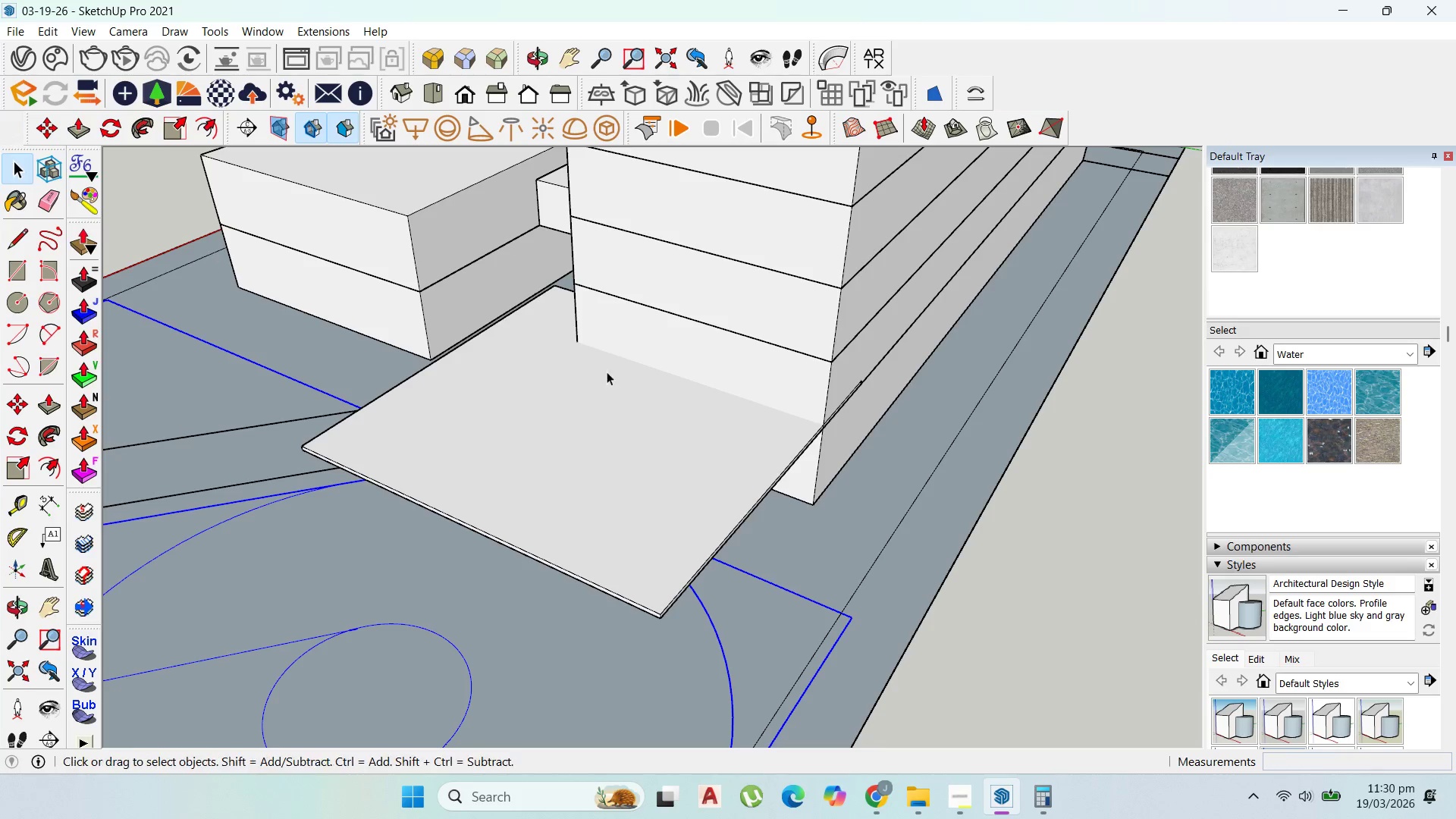 
double_click([705, 441])
 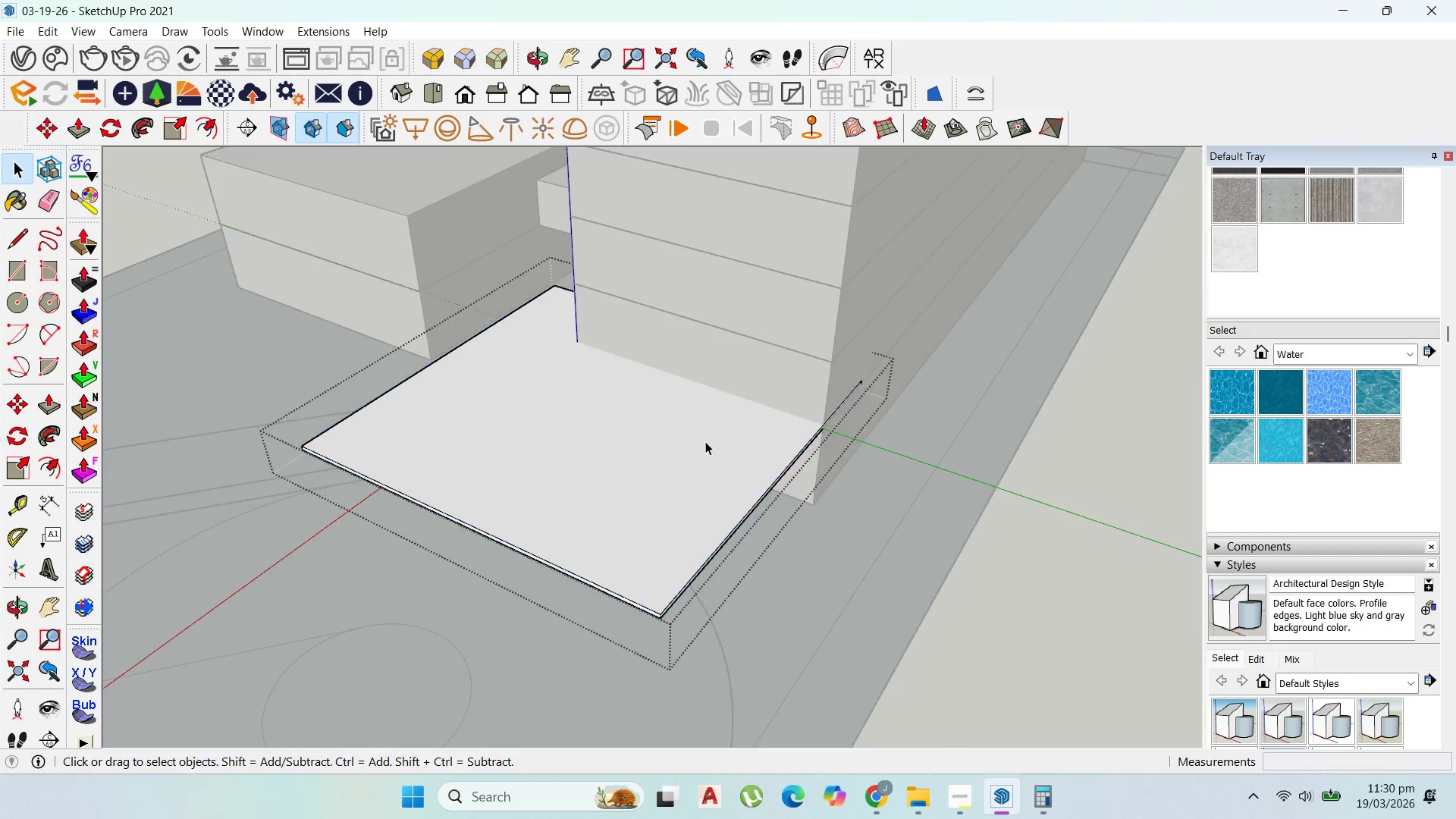 
triple_click([705, 441])
 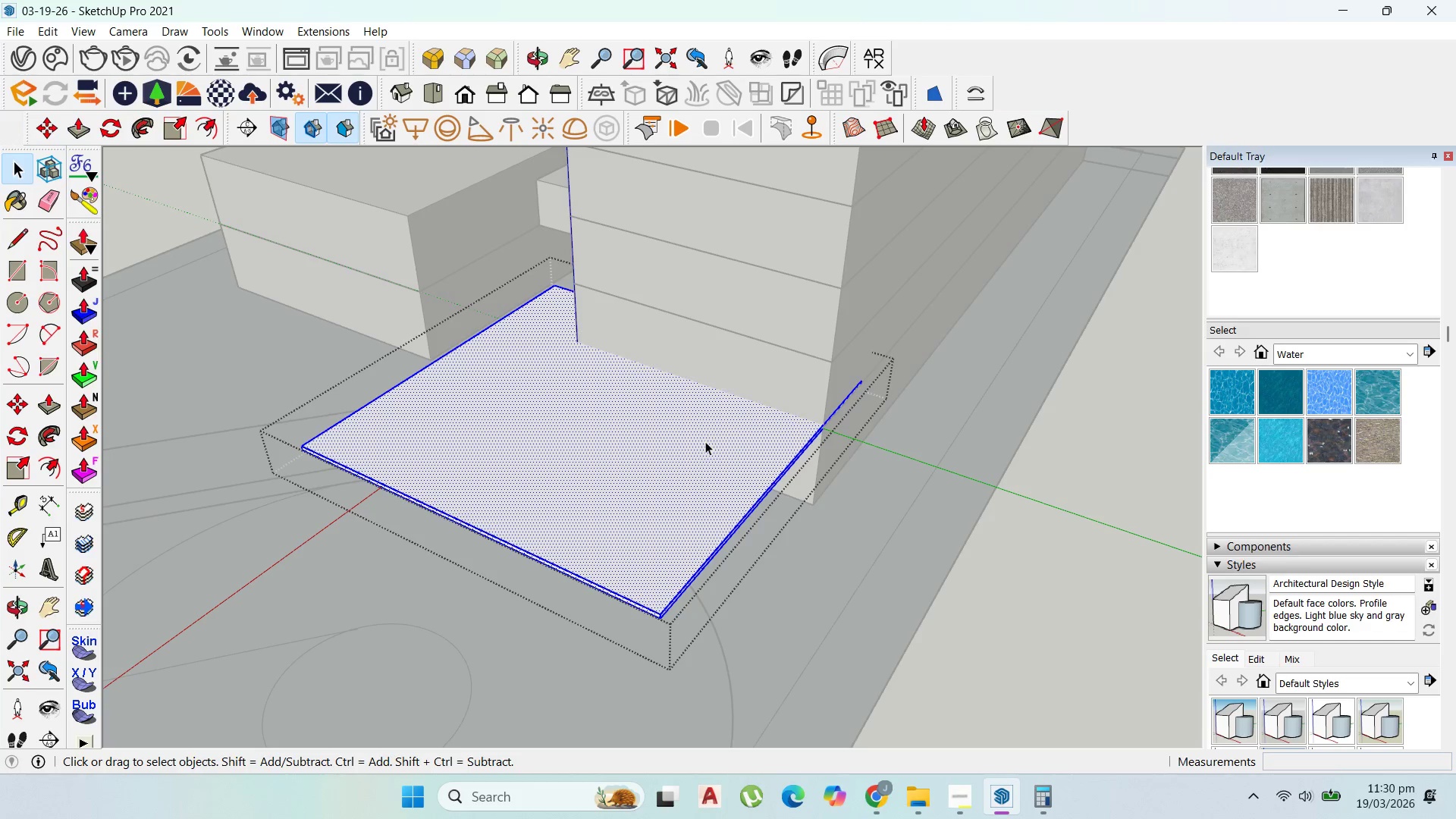 
triple_click([705, 441])
 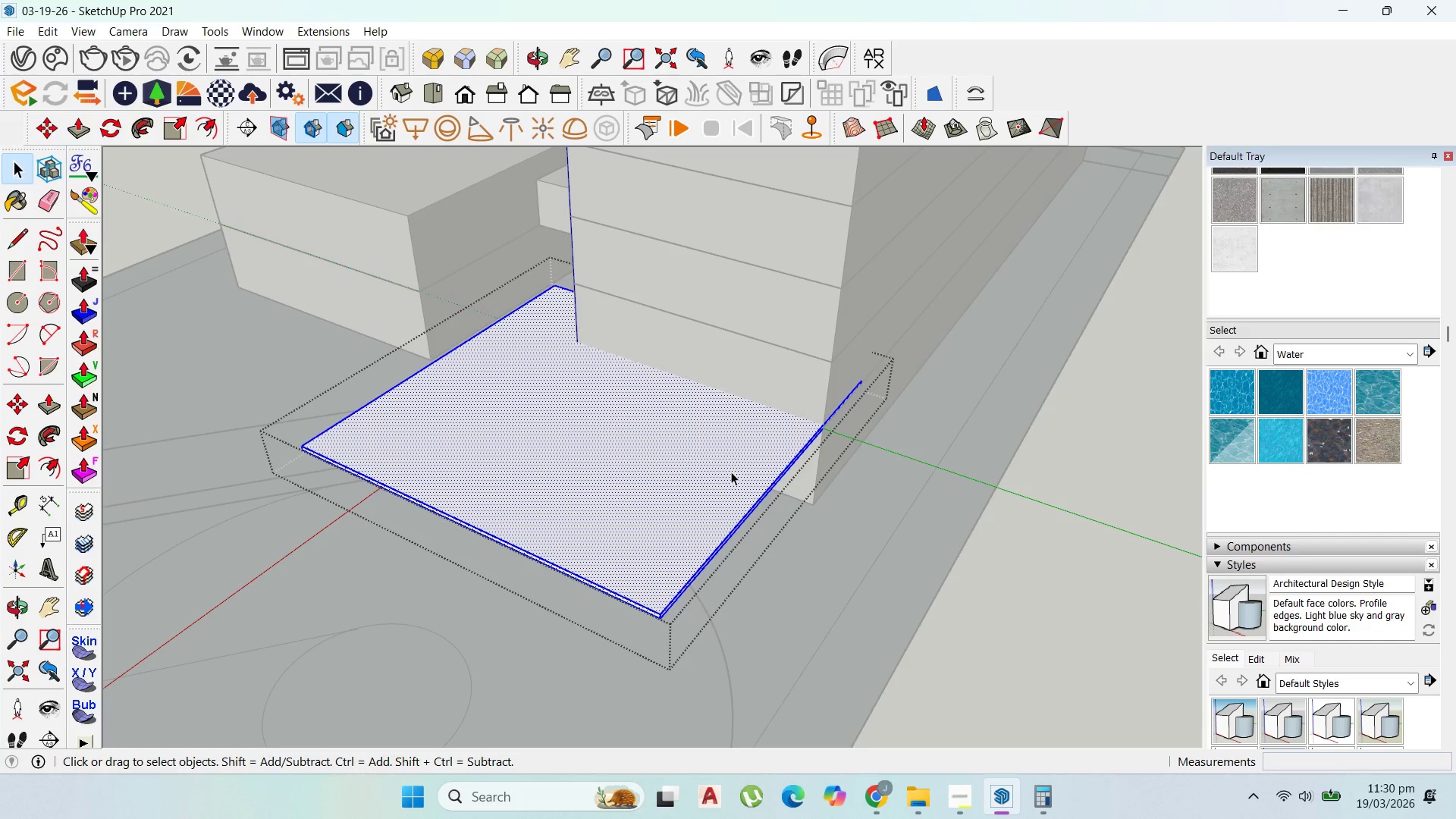 
key(P)
 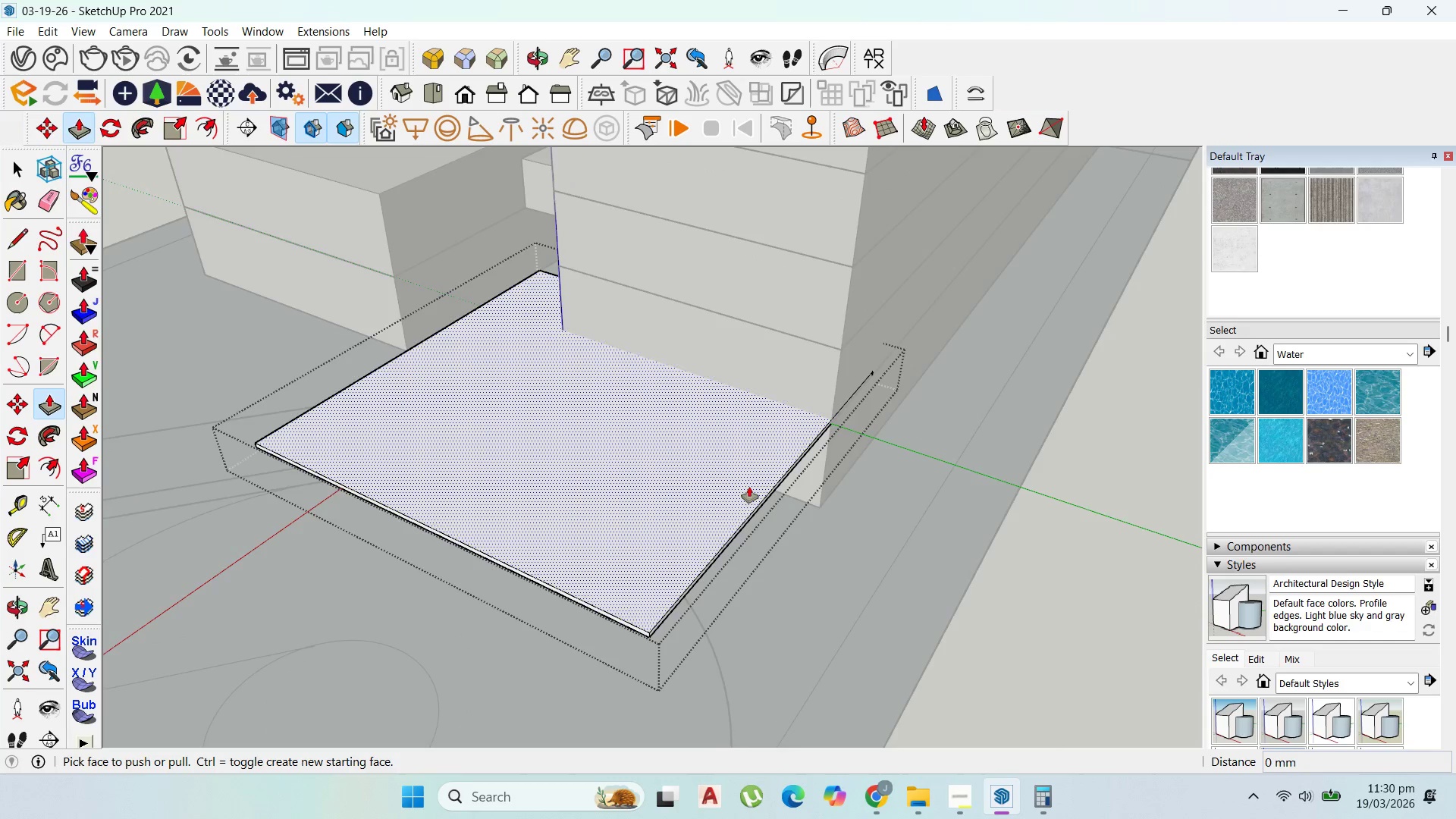 
scroll: coordinate [755, 508], scroll_direction: up, amount: 3.0
 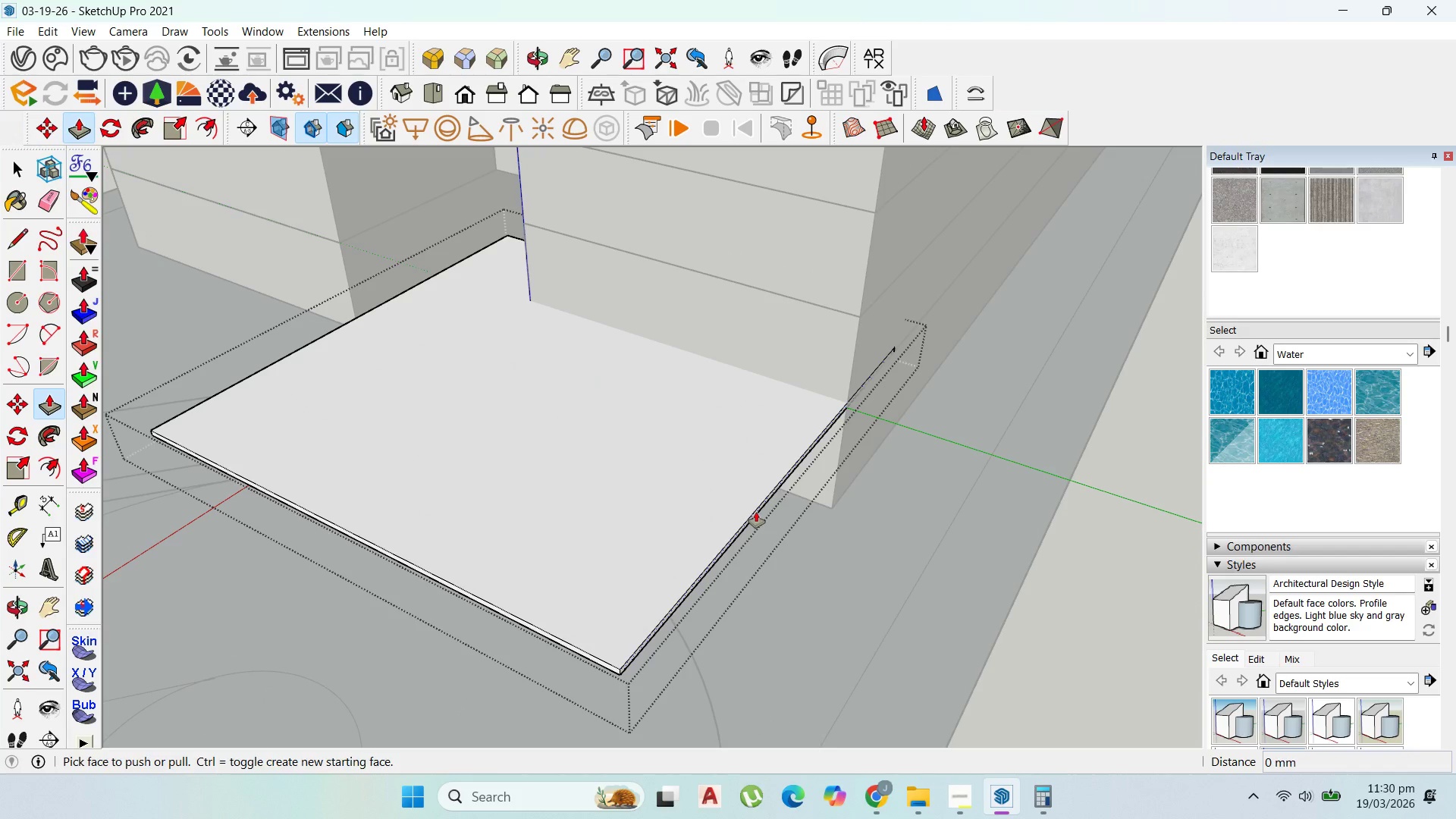 
left_click_drag(start_coordinate=[756, 512], to_coordinate=[868, 670])
 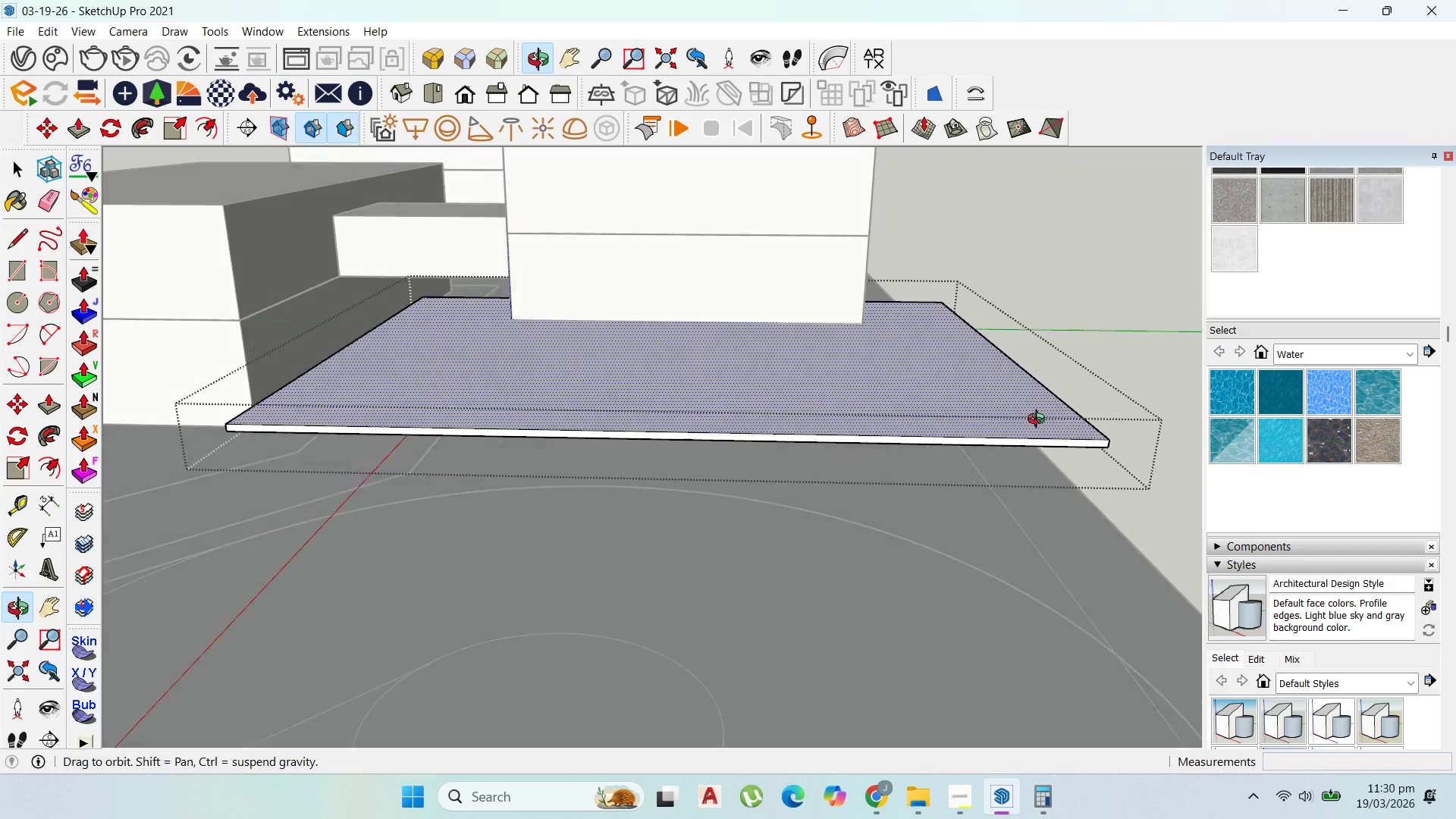 
scroll: coordinate [994, 394], scroll_direction: down, amount: 5.0
 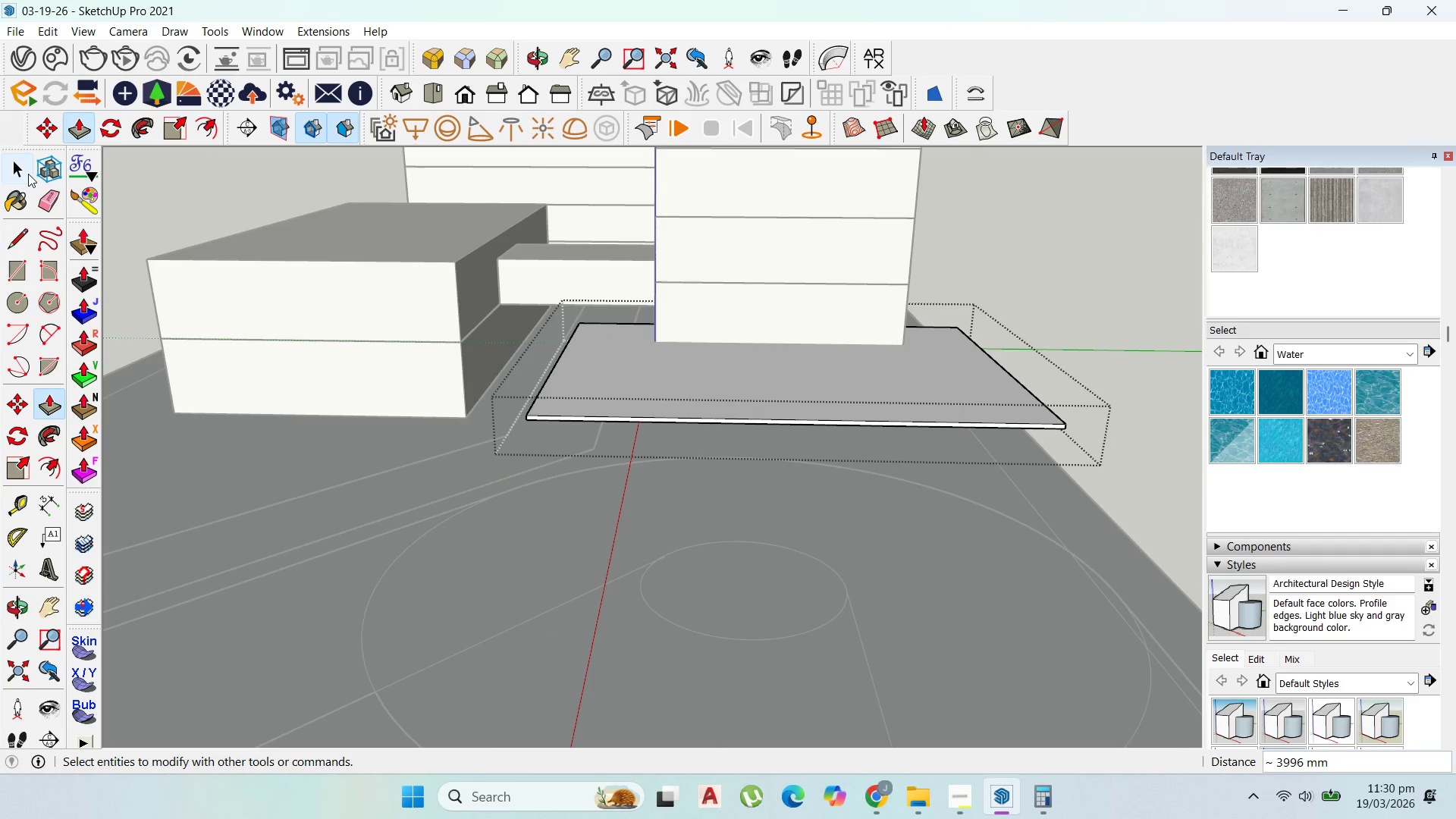 
key(Escape)
 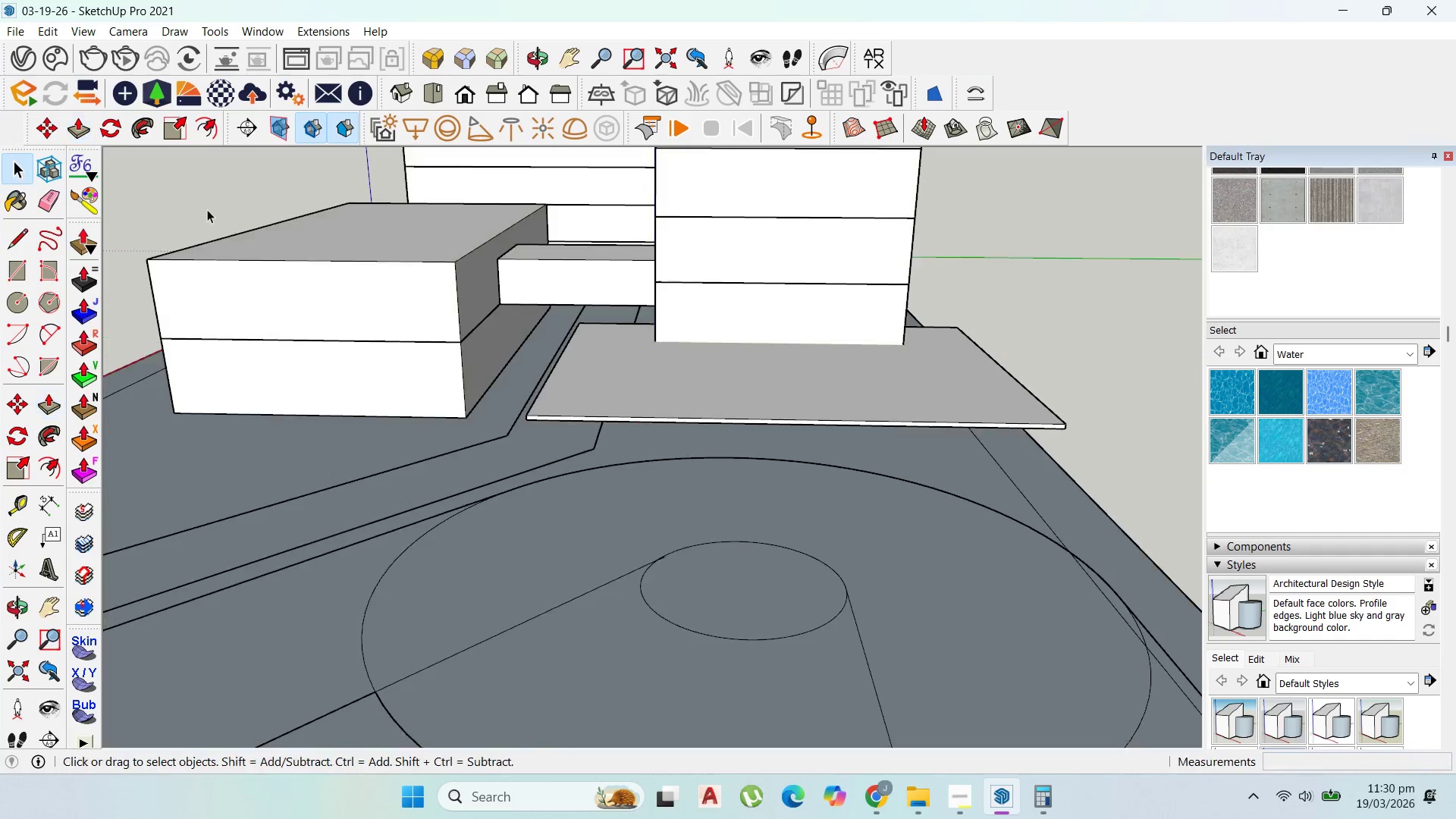 
key(Escape)
 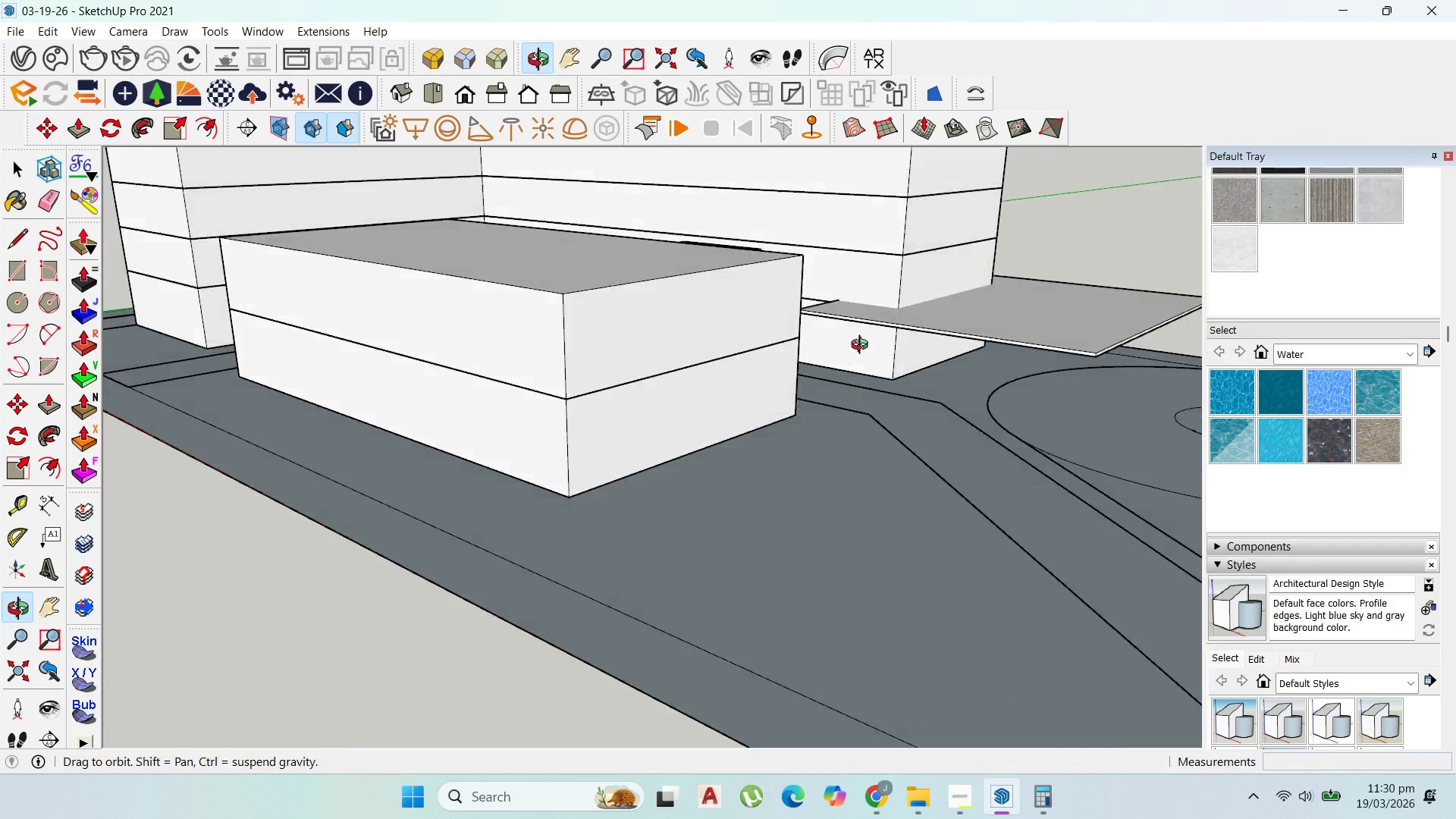 
scroll: coordinate [941, 324], scroll_direction: down, amount: 8.0
 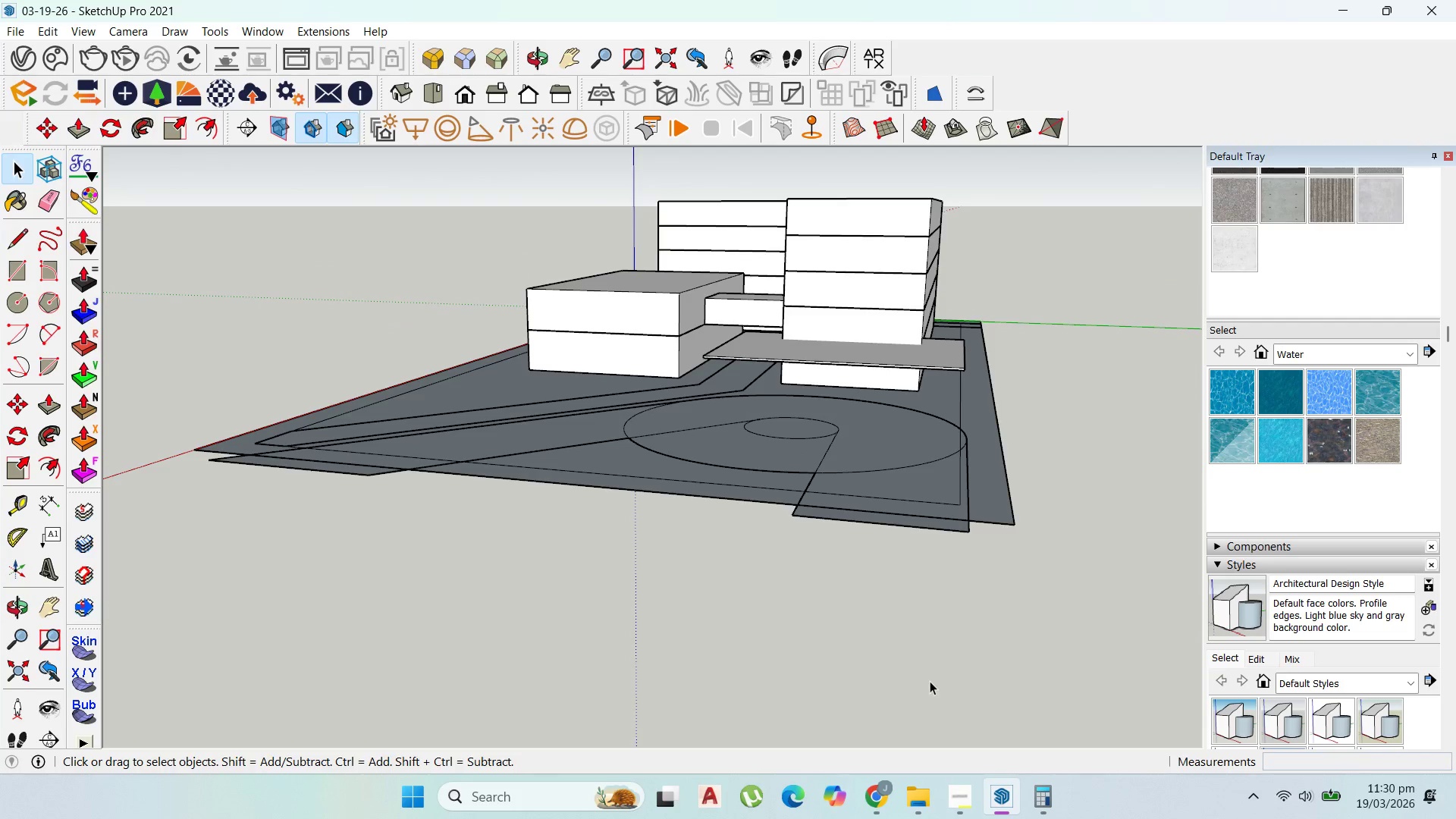 
left_click([867, 812])
 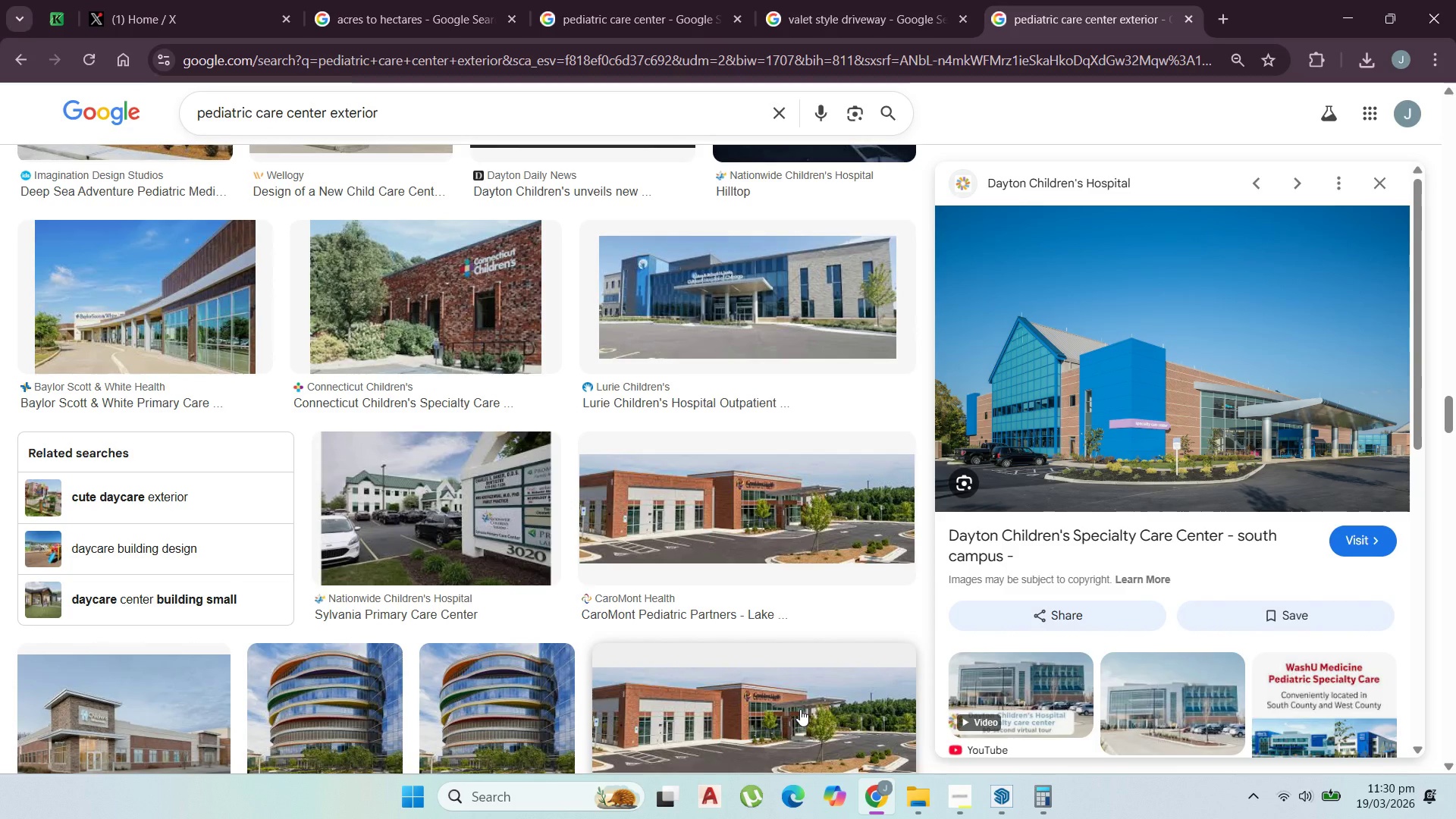 
wait(6.47)
 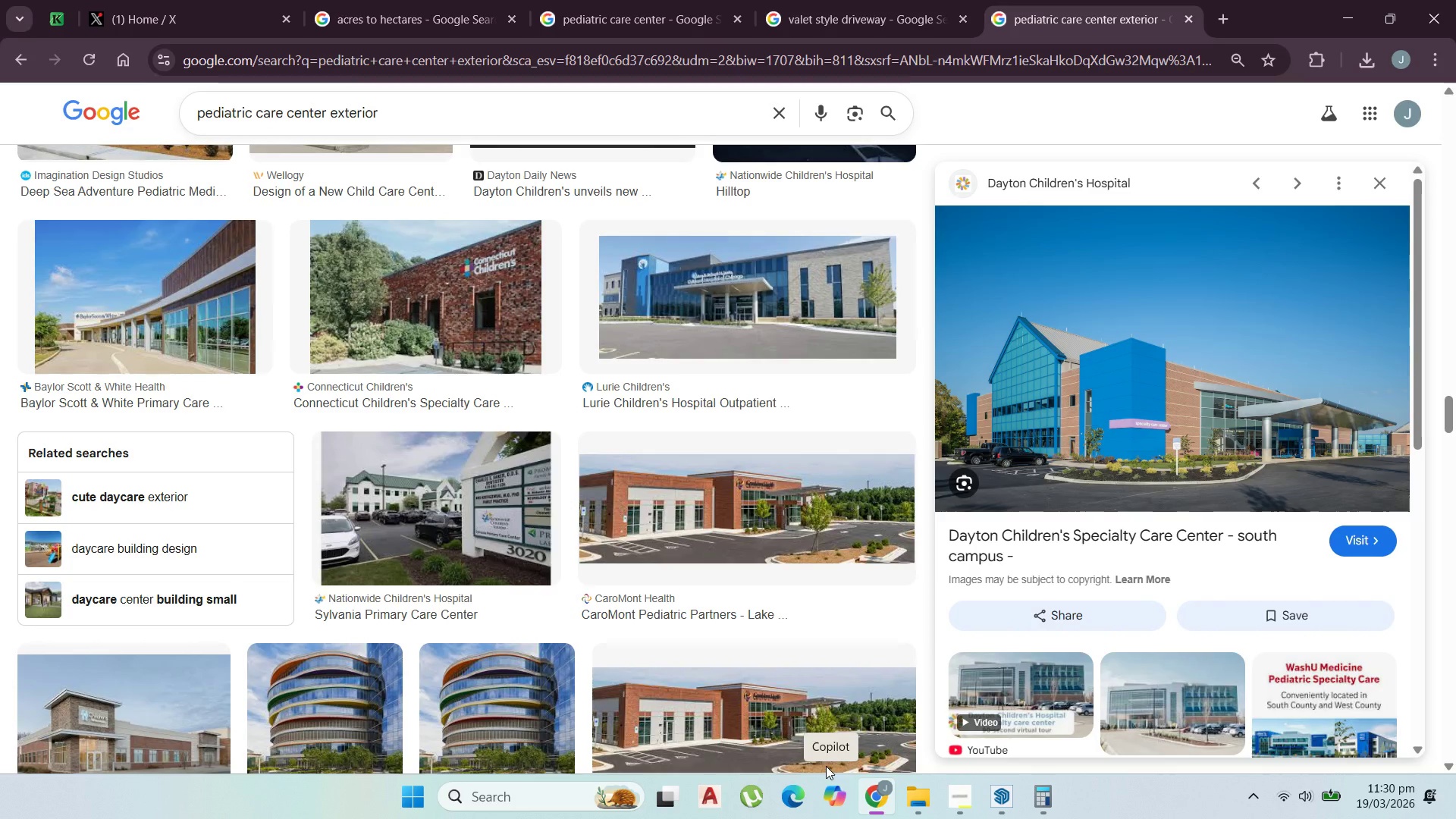 
scroll: coordinate [541, 591], scroll_direction: down, amount: 11.0
 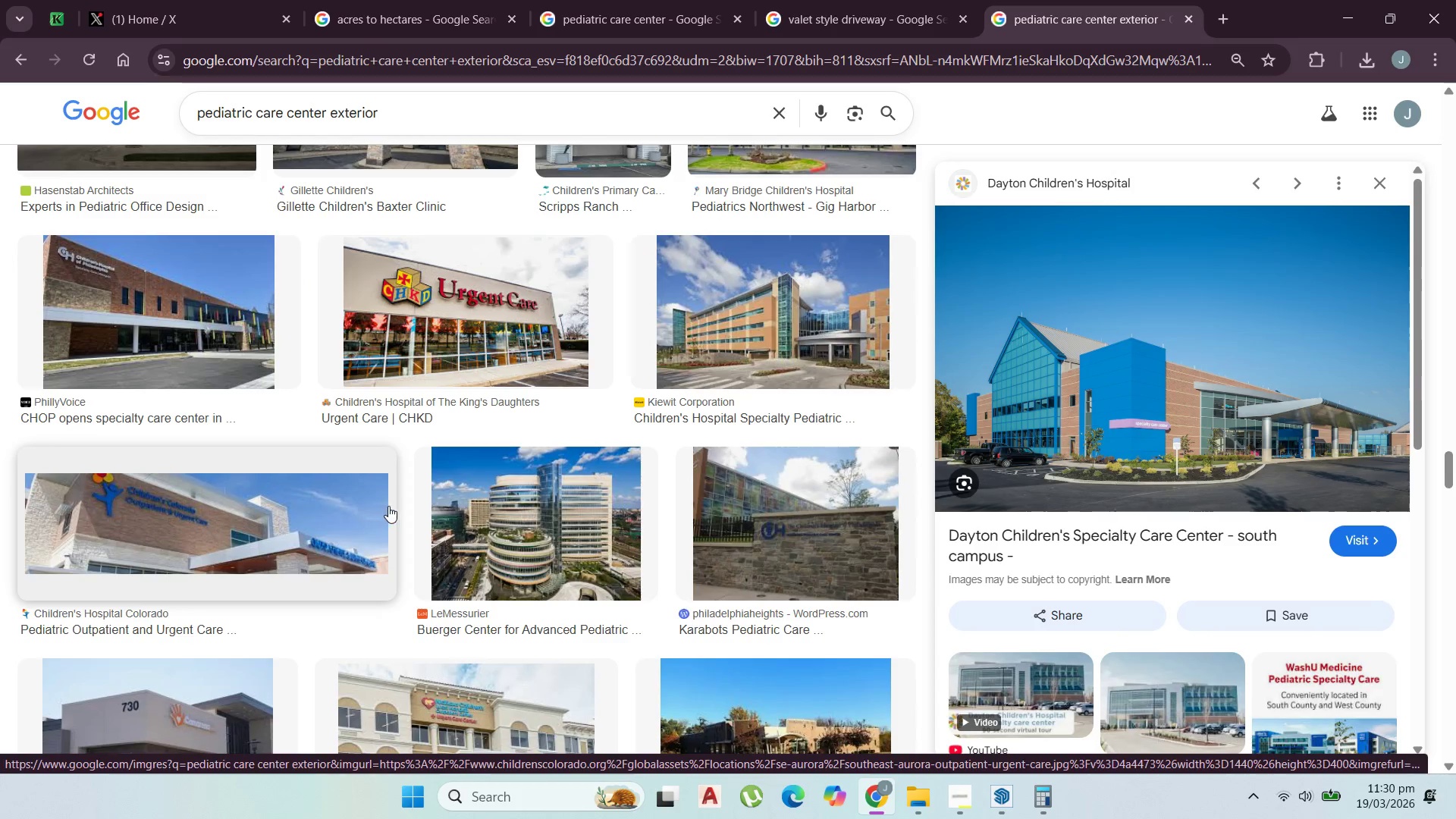 
left_click([544, 564])
 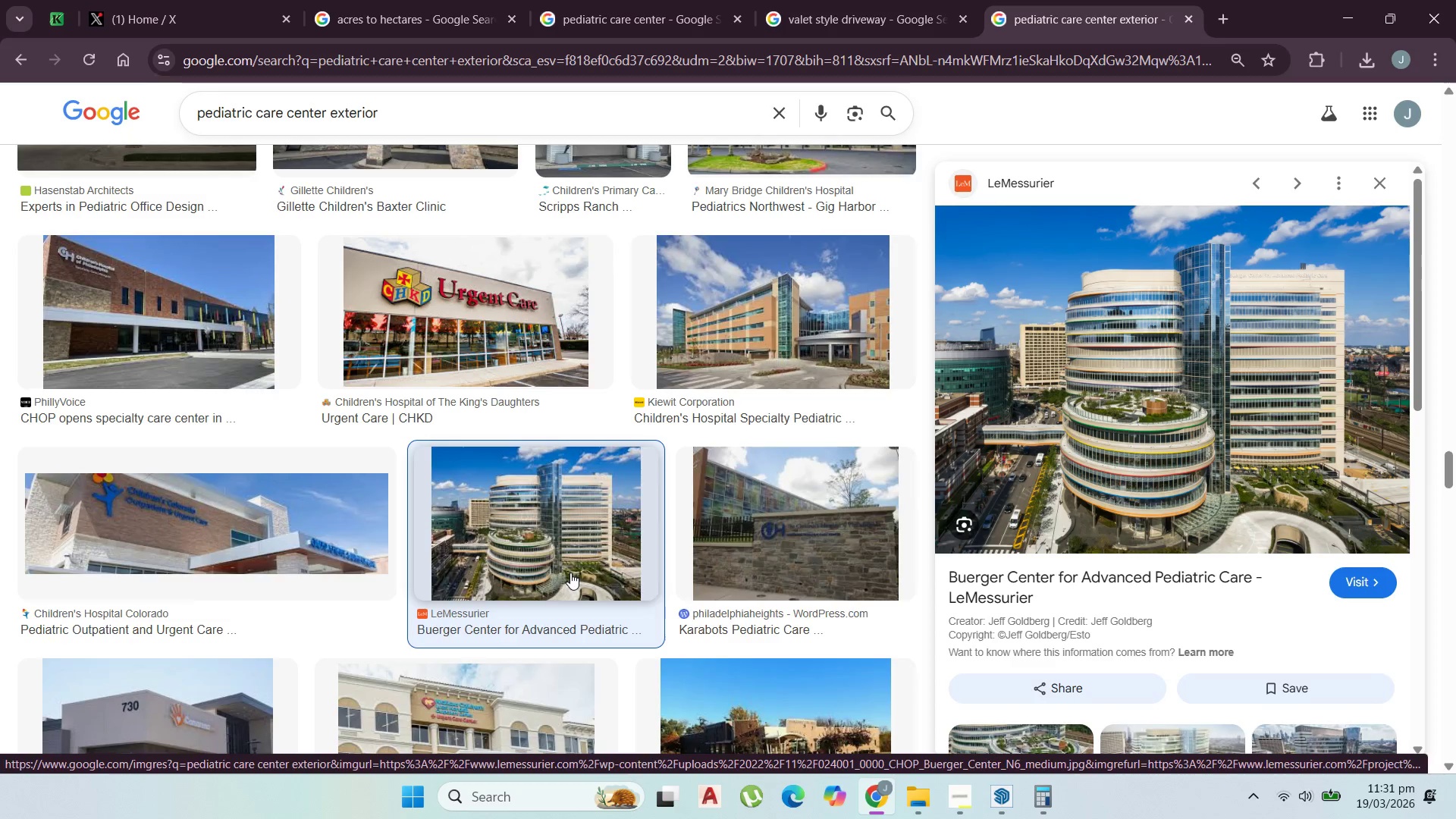 
wait(5.36)
 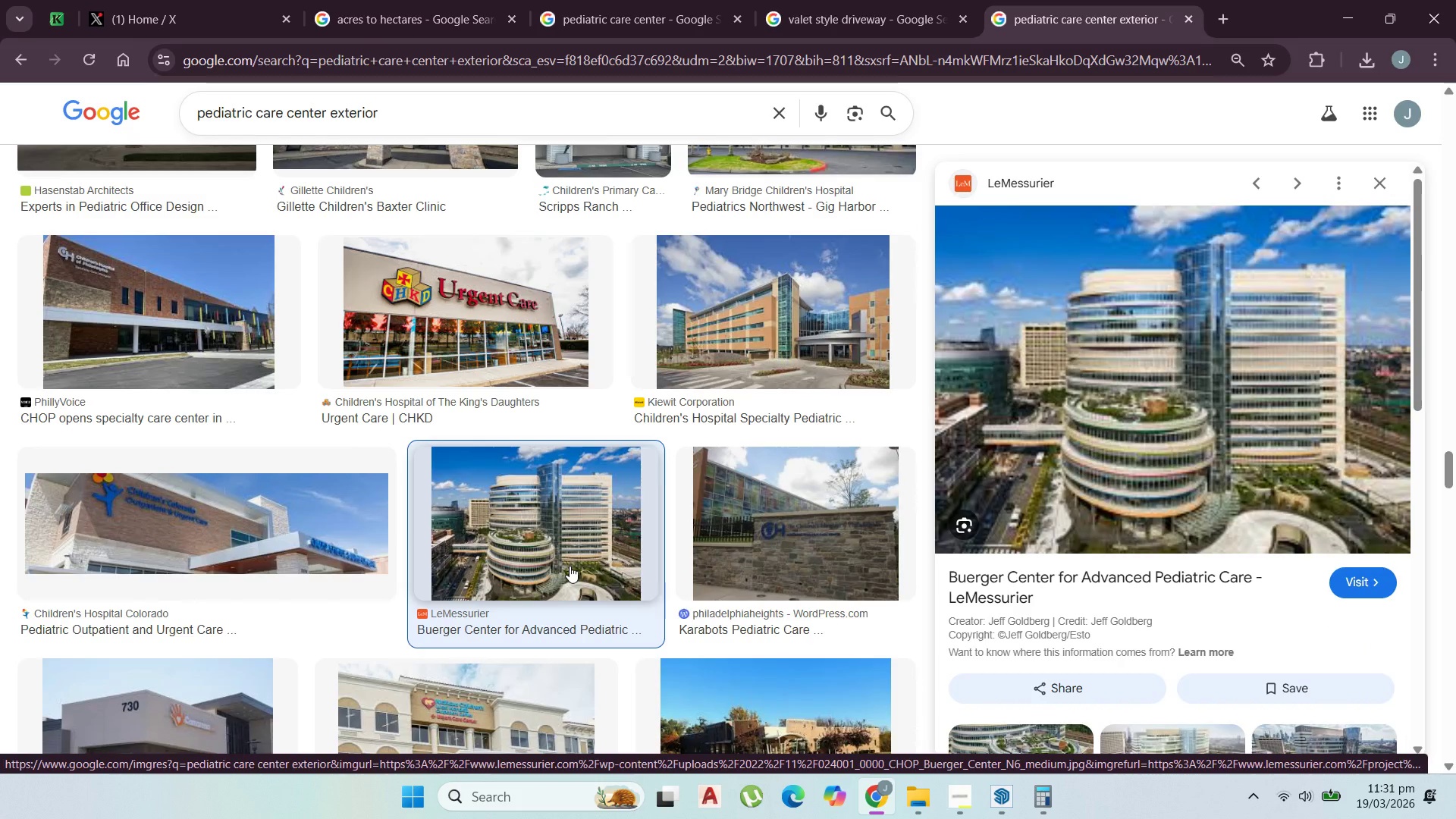 
scroll: coordinate [570, 573], scroll_direction: down, amount: 3.0
 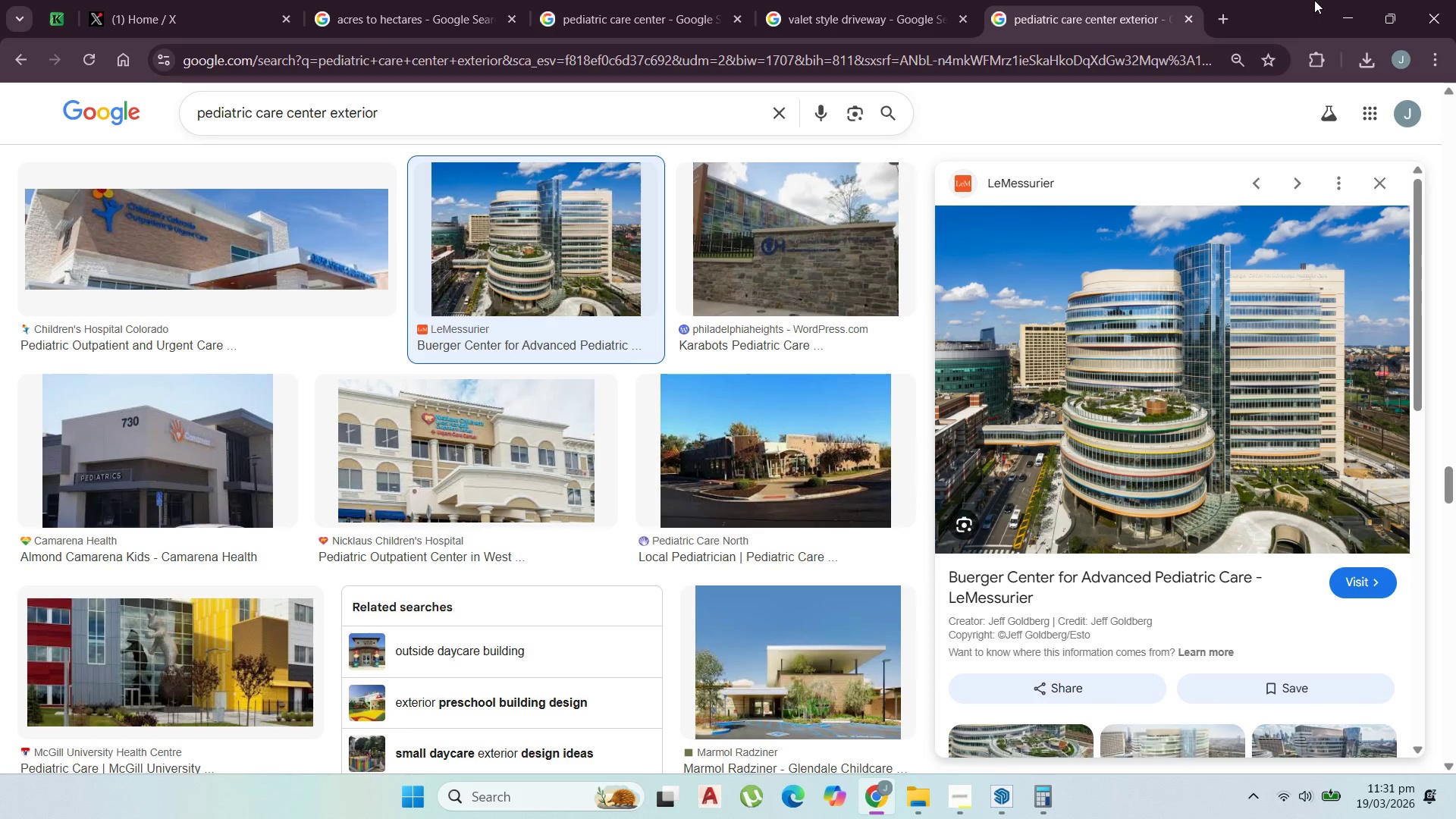 
left_click([1334, 17])
 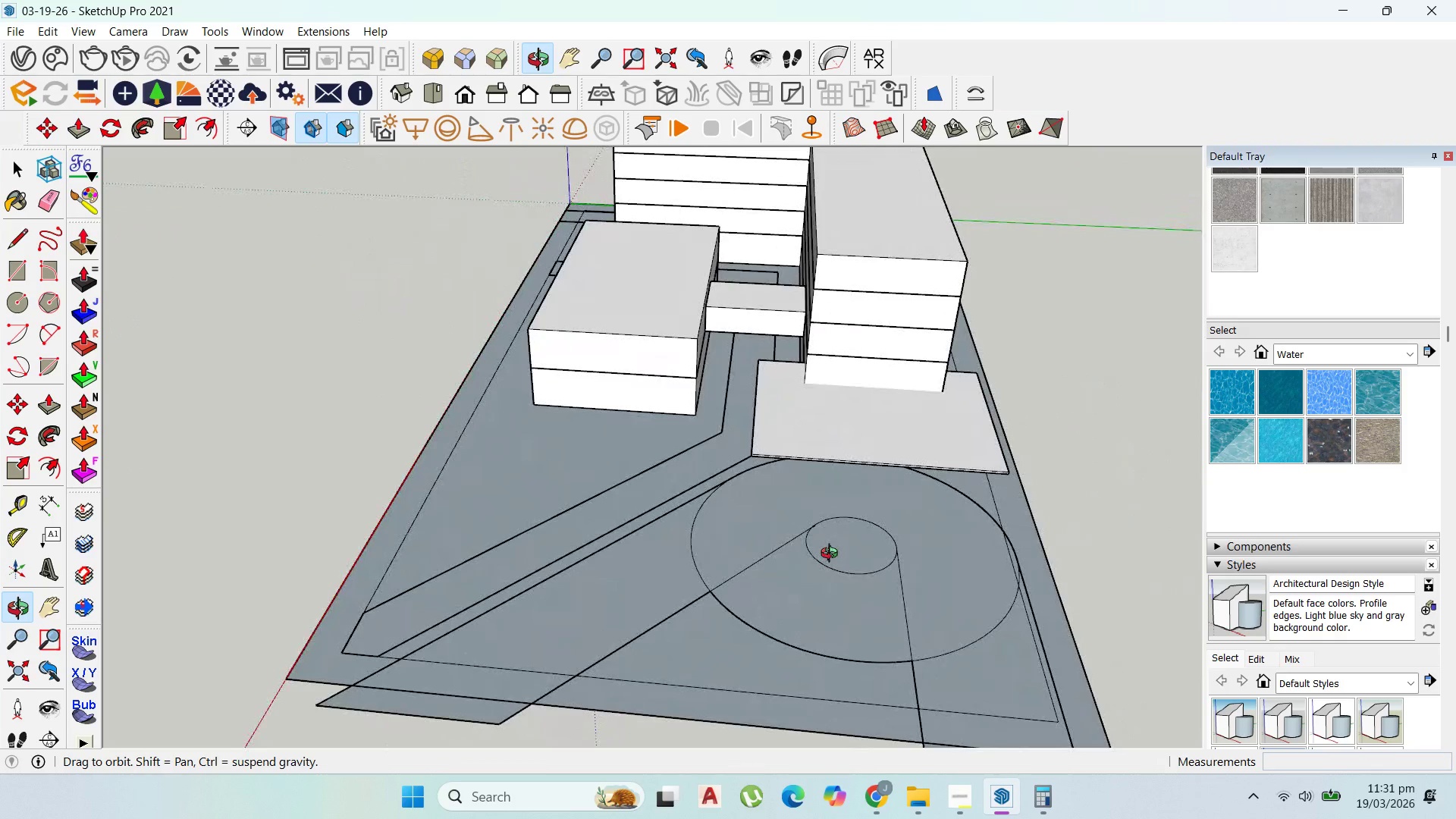 
wait(10.51)
 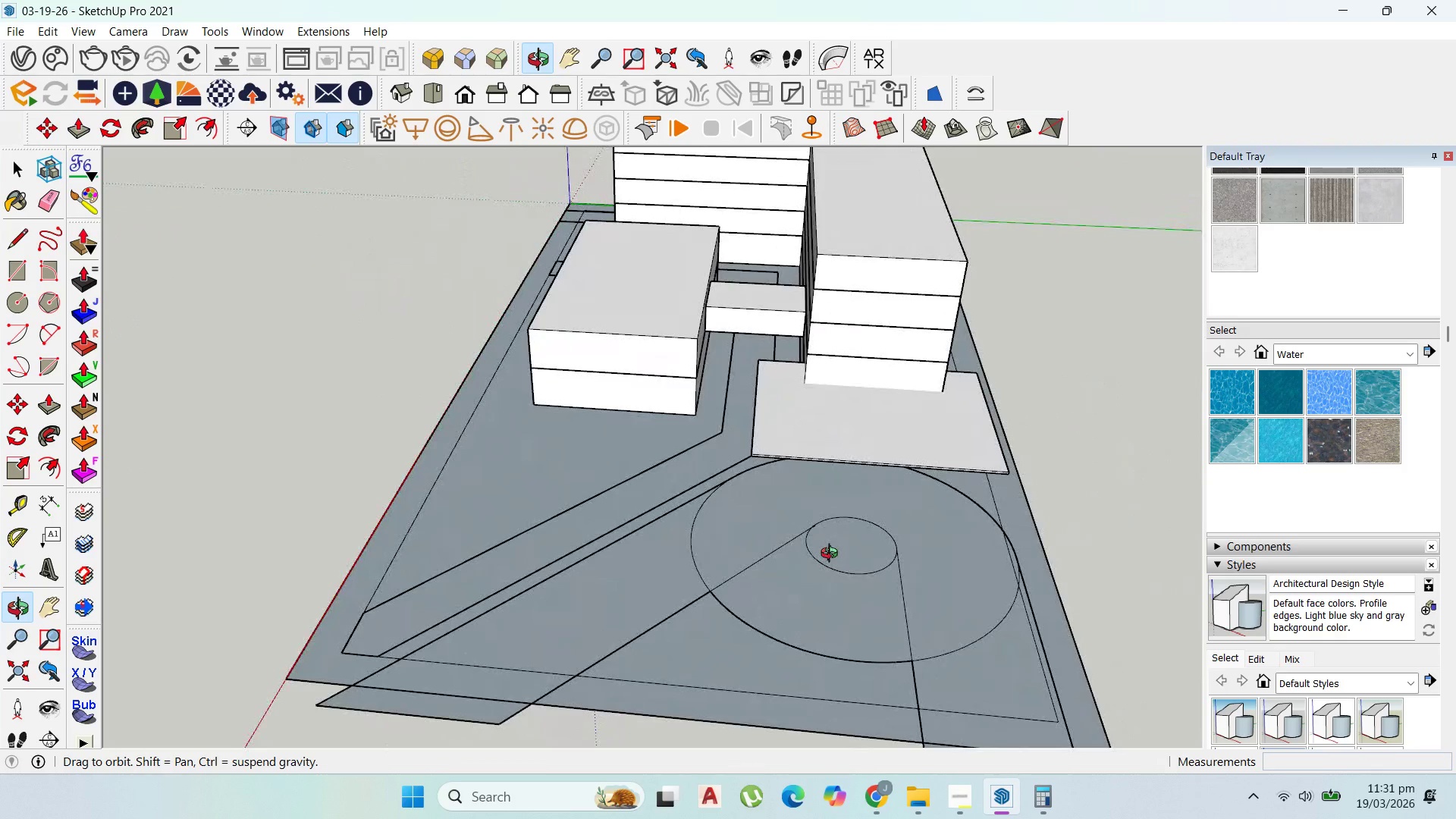 
left_click([879, 788])
 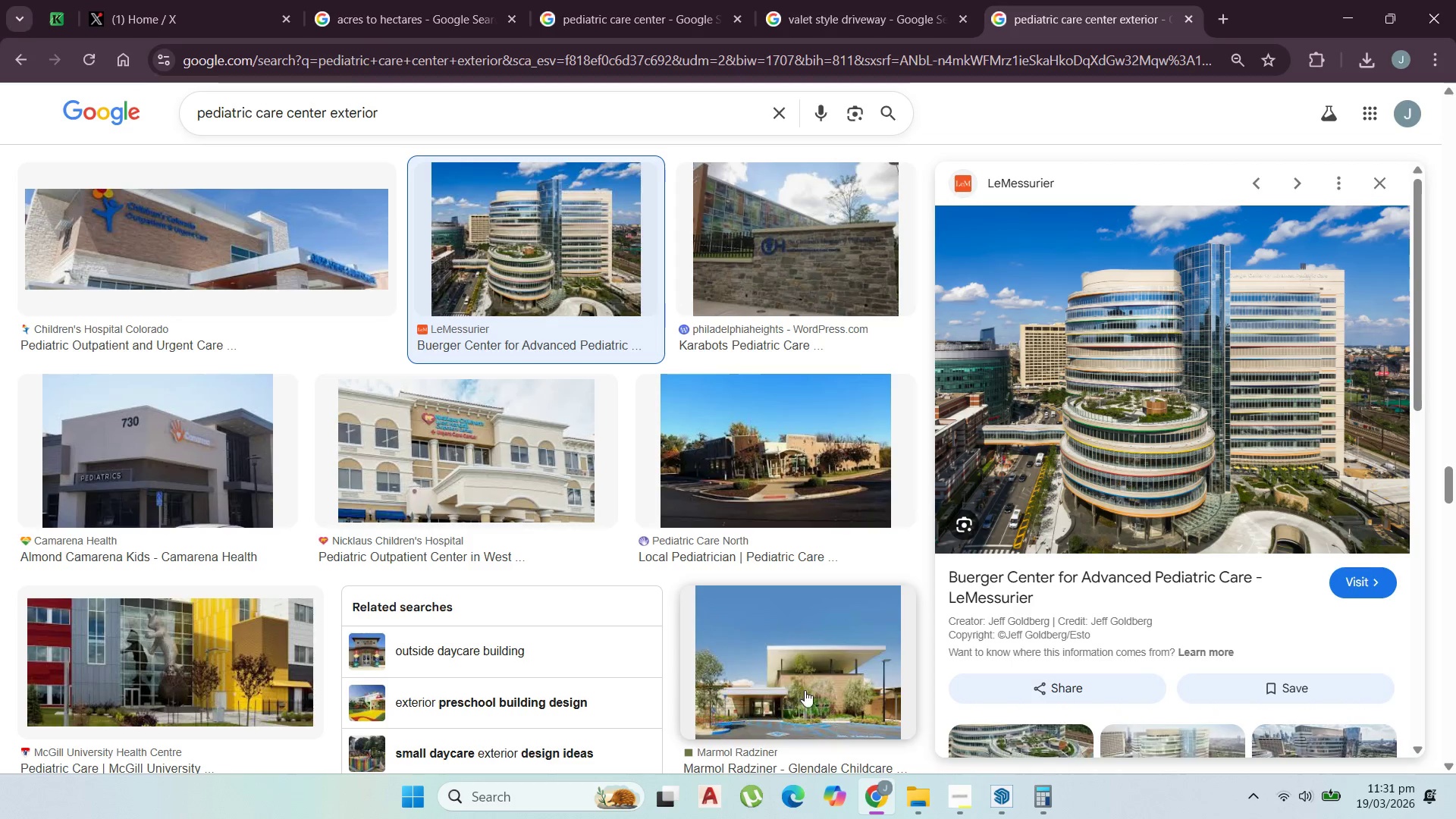 
scroll: coordinate [744, 620], scroll_direction: down, amount: 5.0
 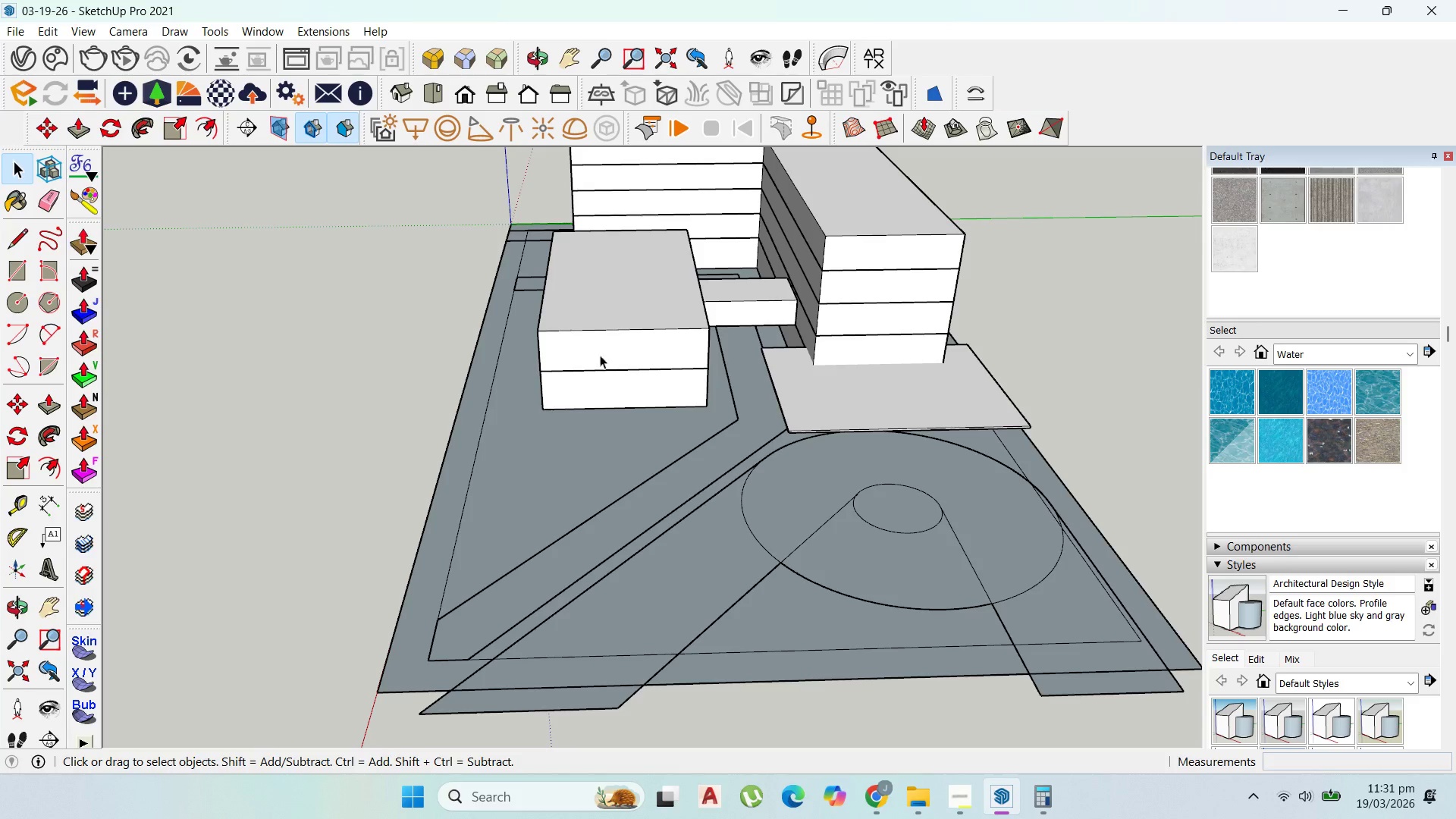 
left_click([902, 395])
 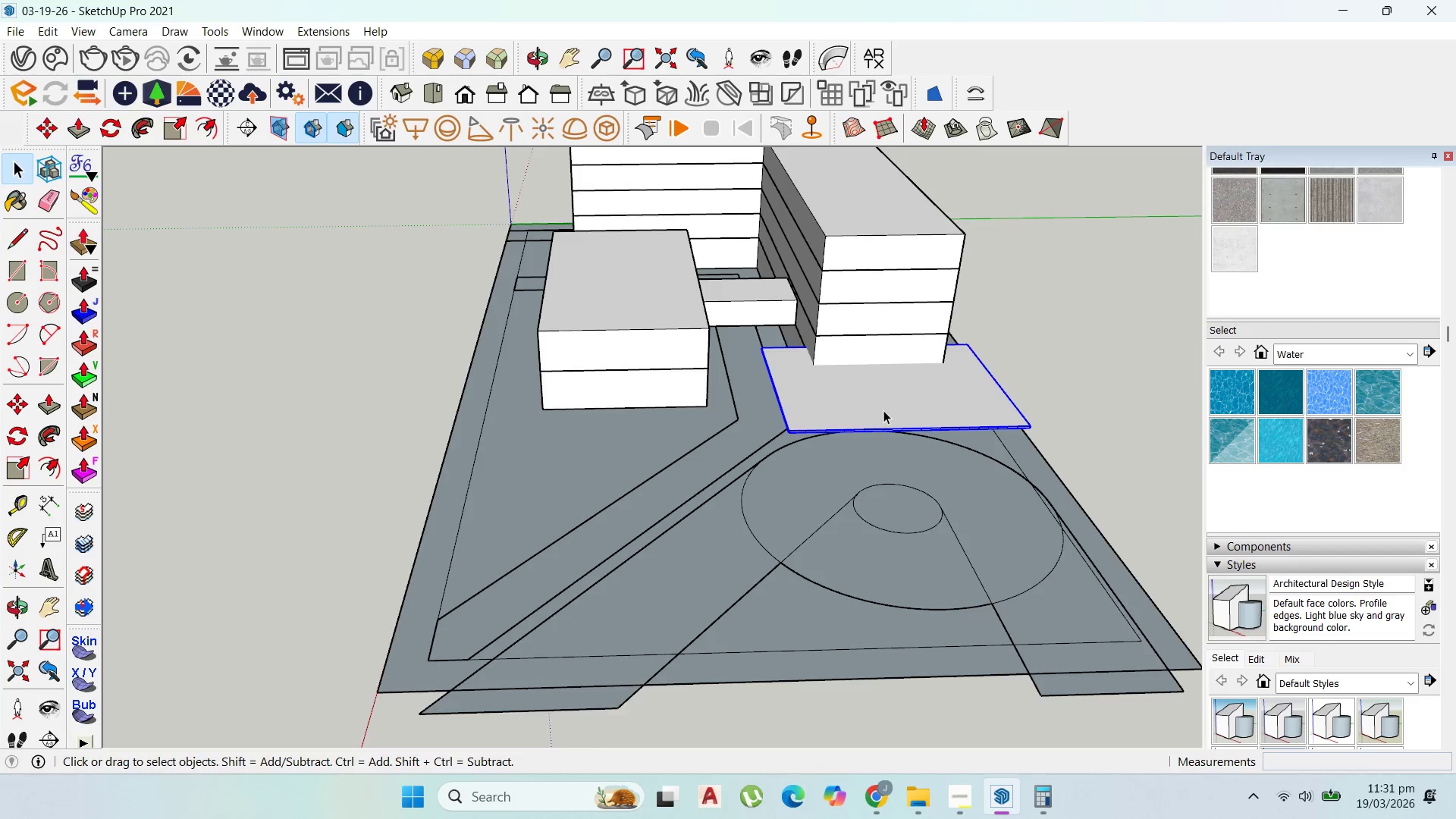 
scroll: coordinate [913, 343], scroll_direction: up, amount: 6.0
 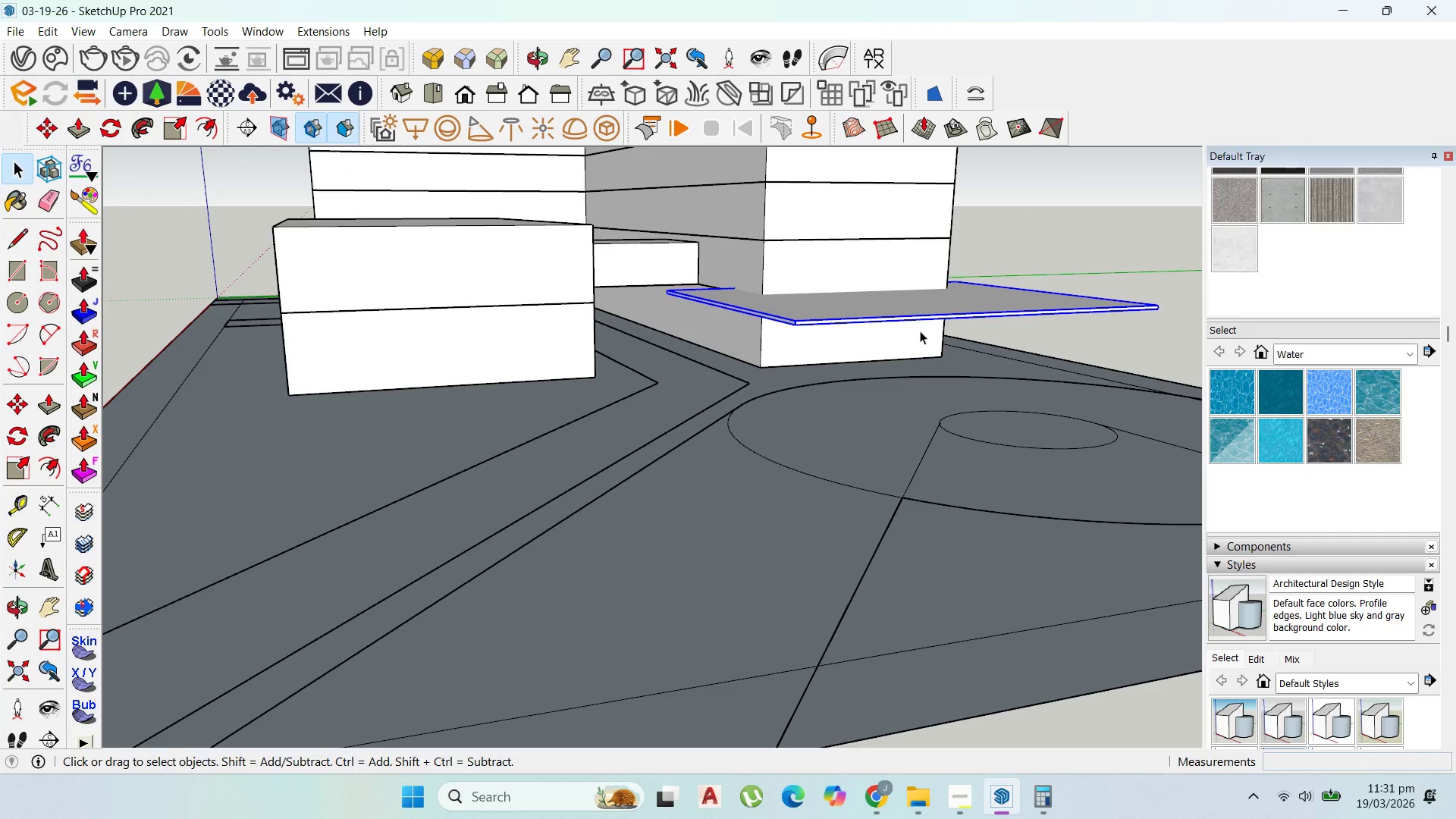 
key(M)
 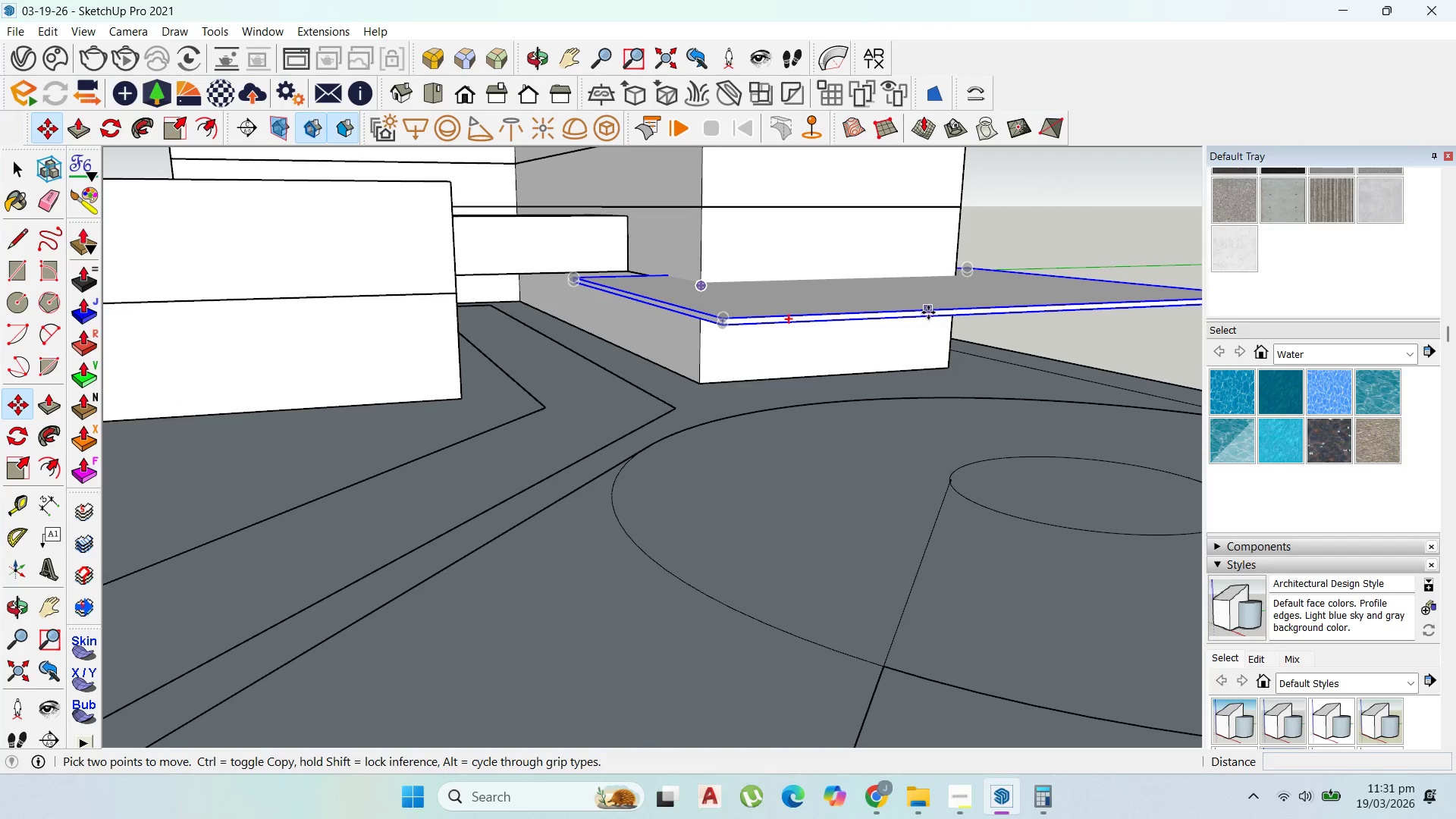 
scroll: coordinate [924, 323], scroll_direction: up, amount: 3.0
 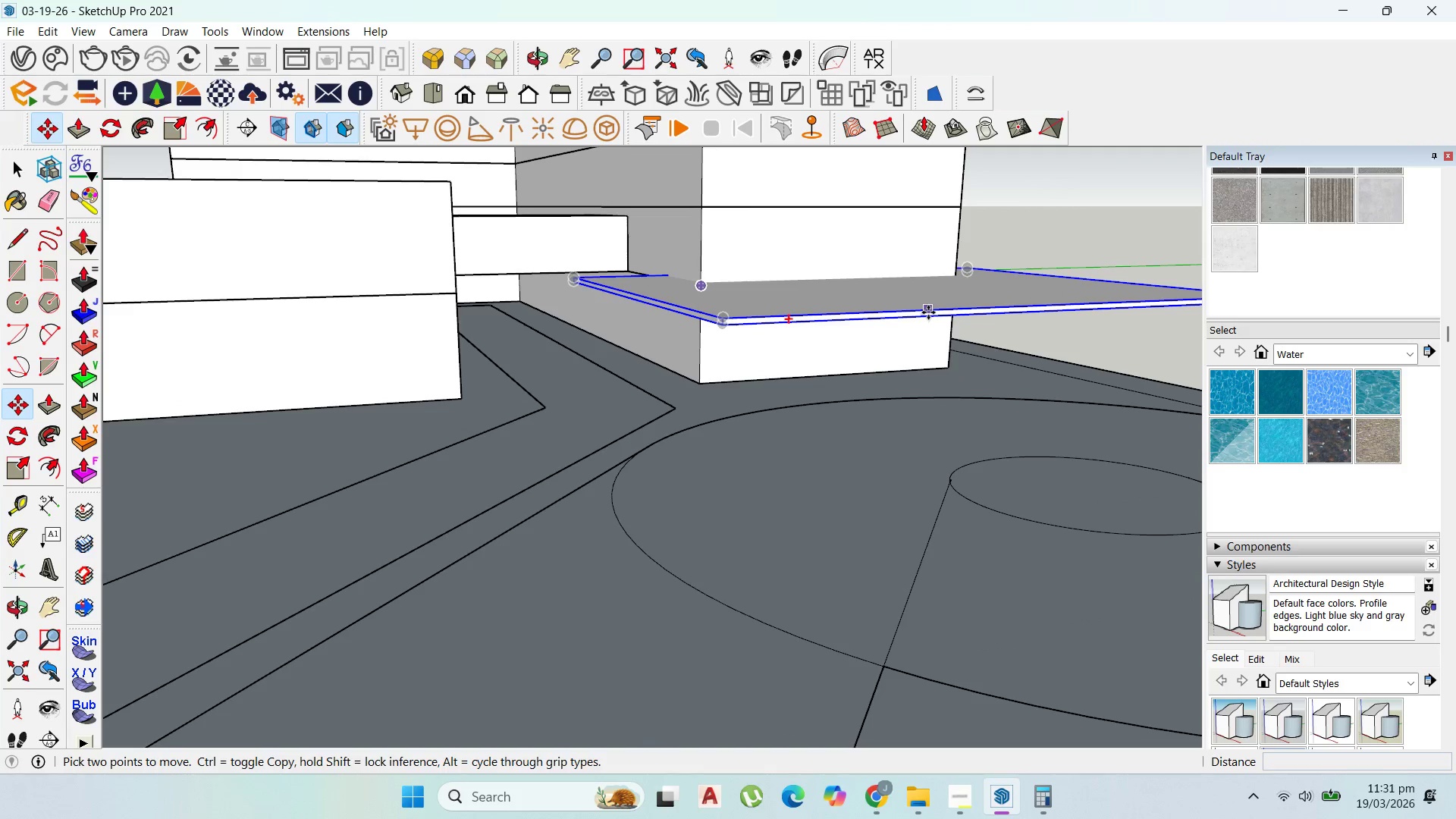 
key(Control+ControlLeft)
 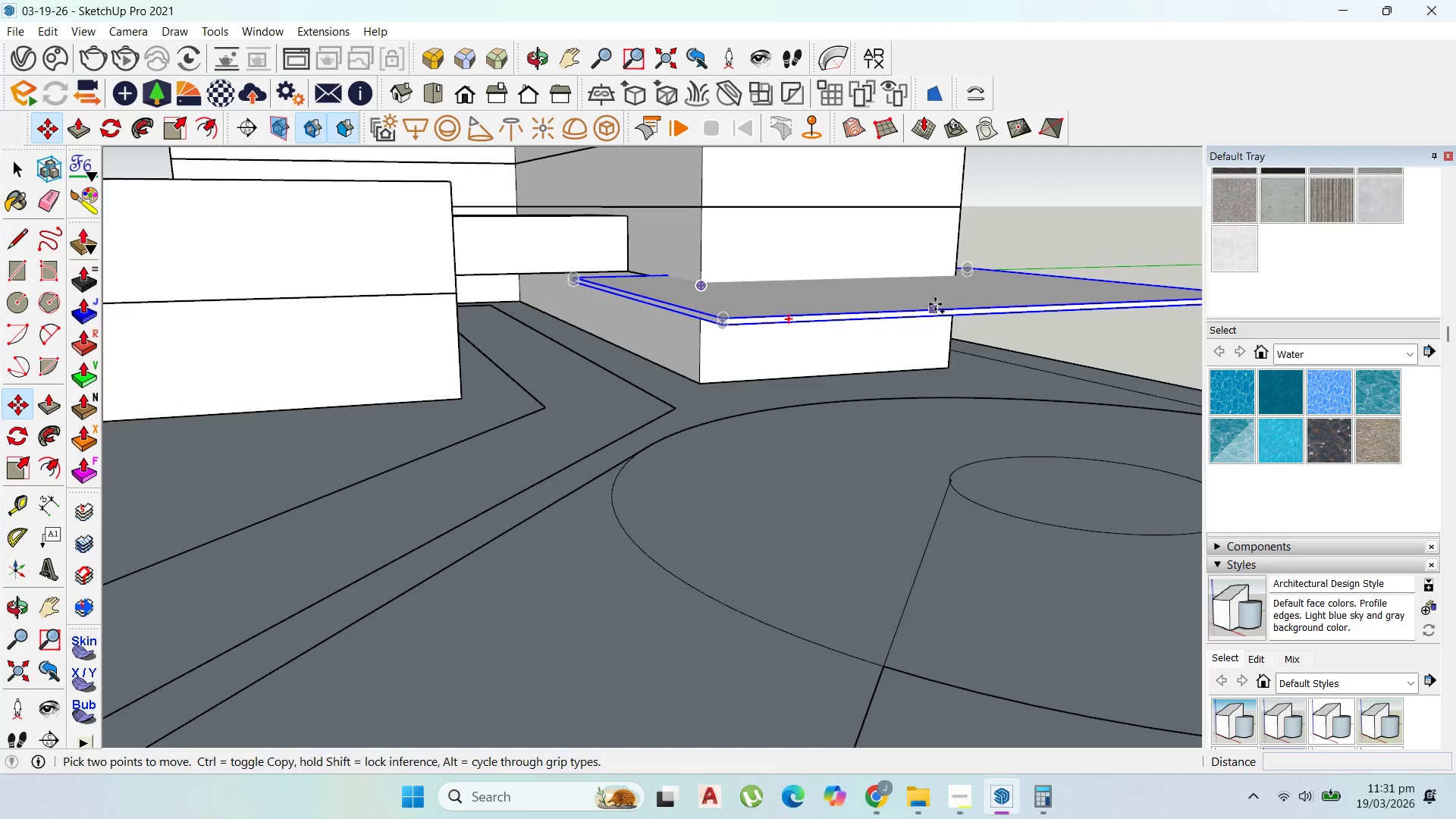 
left_click([935, 304])
 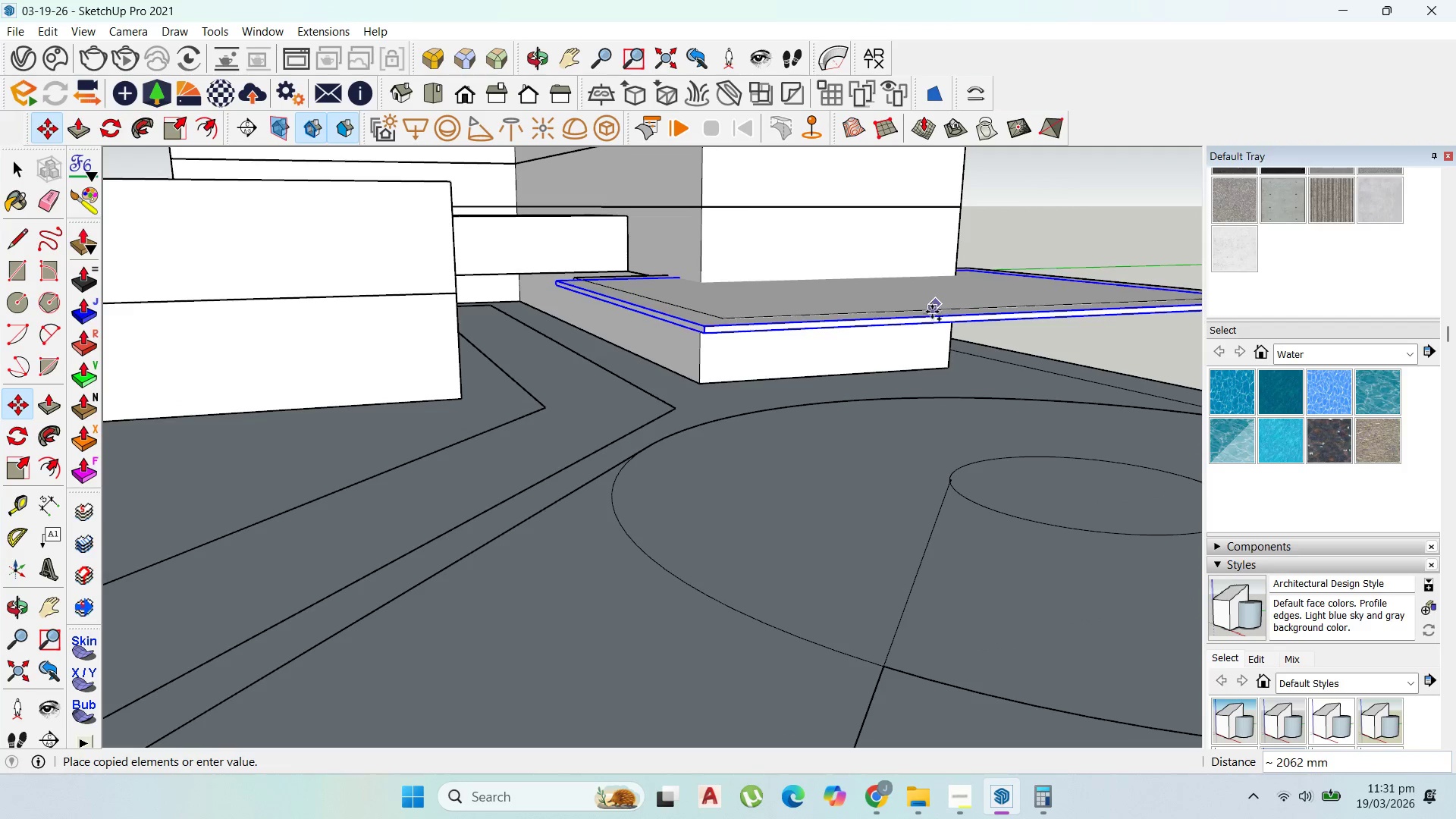 
key(Control+ControlLeft)
 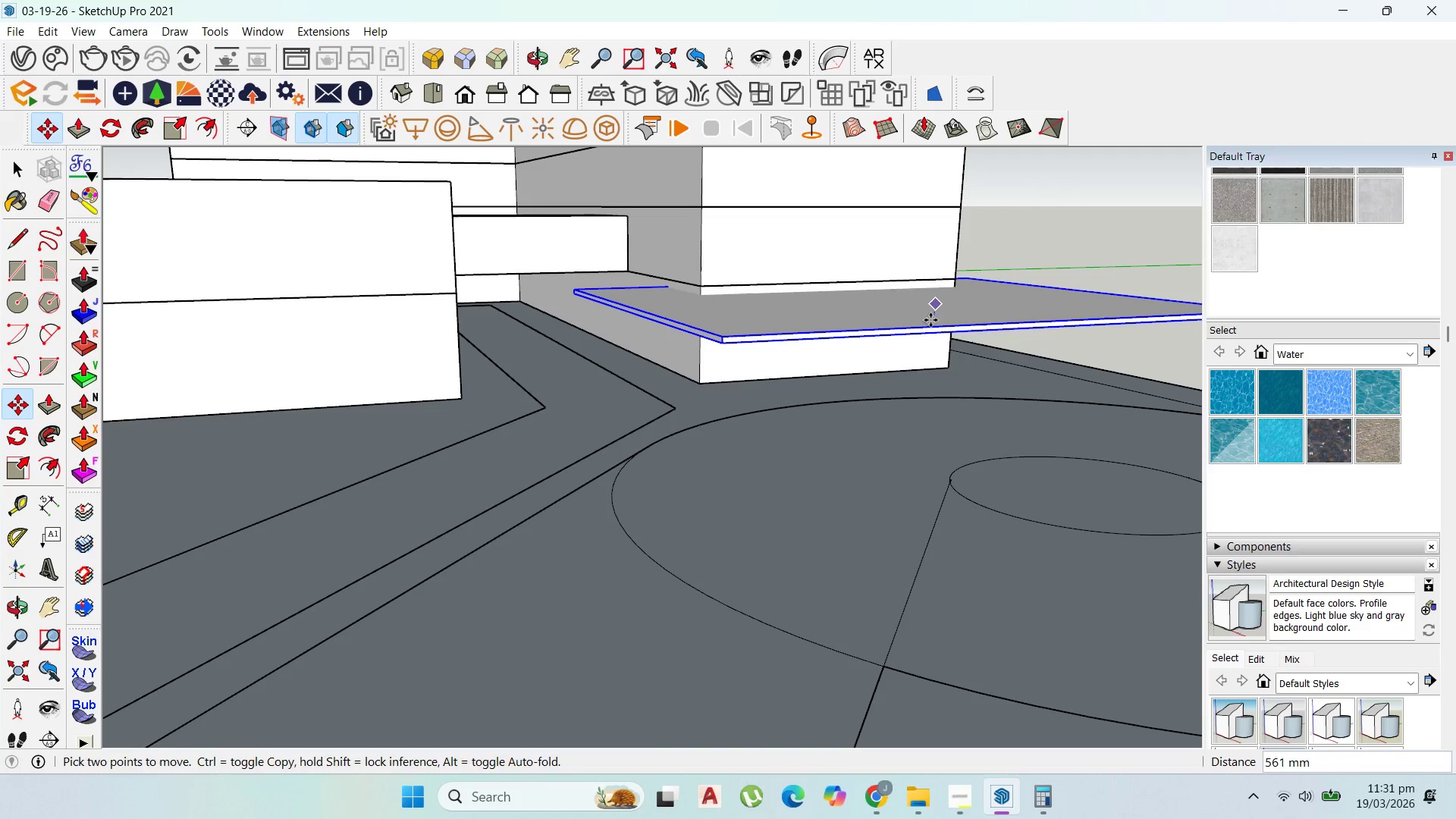 
key(Control+ControlLeft)
 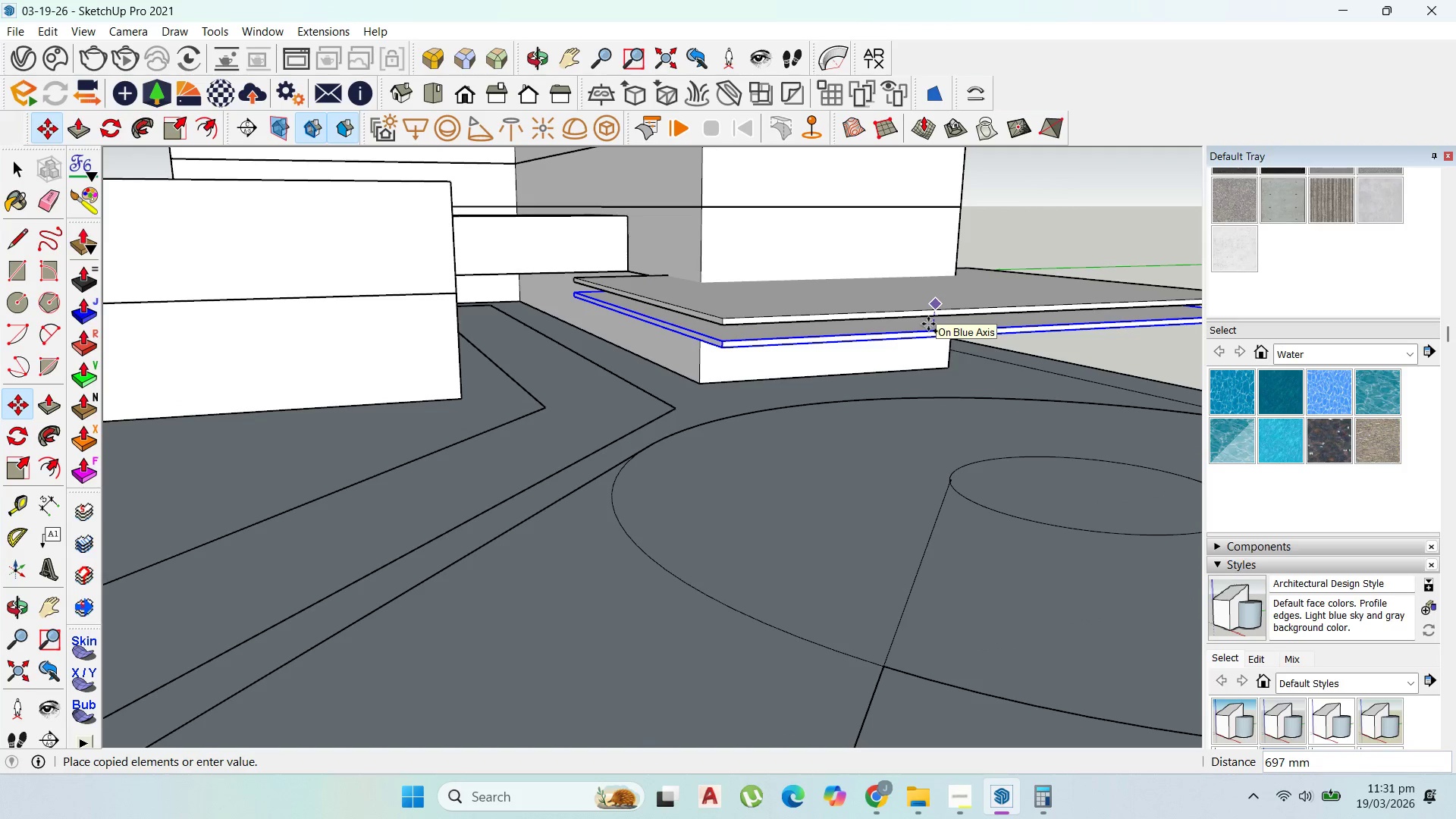 
scroll: coordinate [937, 310], scroll_direction: up, amount: 7.0
 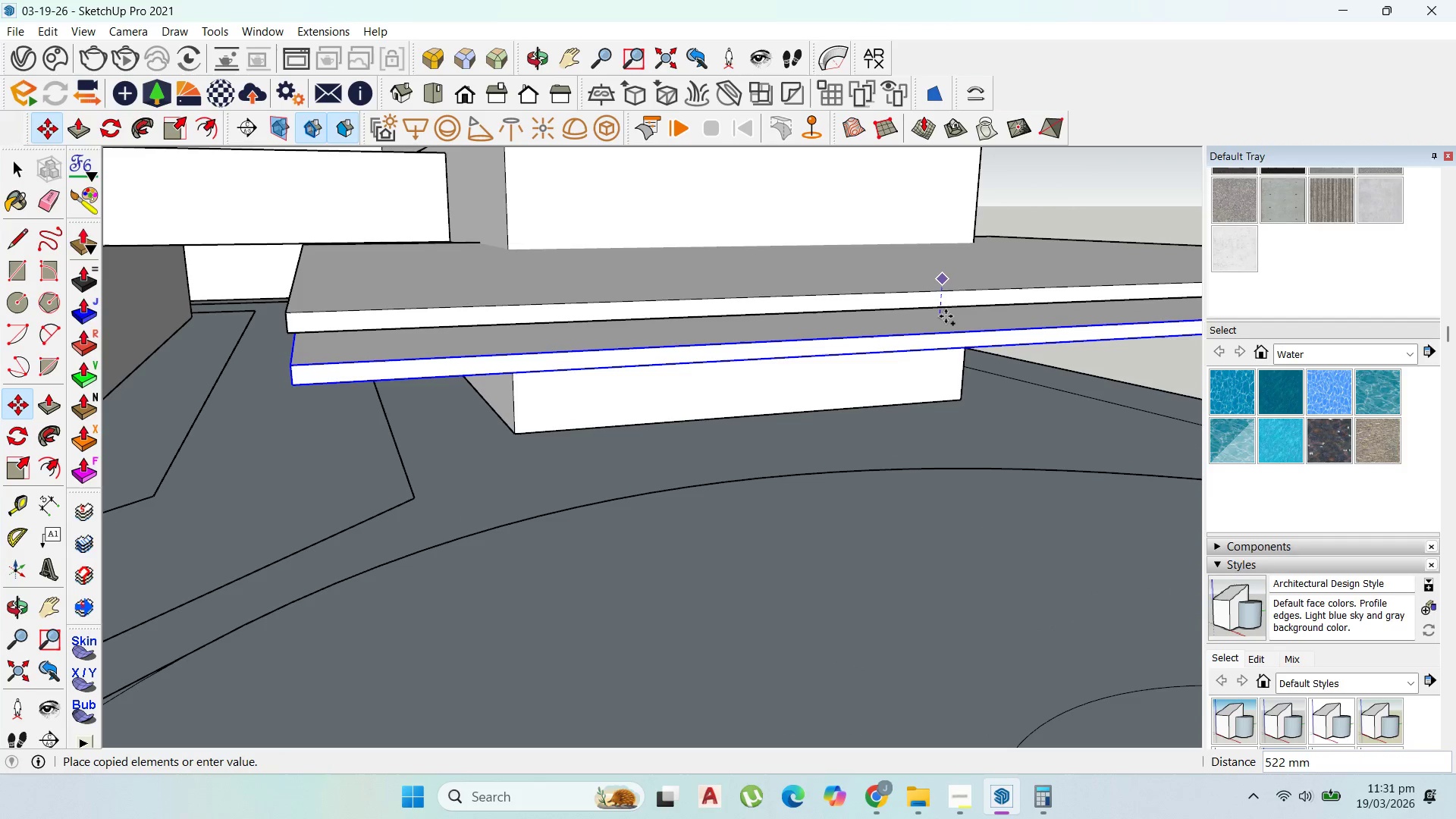 
left_click([945, 316])
 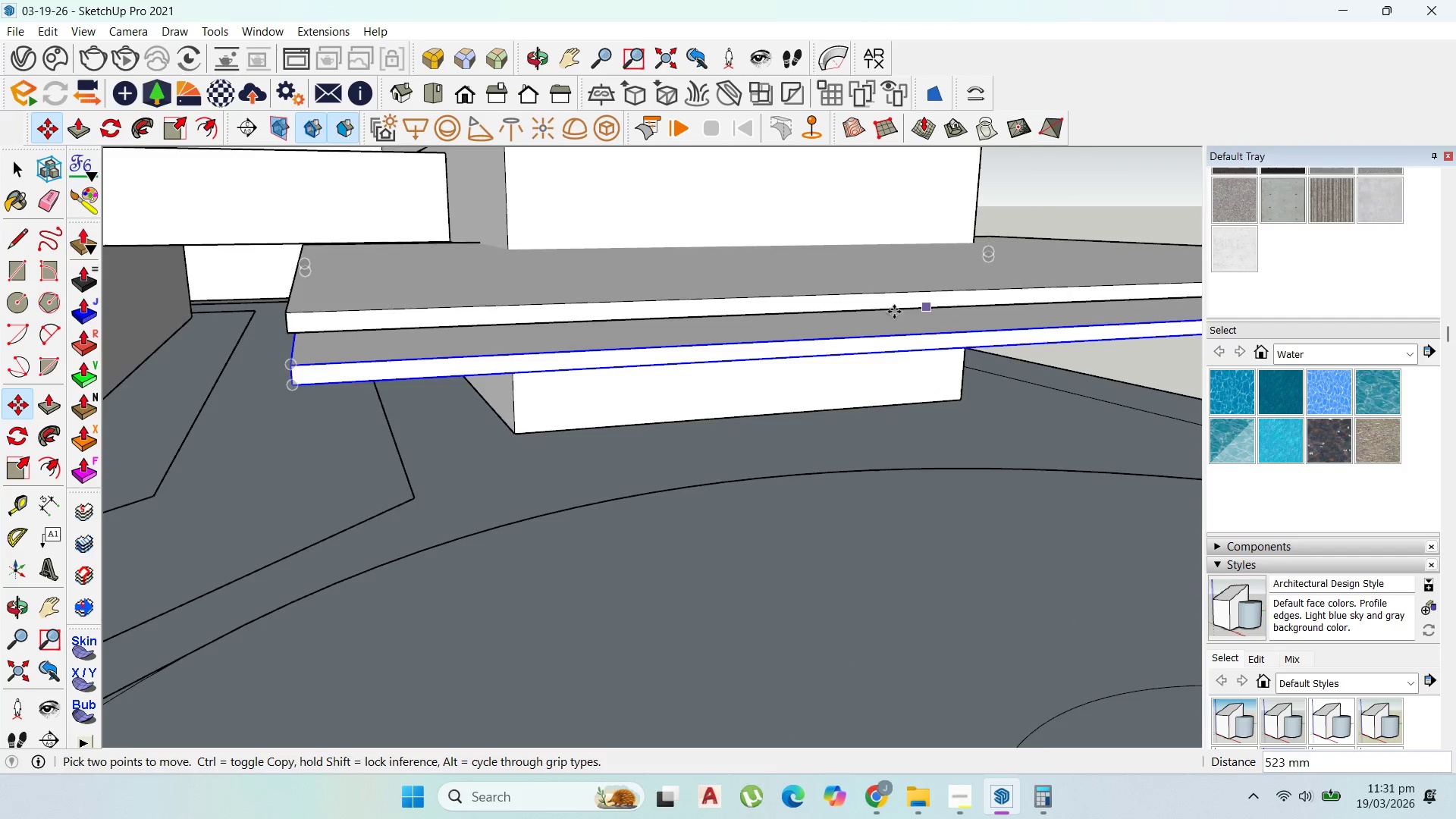 
scroll: coordinate [839, 318], scroll_direction: down, amount: 19.0
 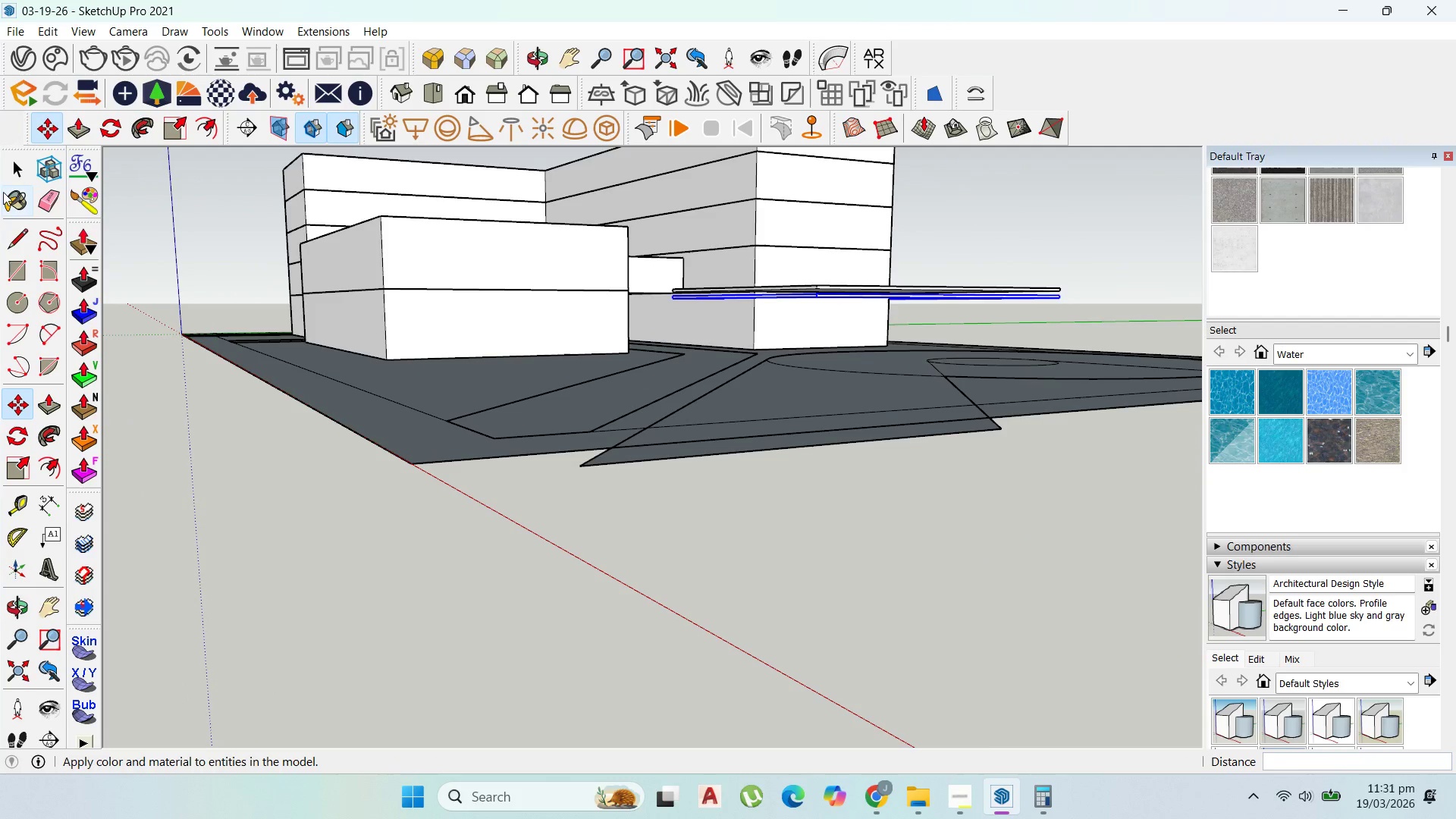 
left_click_drag(start_coordinate=[10, 179], to_coordinate=[8, 173])
 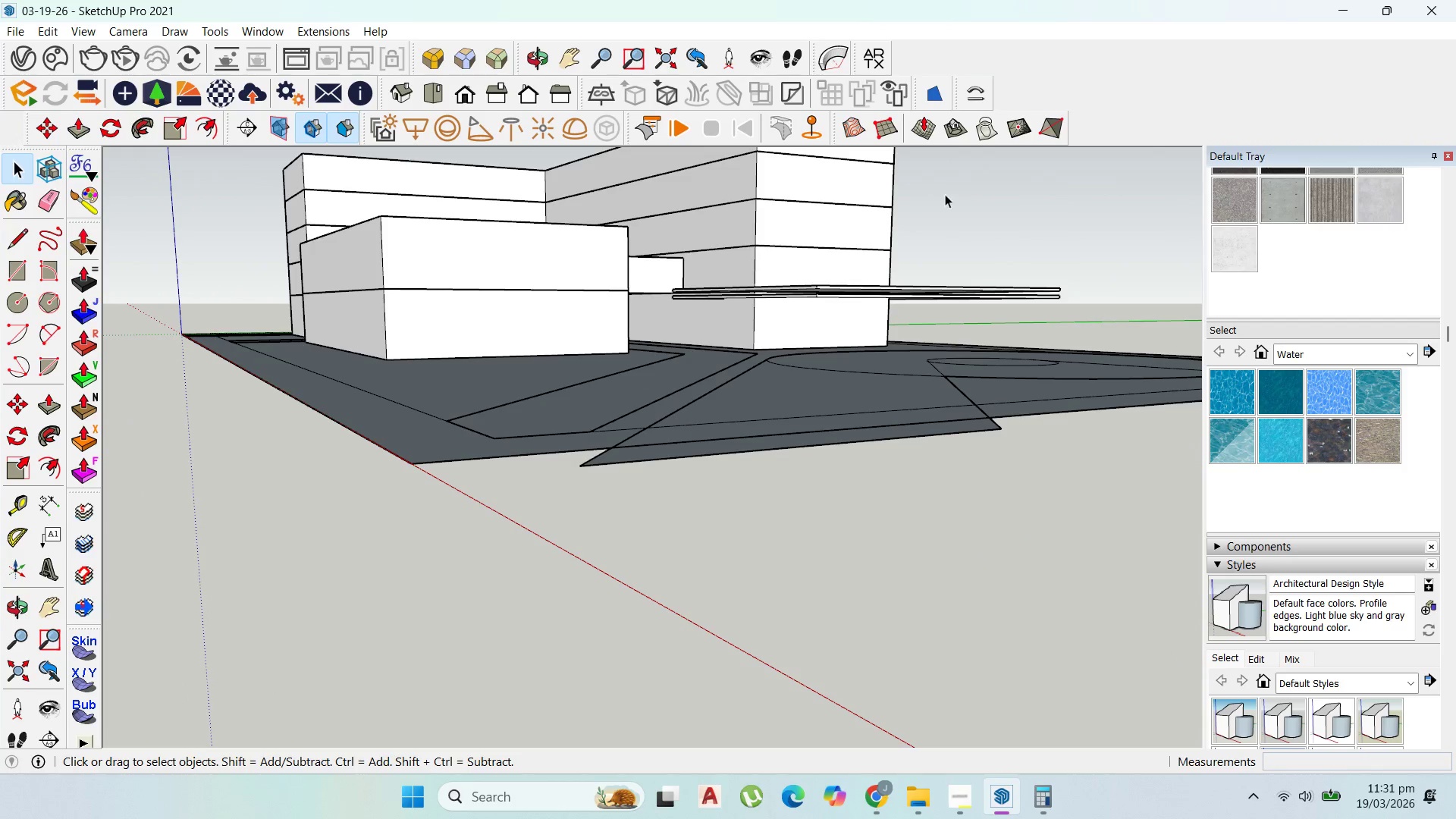 
scroll: coordinate [953, 247], scroll_direction: up, amount: 1.0
 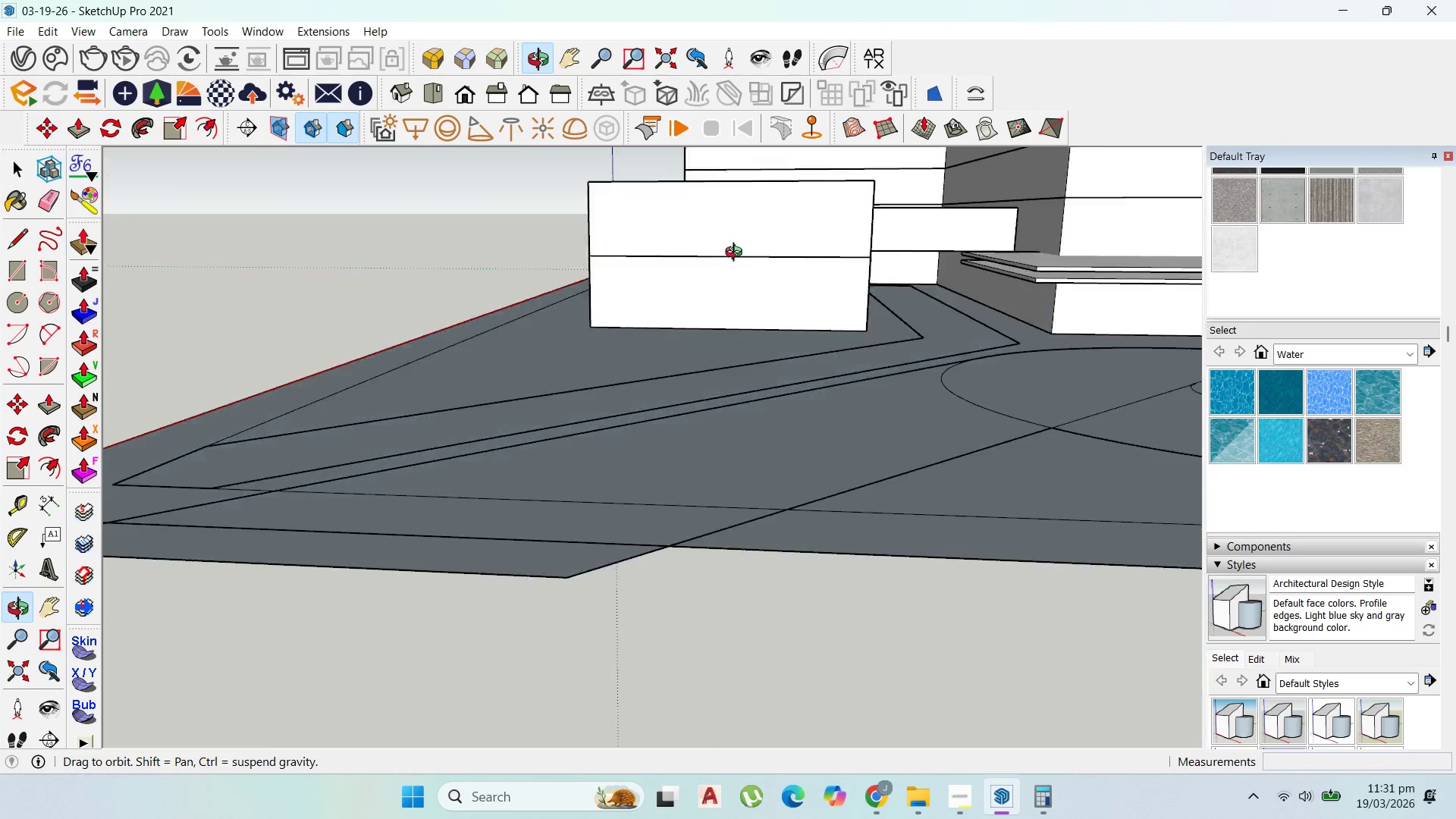 
scroll: coordinate [974, 326], scroll_direction: down, amount: 2.0
 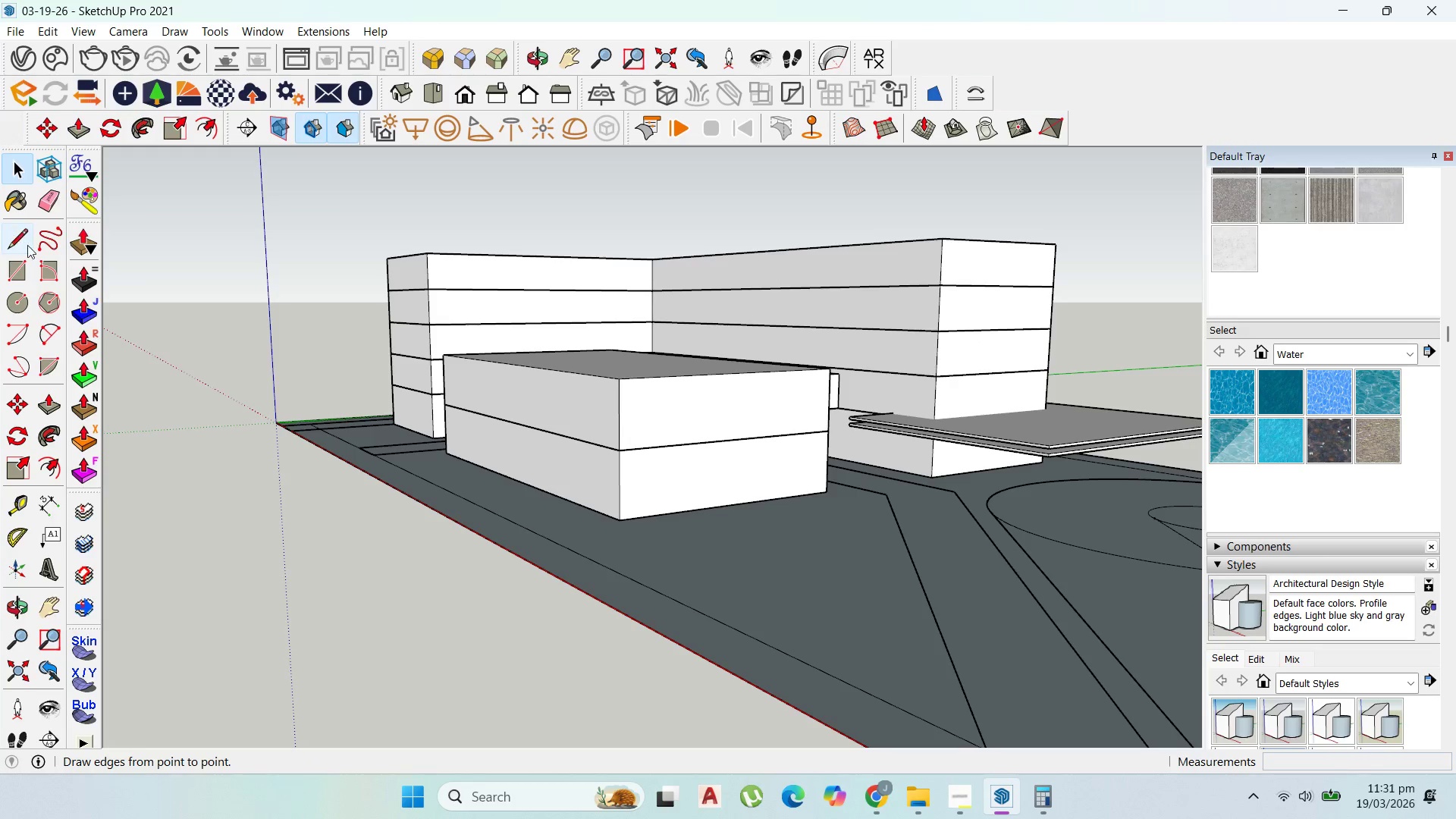 
left_click([8, 240])
 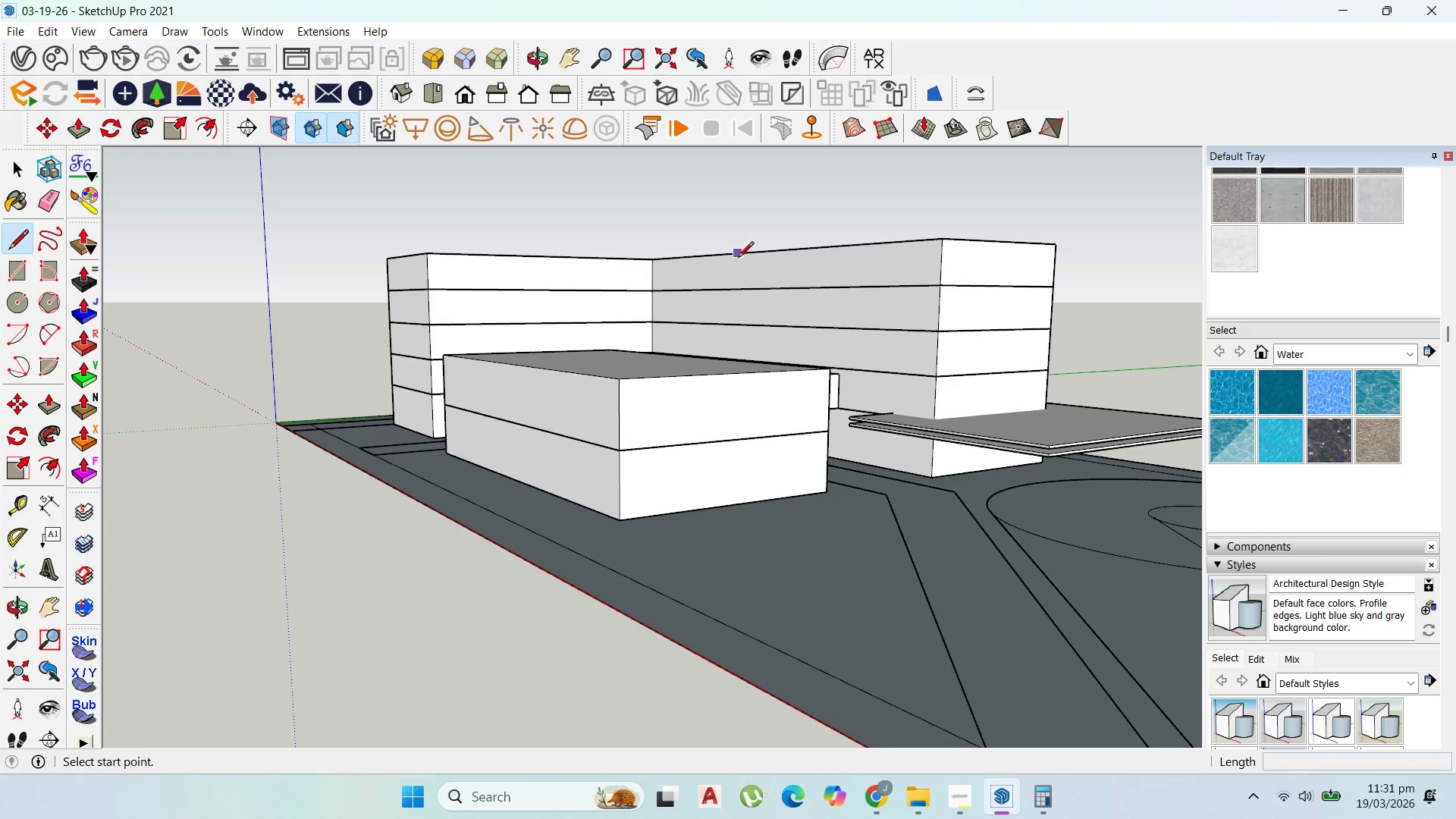 
left_click([738, 259])
 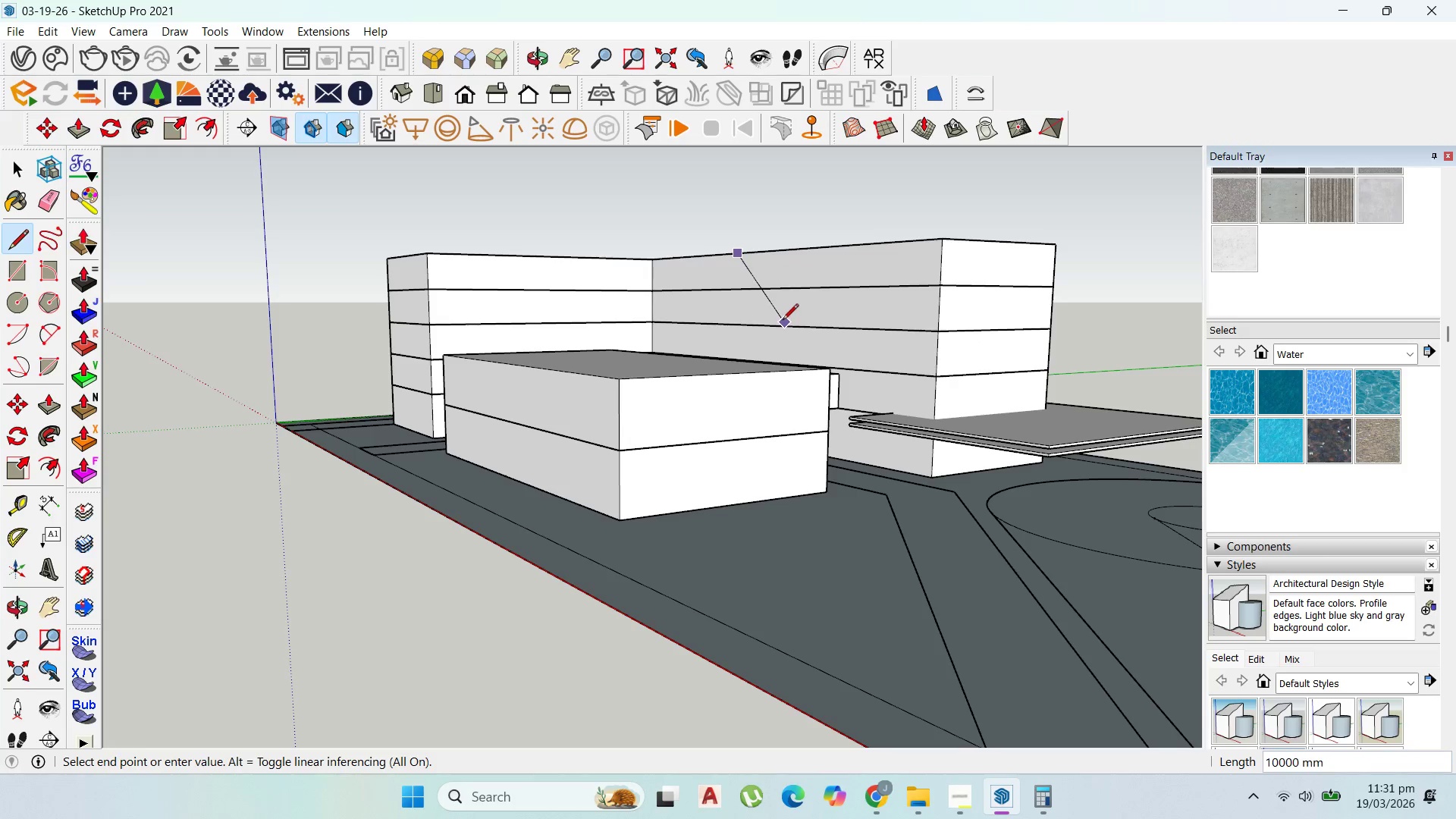 
scroll: coordinate [776, 324], scroll_direction: up, amount: 1.0
 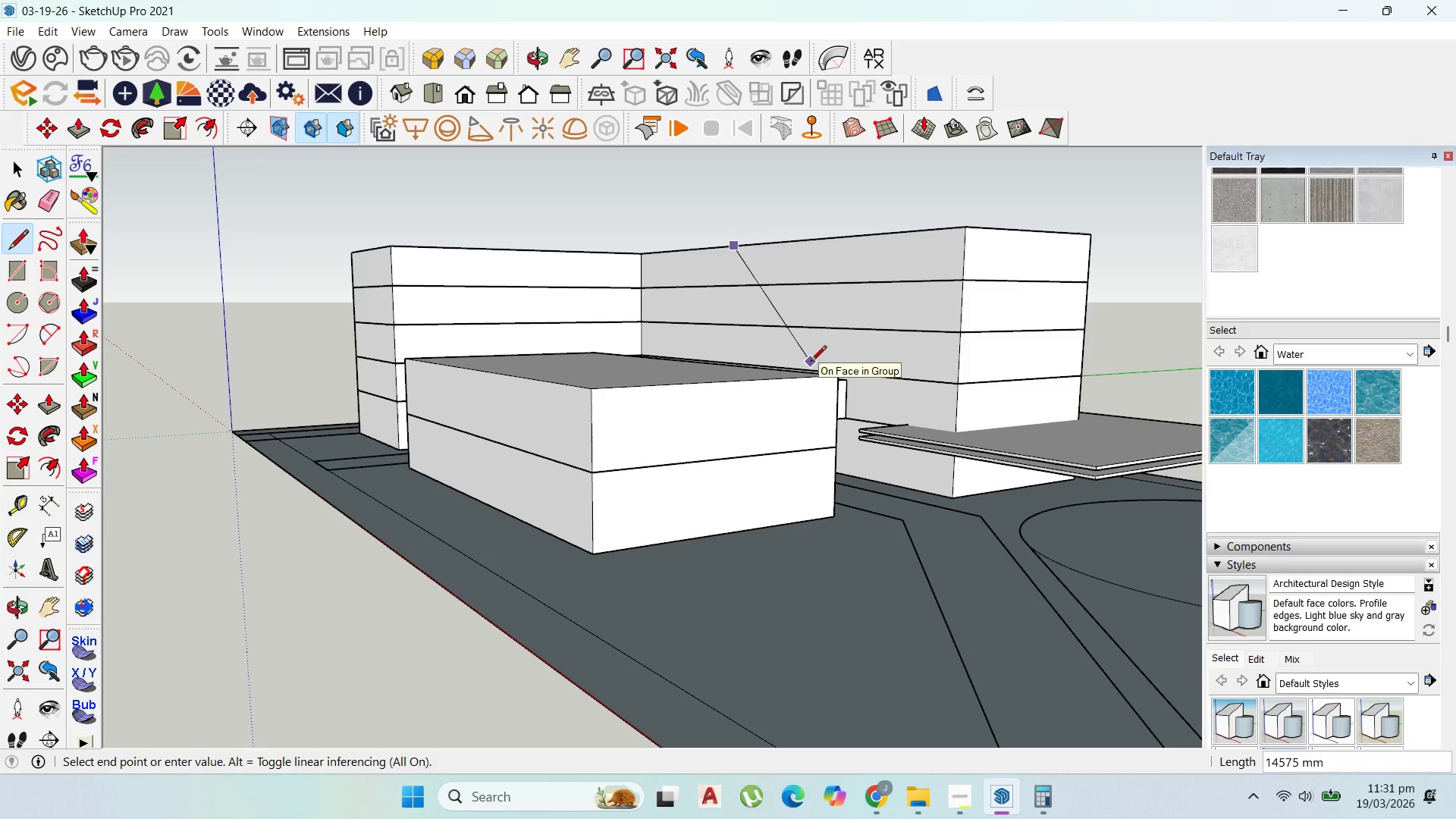 
left_click([810, 362])
 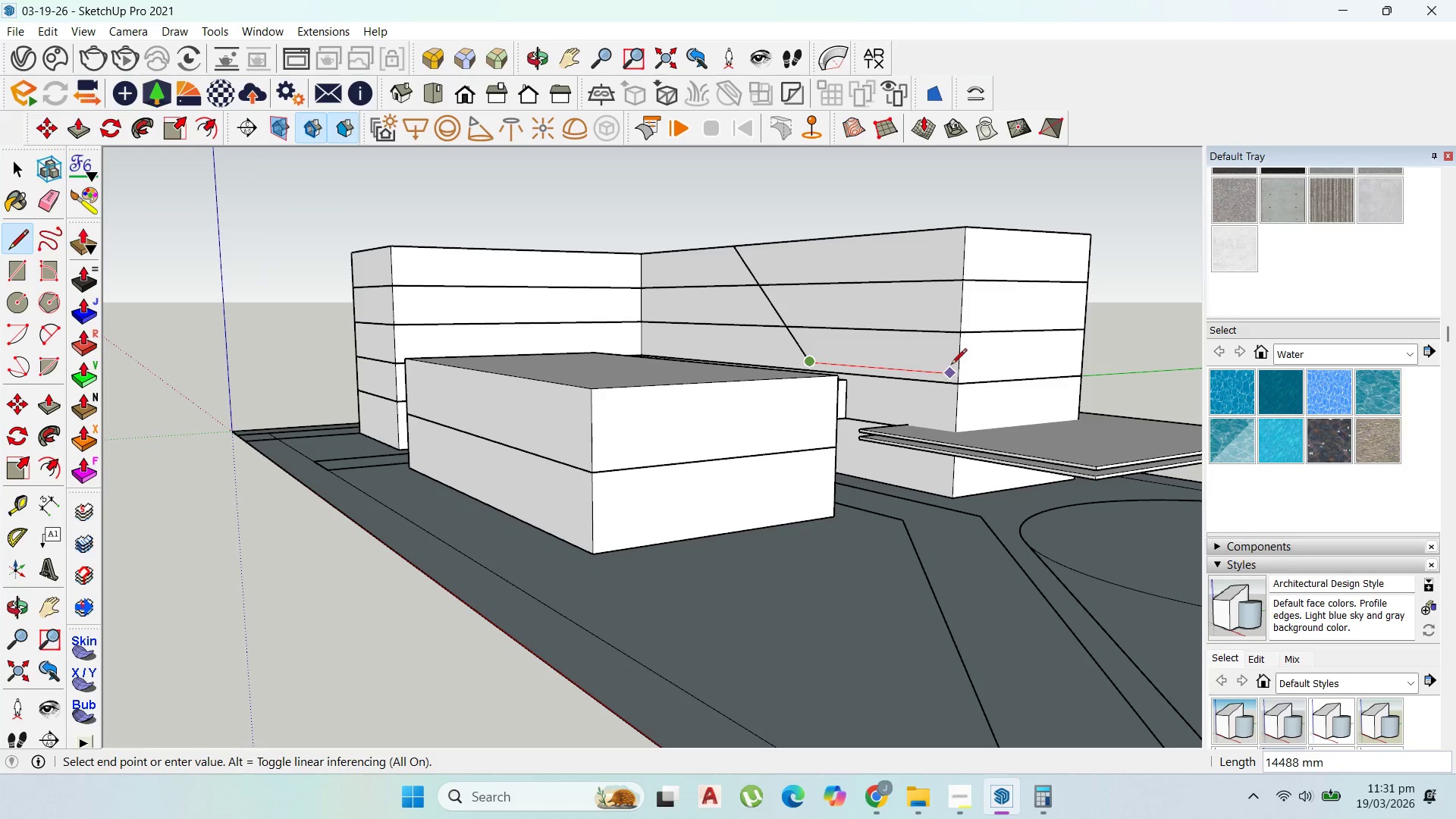 
left_click([957, 369])
 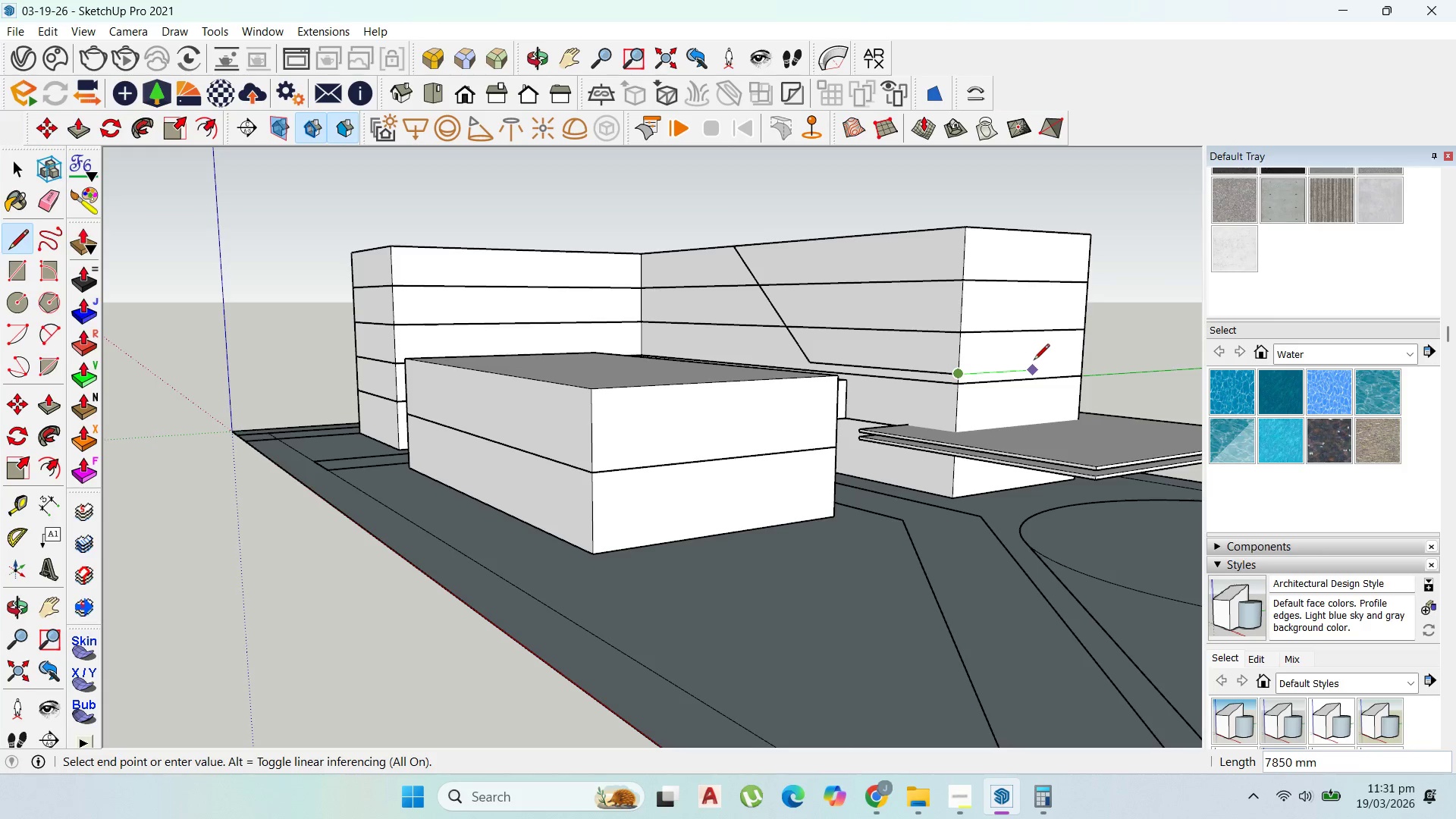 
left_click([1035, 361])
 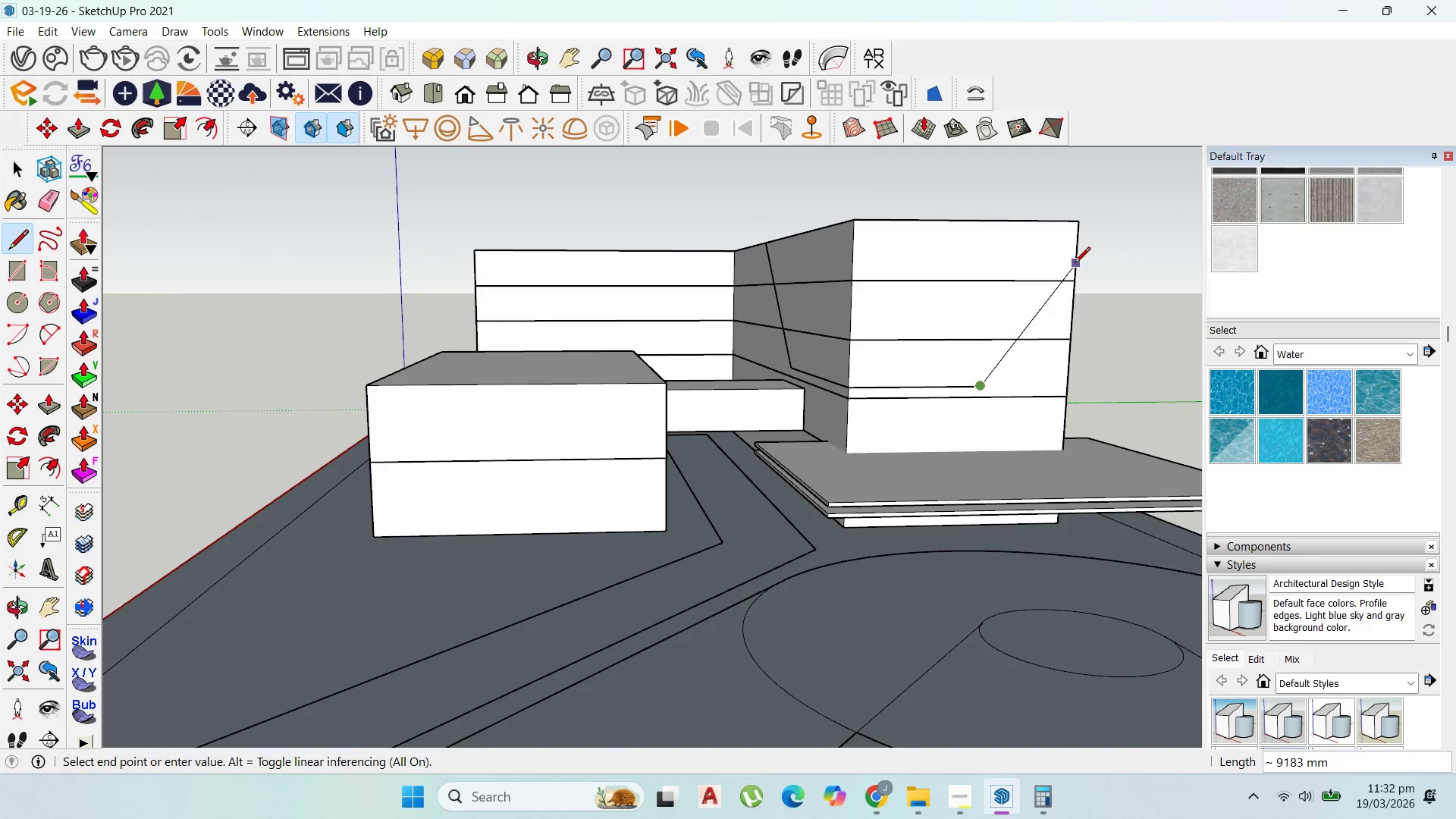 
wait(6.36)
 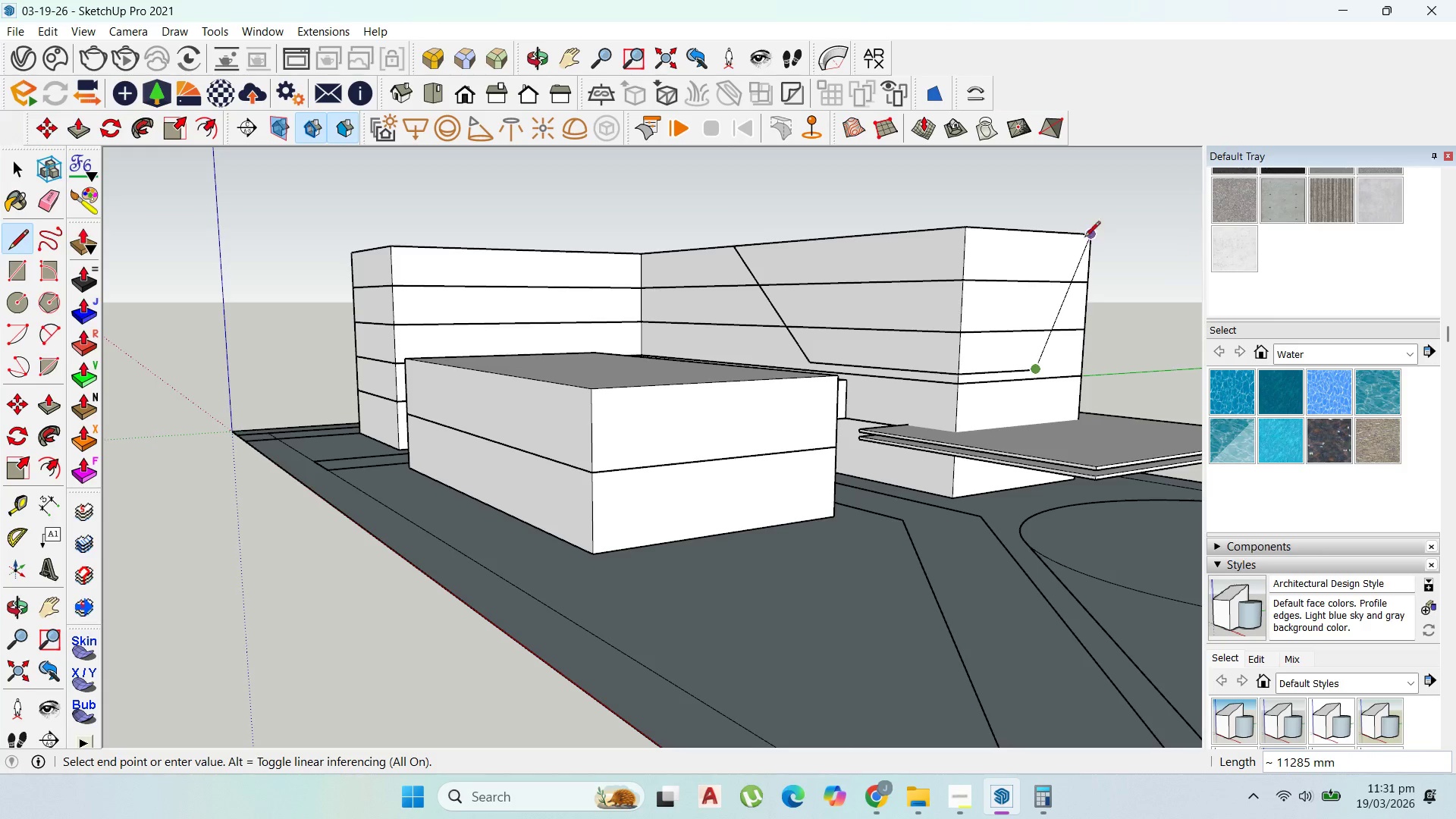 
key(Escape)
 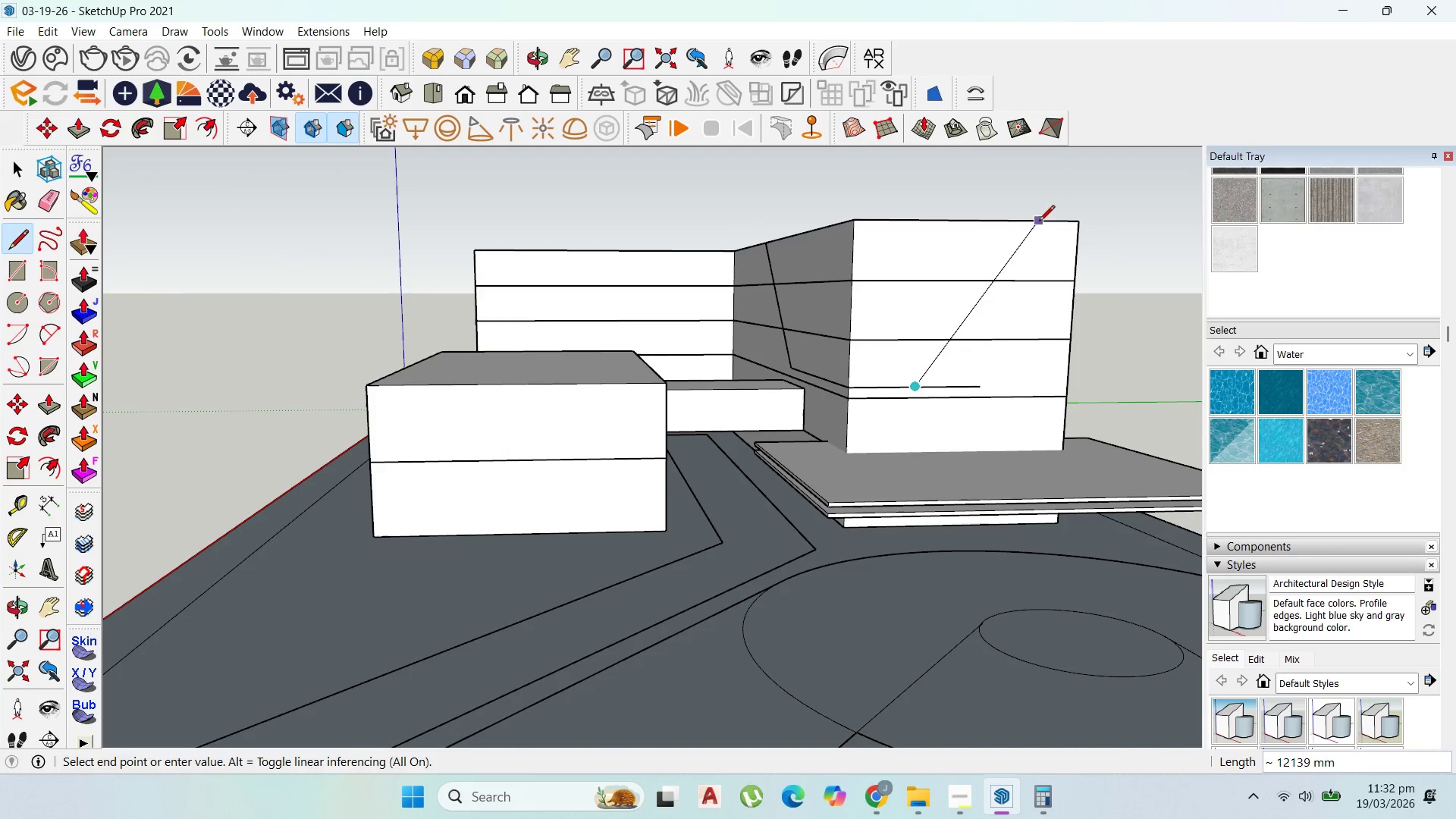 
left_click([1053, 224])
 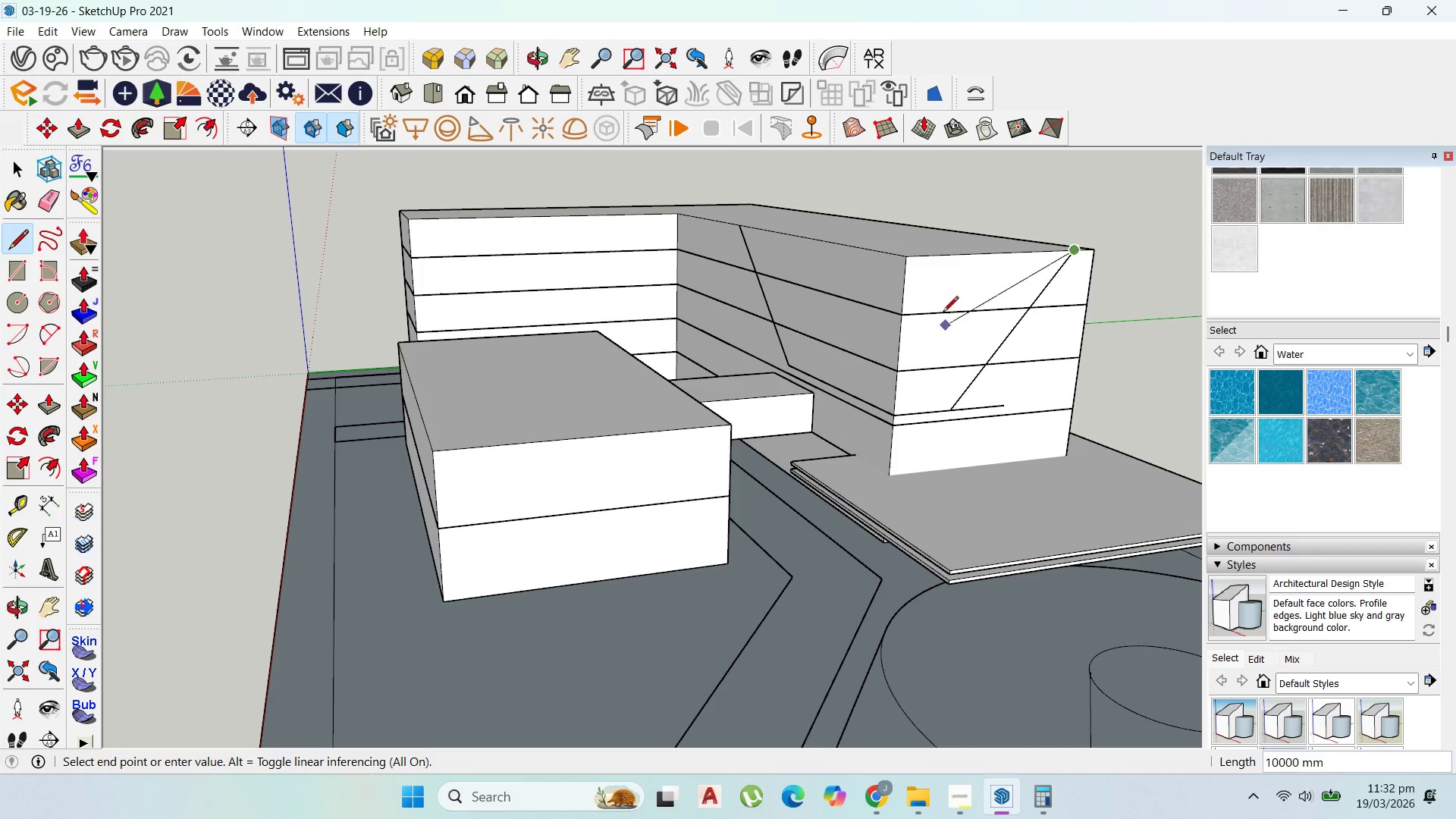 
left_click([909, 261])
 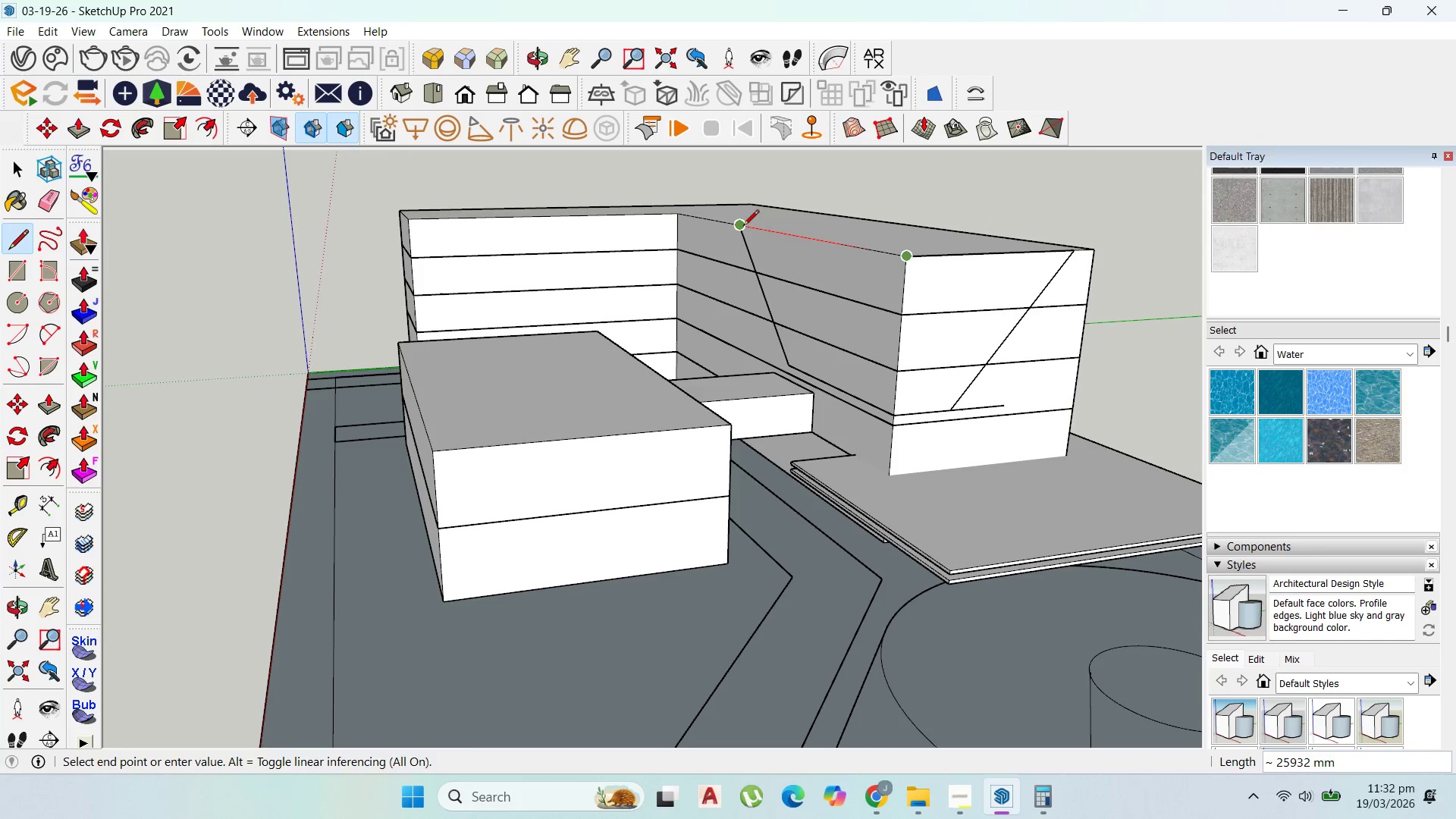 
left_click([743, 227])
 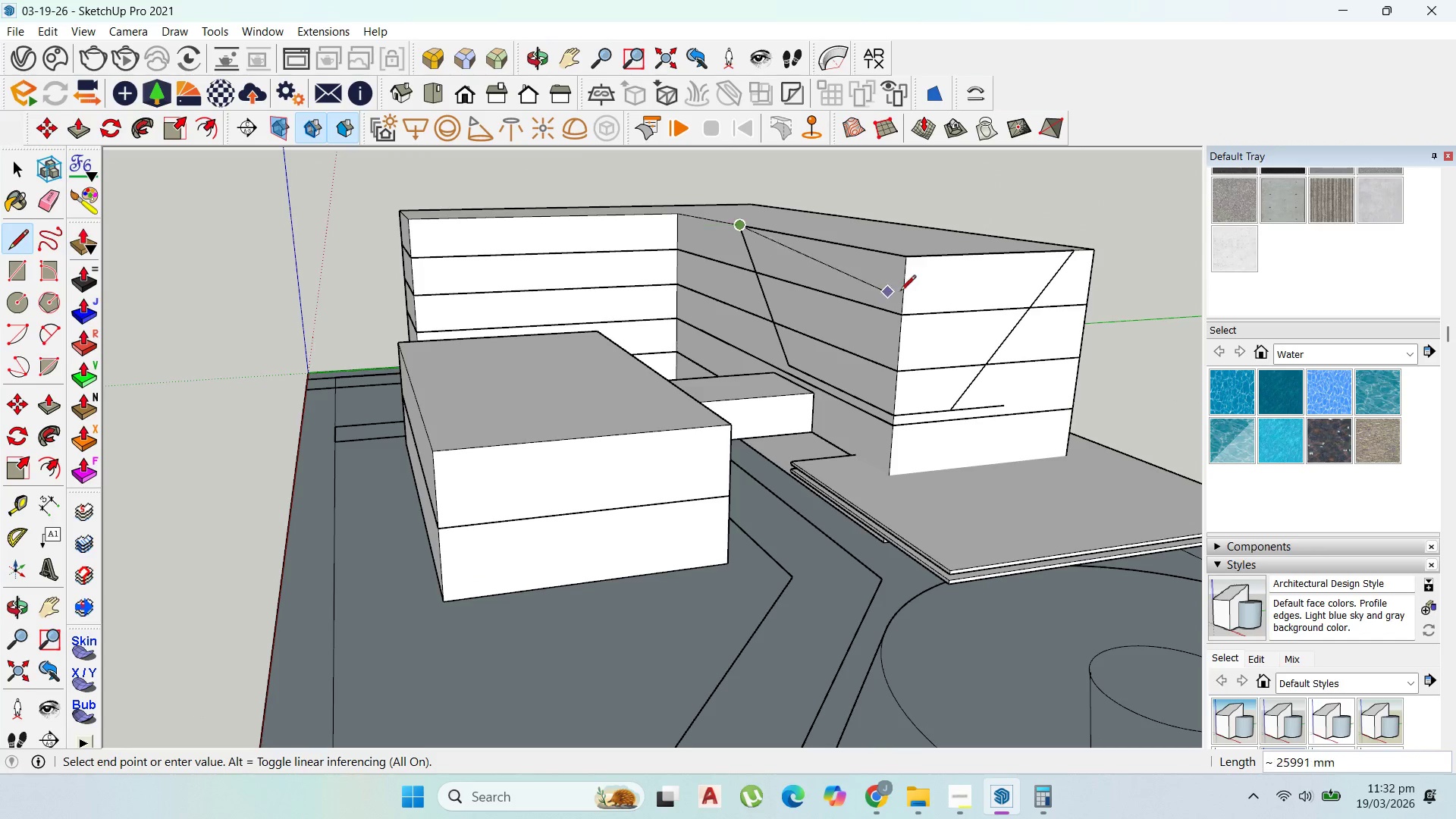 
key(Escape)
 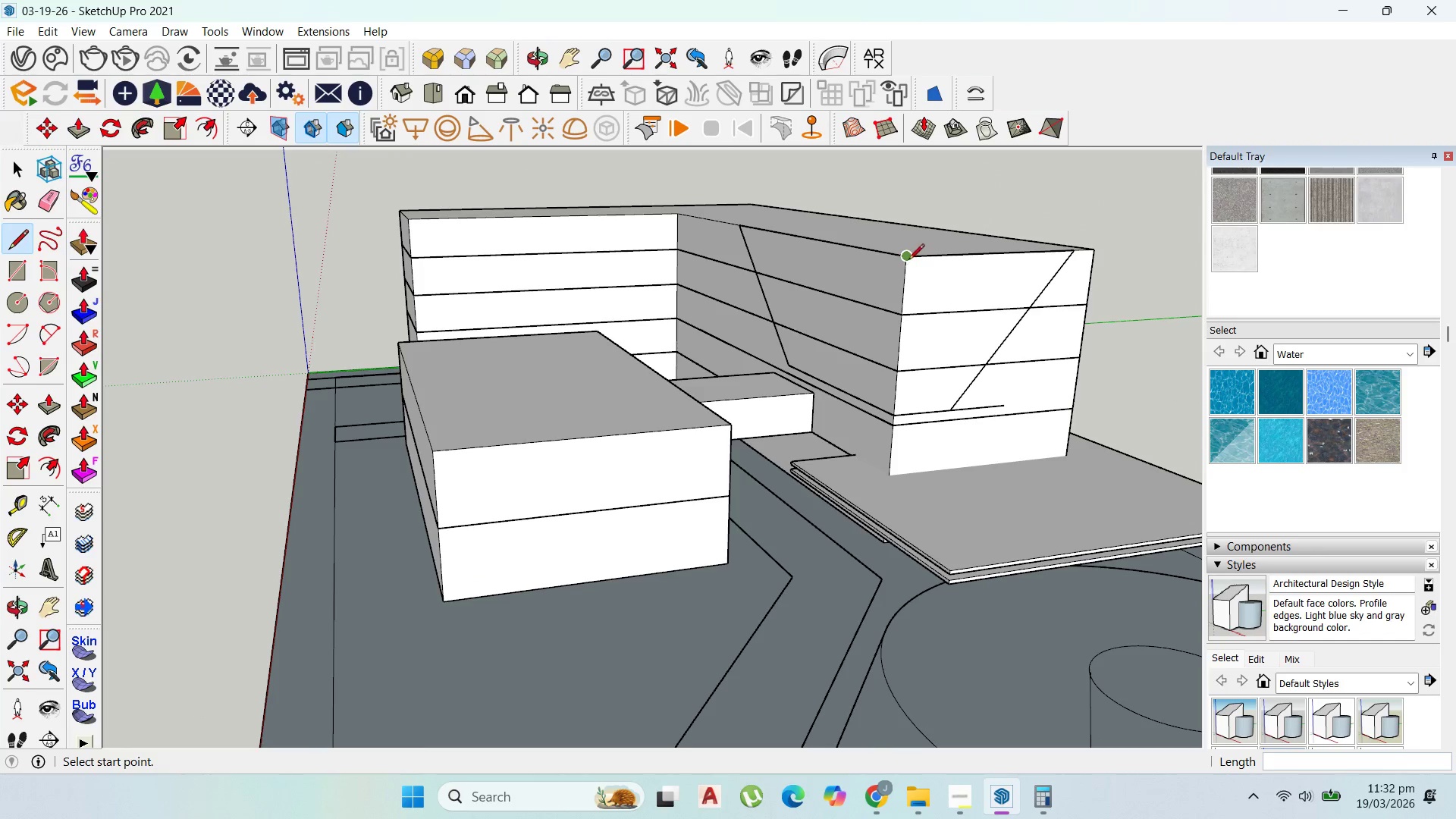 
left_click_drag(start_coordinate=[908, 261], to_coordinate=[908, 269])
 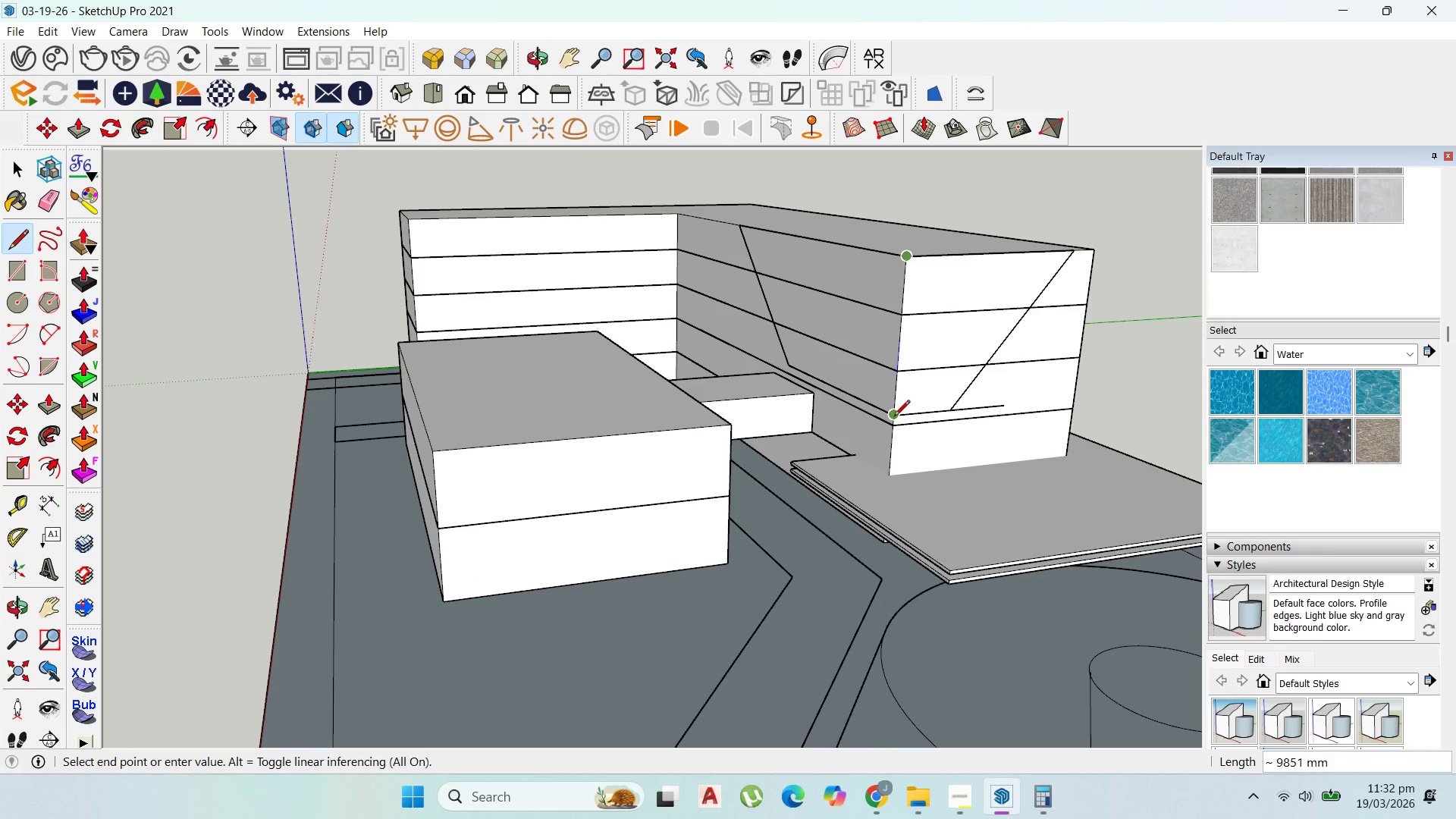 
left_click([894, 417])
 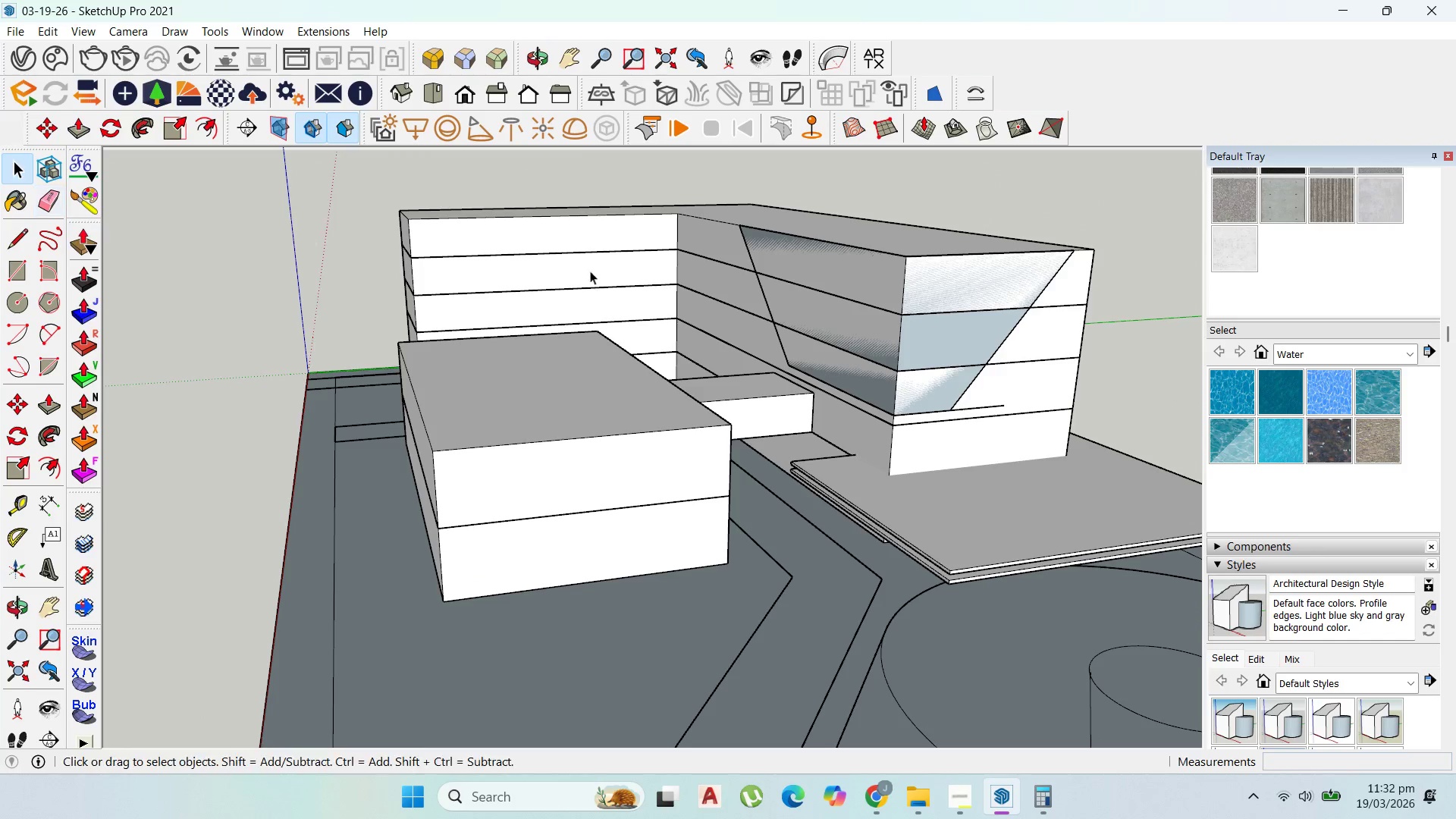 
double_click([792, 266])
 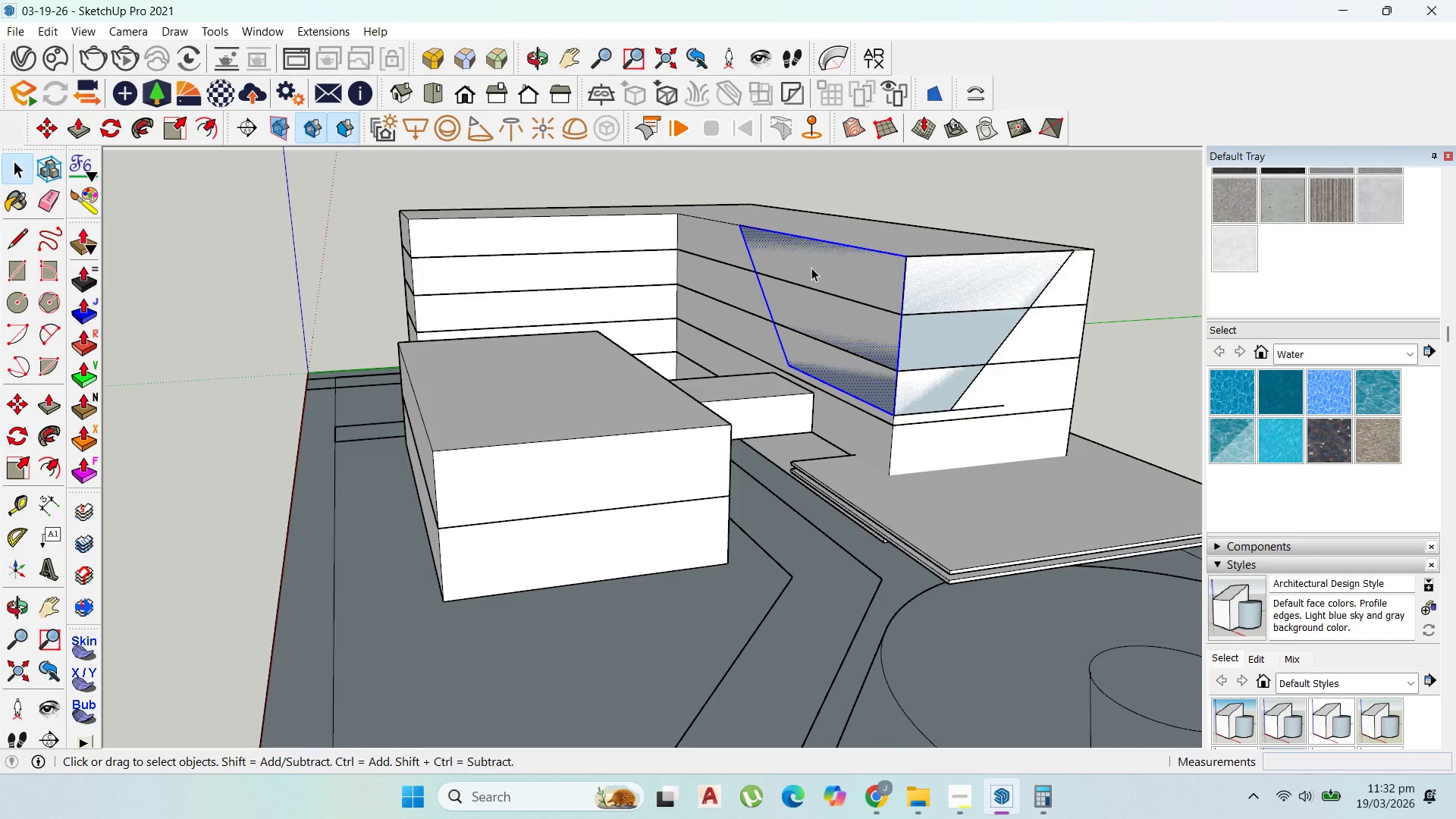 
hold_key(key=ShiftLeft, duration=1.19)
double_click([952, 324])
 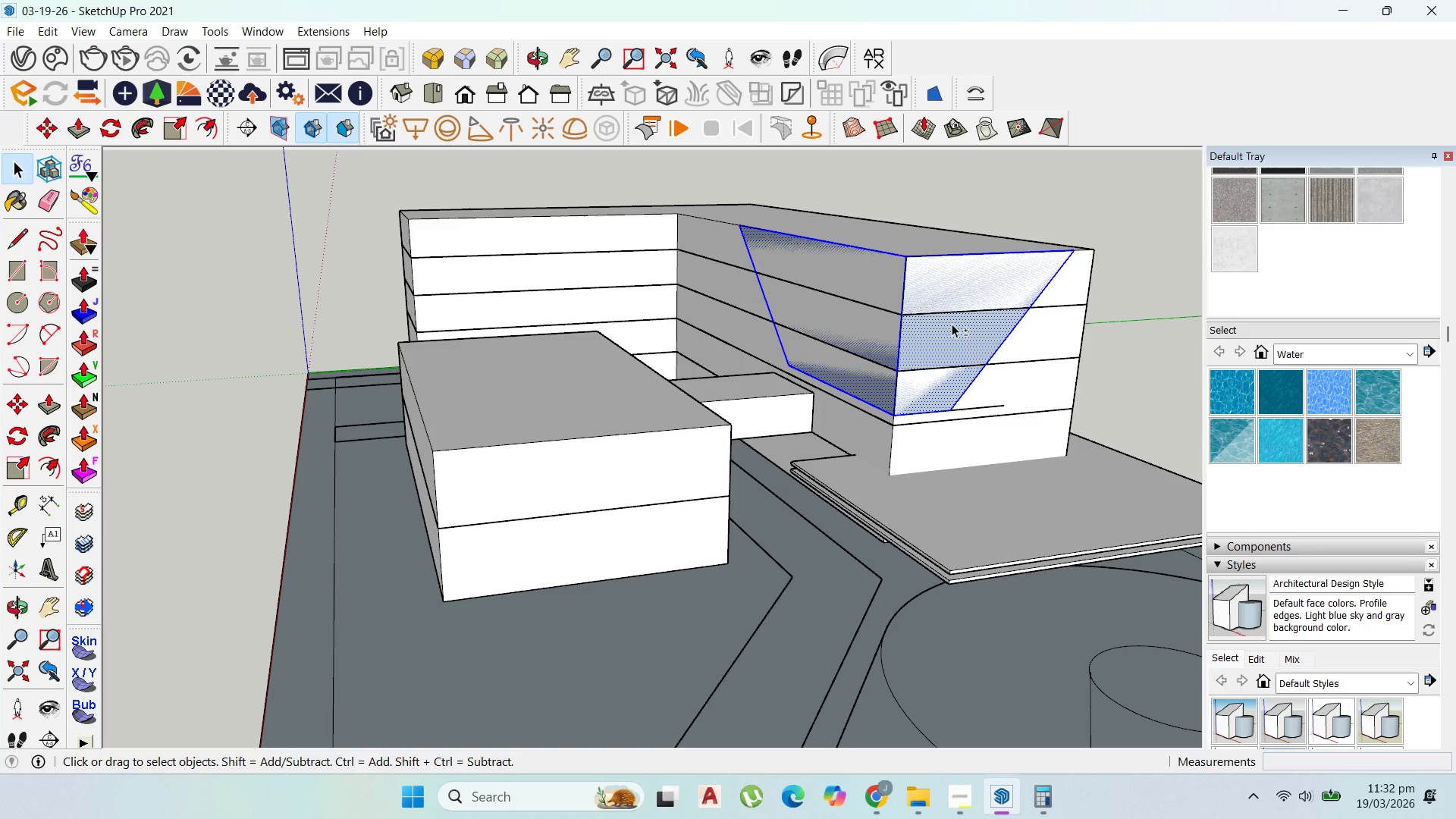 
right_click([952, 324])
 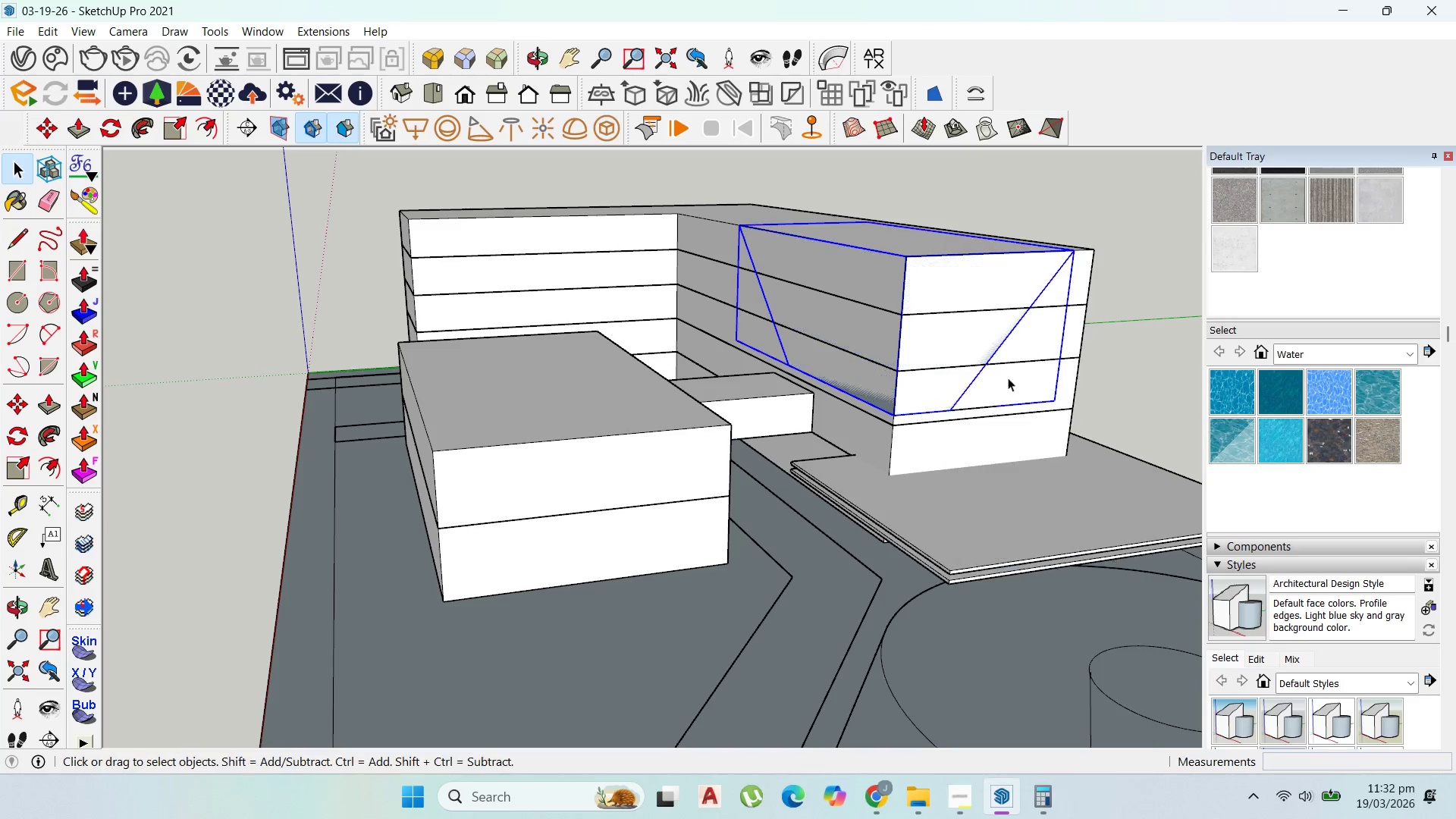 
double_click([947, 347])
 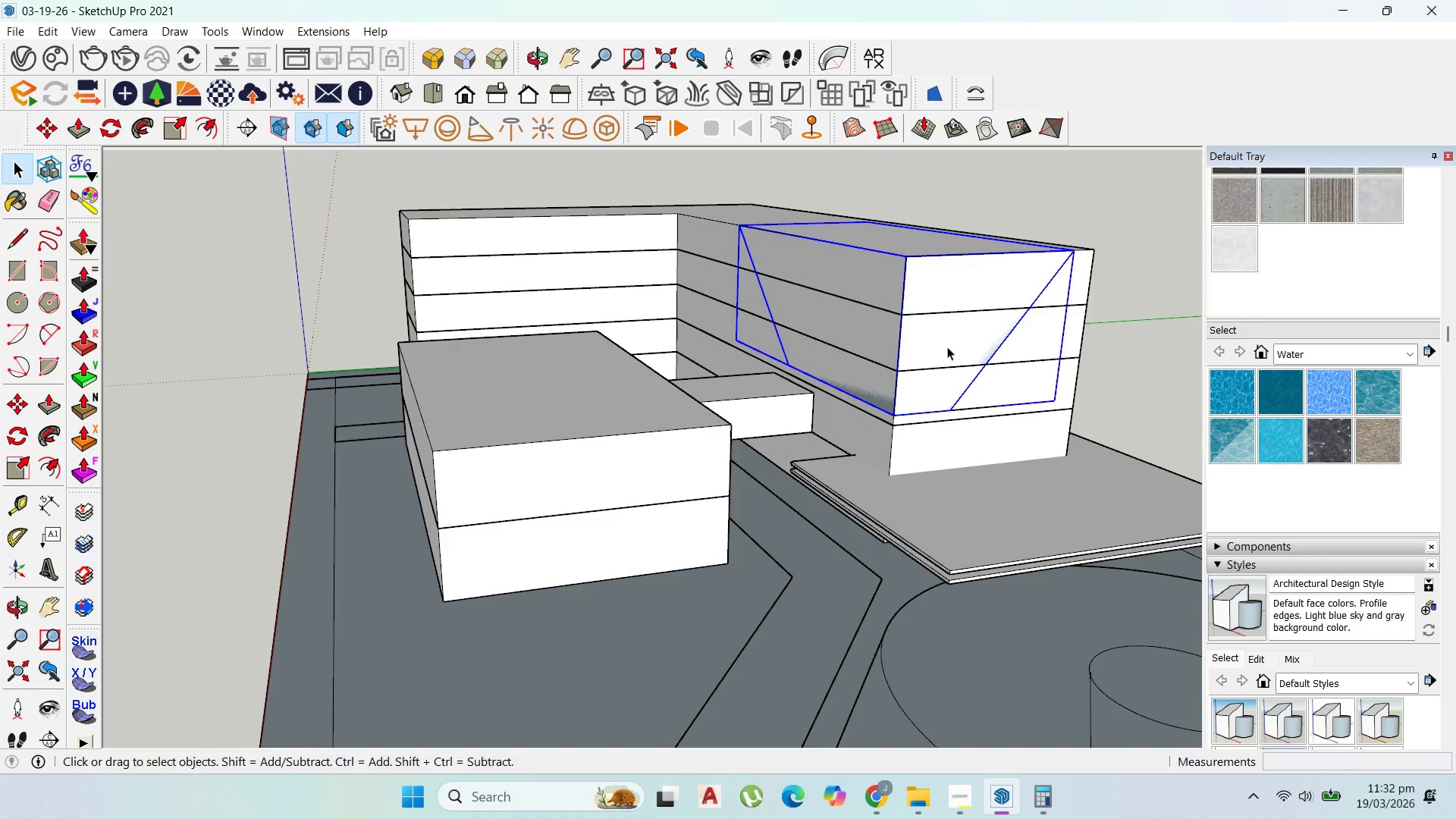 
triple_click([947, 347])
 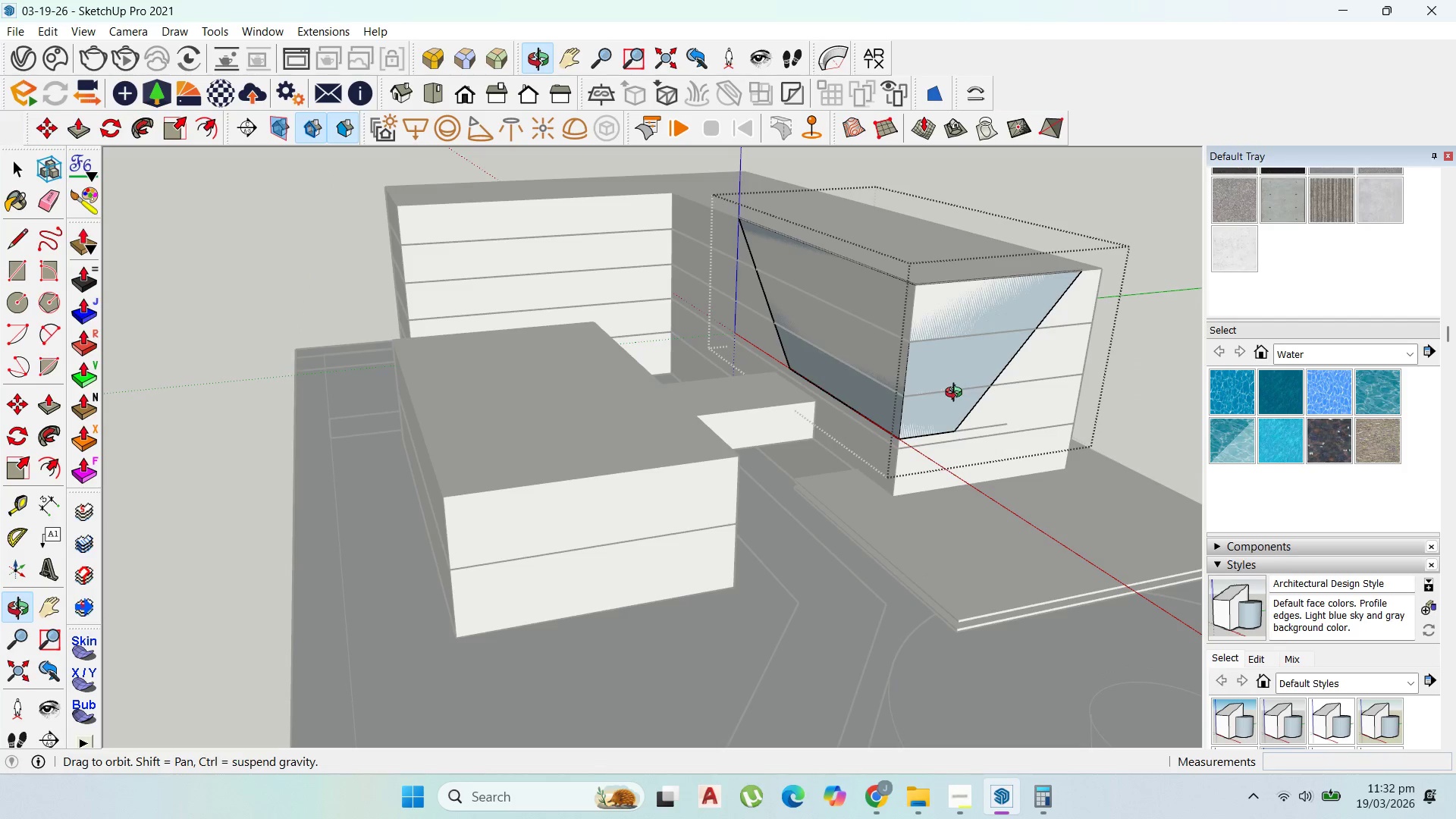 
key(P)
 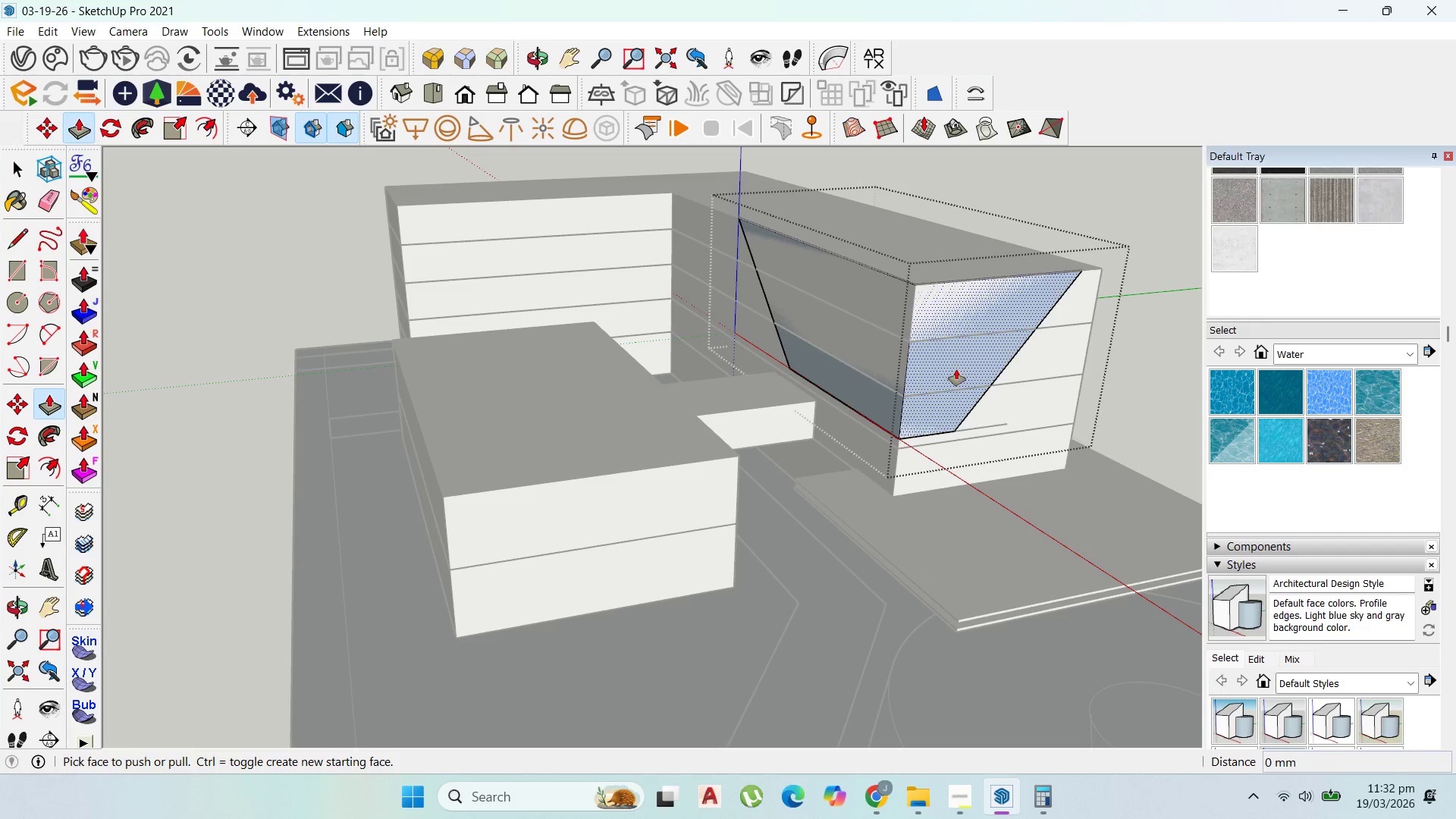 
left_click_drag(start_coordinate=[959, 371], to_coordinate=[961, 375])
 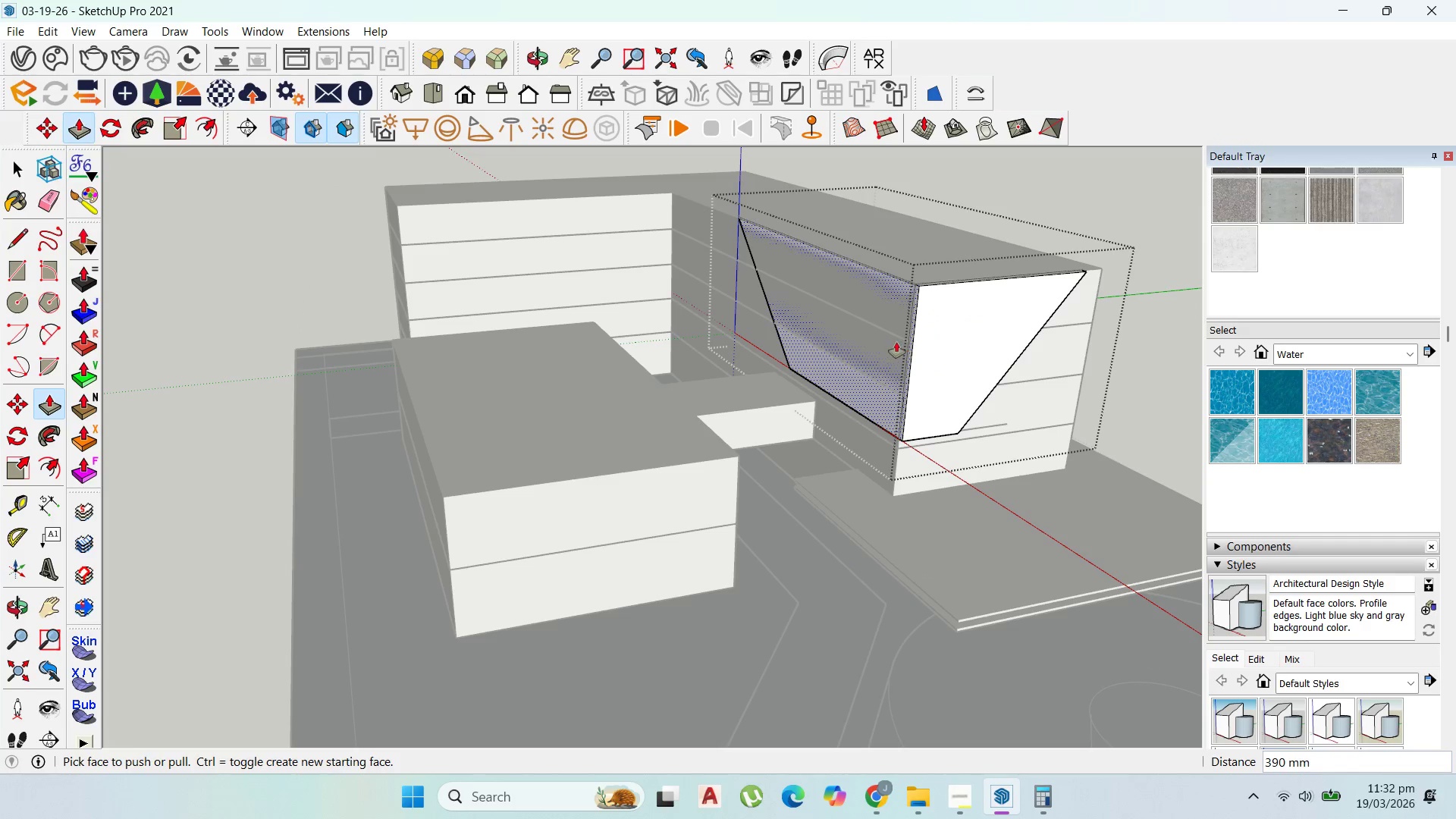 
left_click_drag(start_coordinate=[896, 342], to_coordinate=[890, 342])
 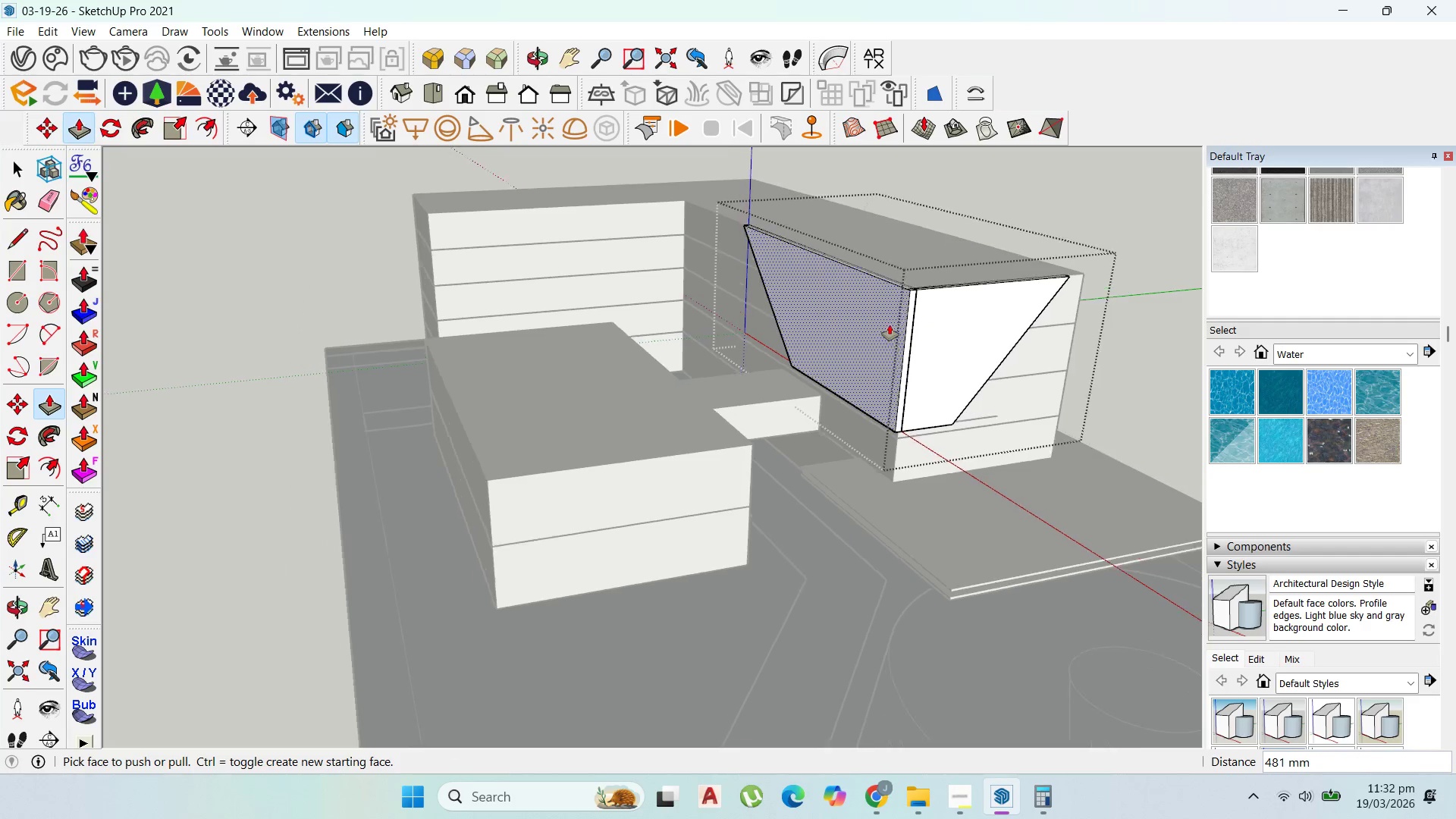 
scroll: coordinate [890, 325], scroll_direction: down, amount: 3.0
 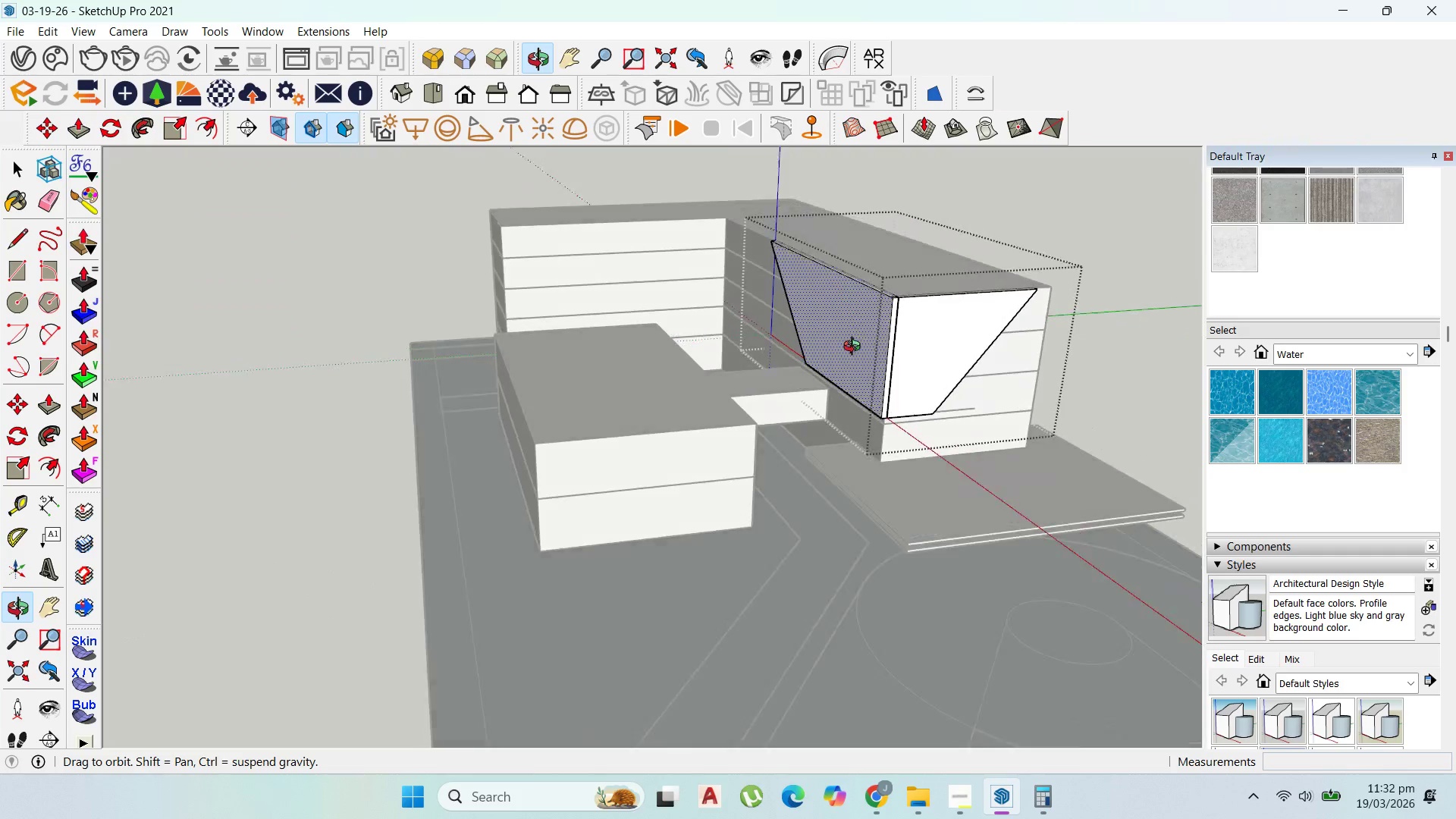 
scroll: coordinate [854, 348], scroll_direction: up, amount: 2.0
 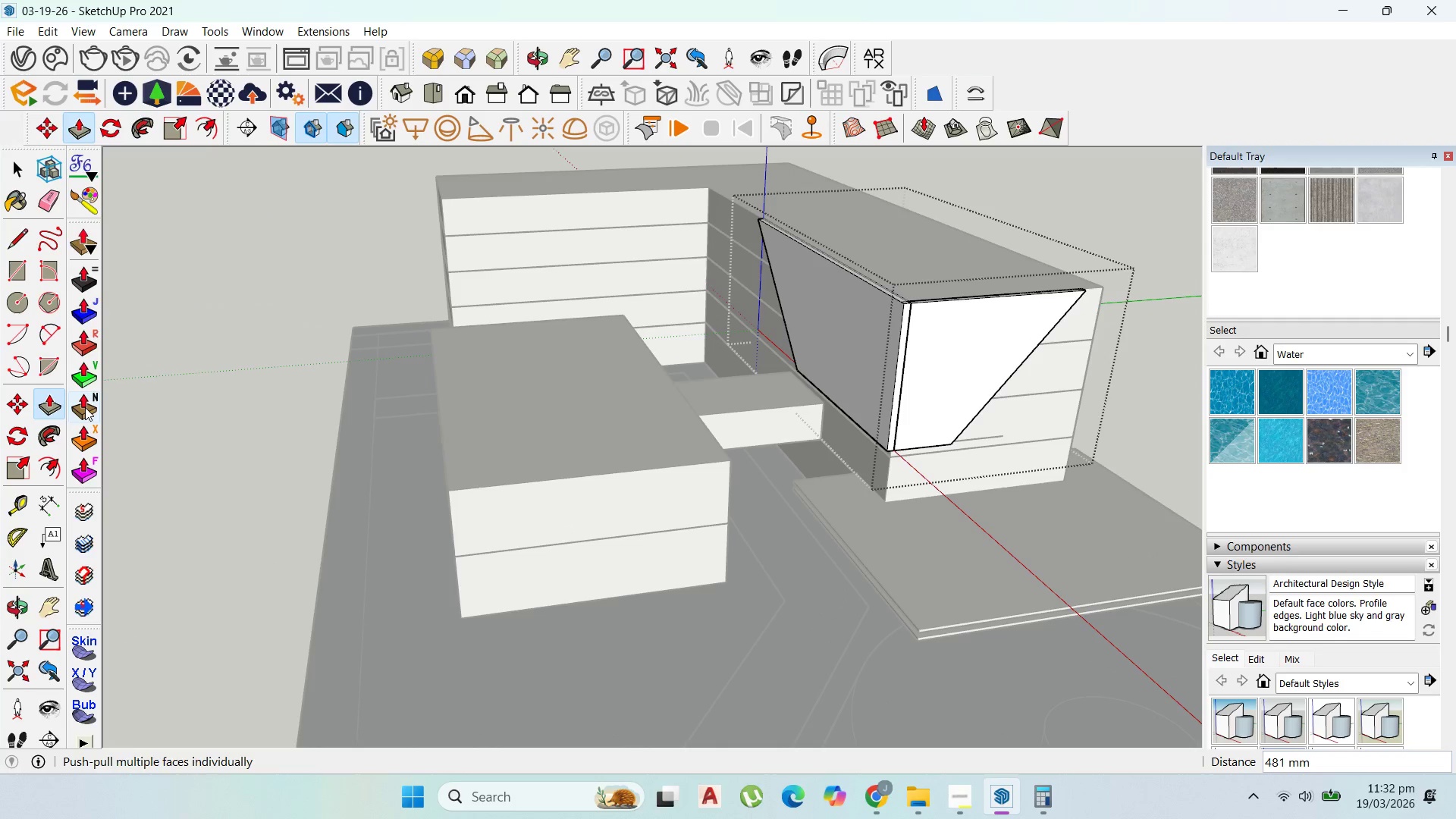 
mouse_move([82, 312])
 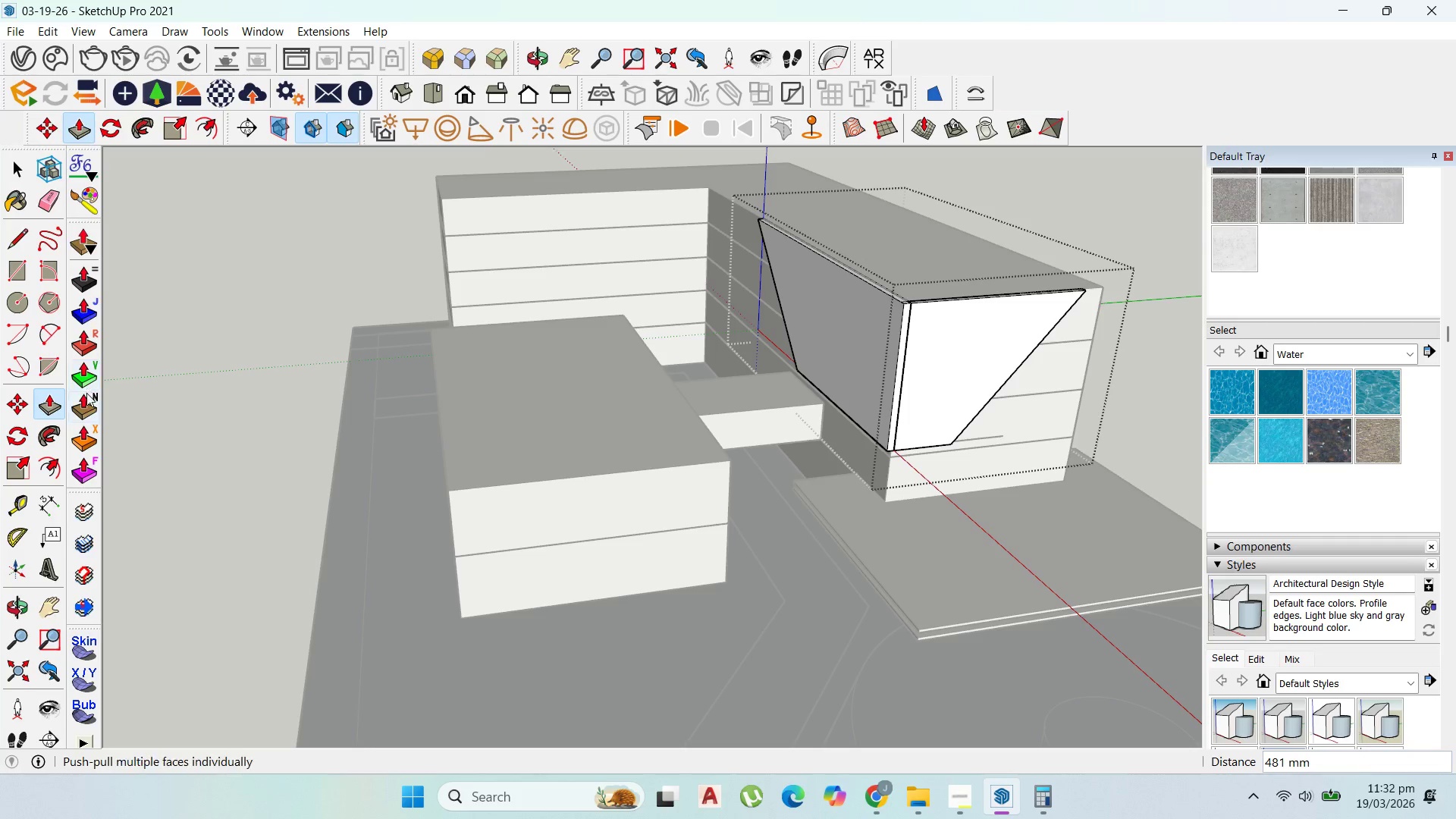 
left_click([86, 404])
 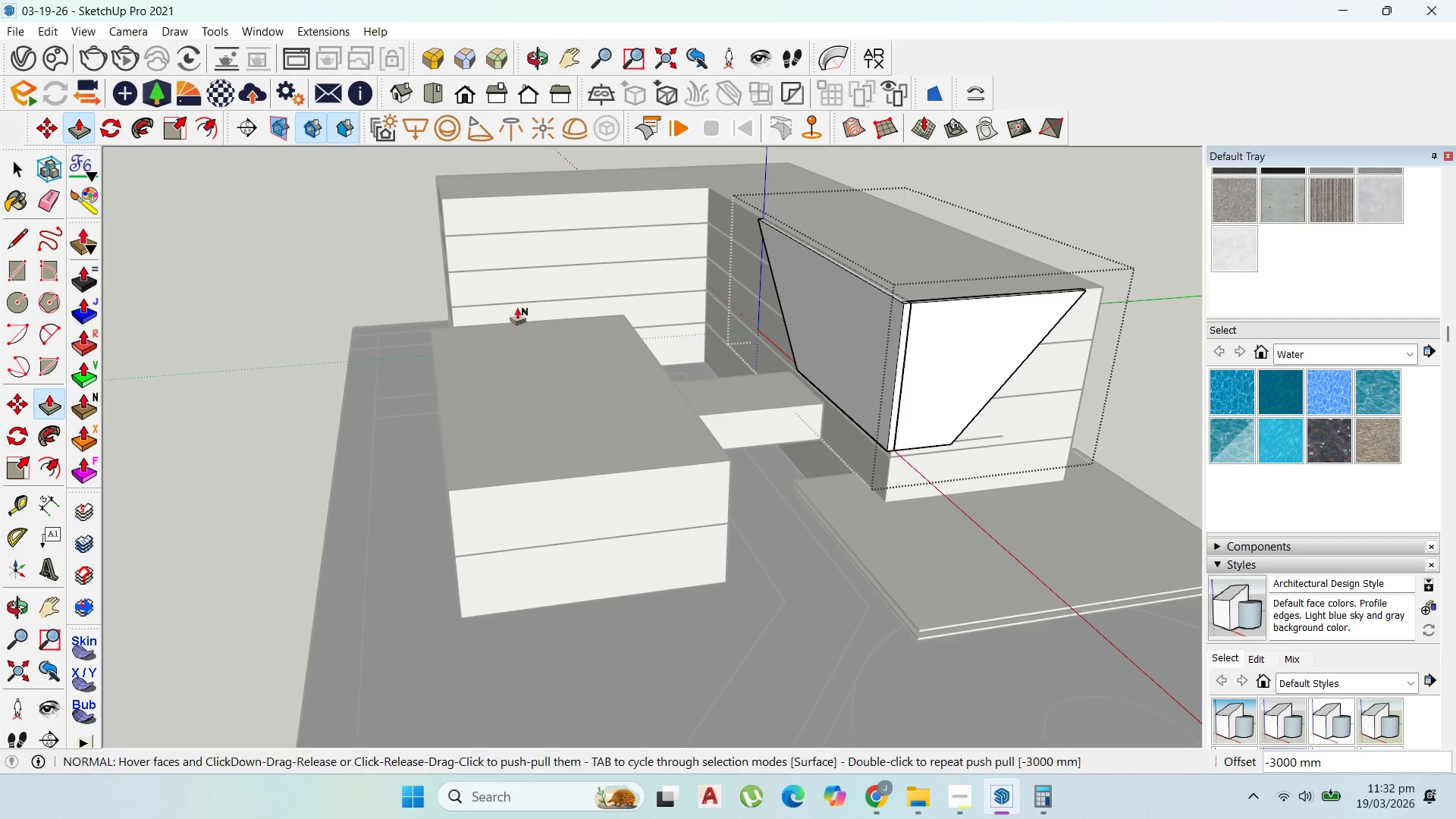 
scroll: coordinate [864, 268], scroll_direction: up, amount: 5.0
 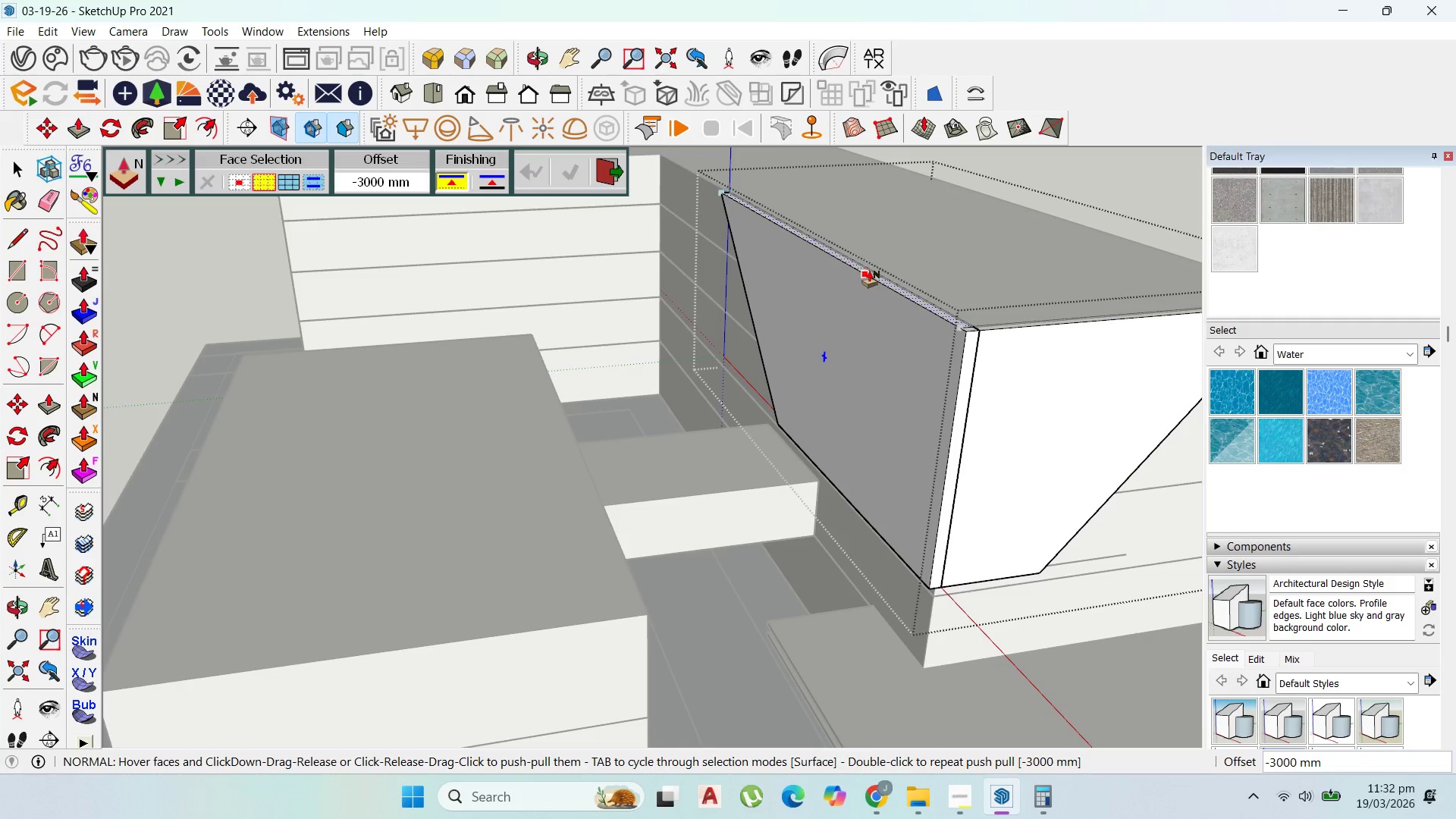 
left_click([867, 271])
 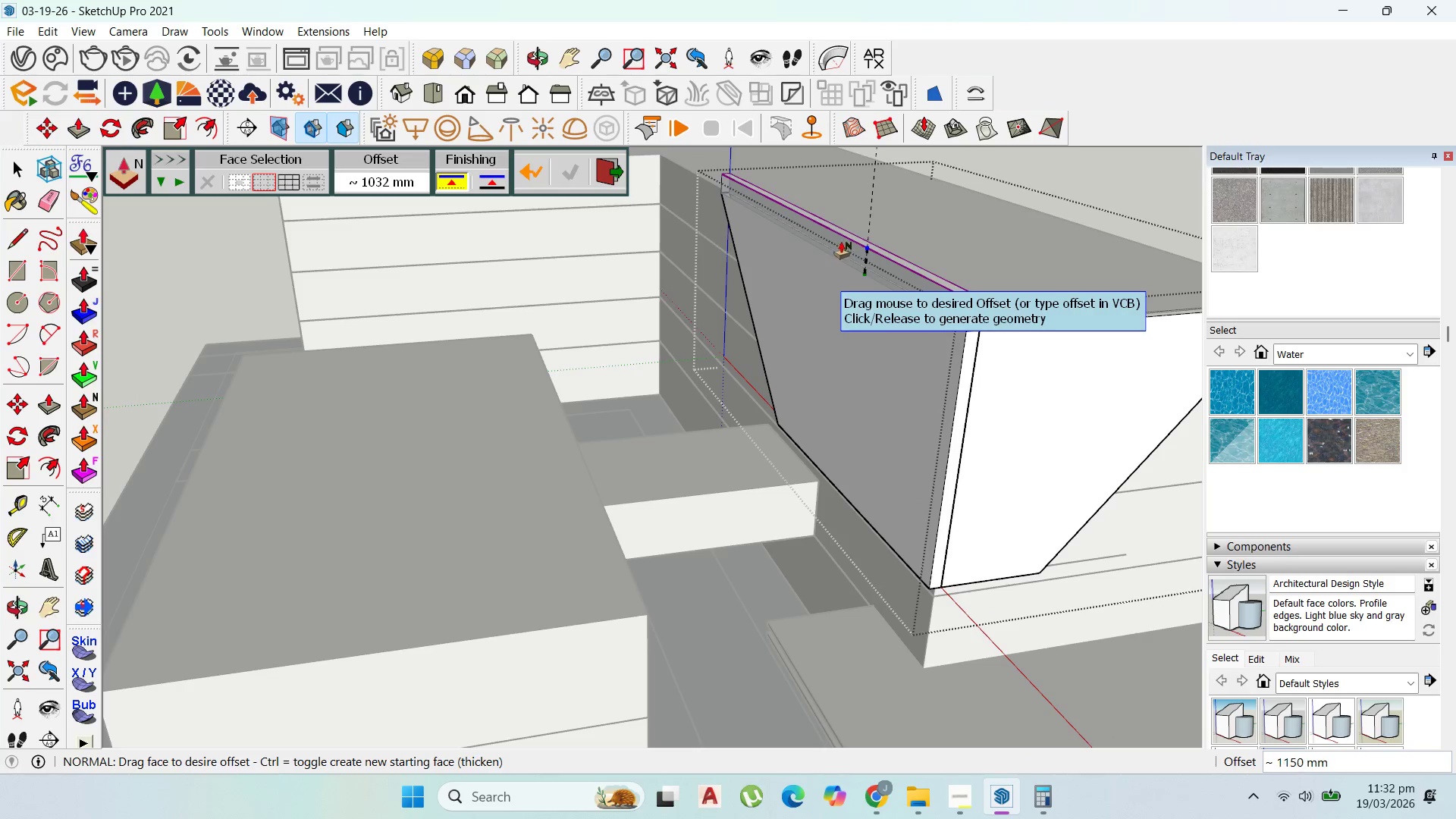 
key(Escape)
 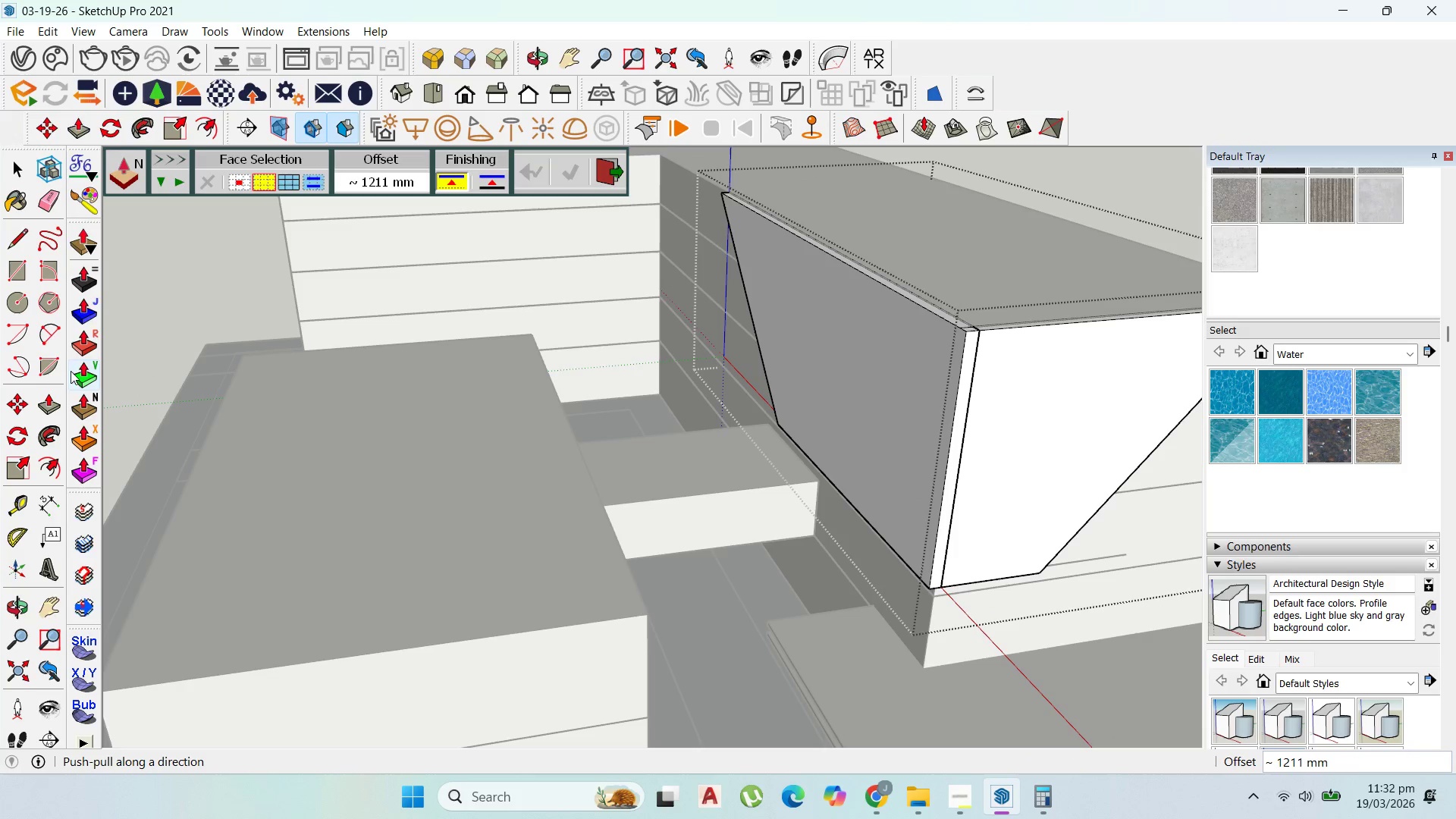 
mouse_move([81, 404])
 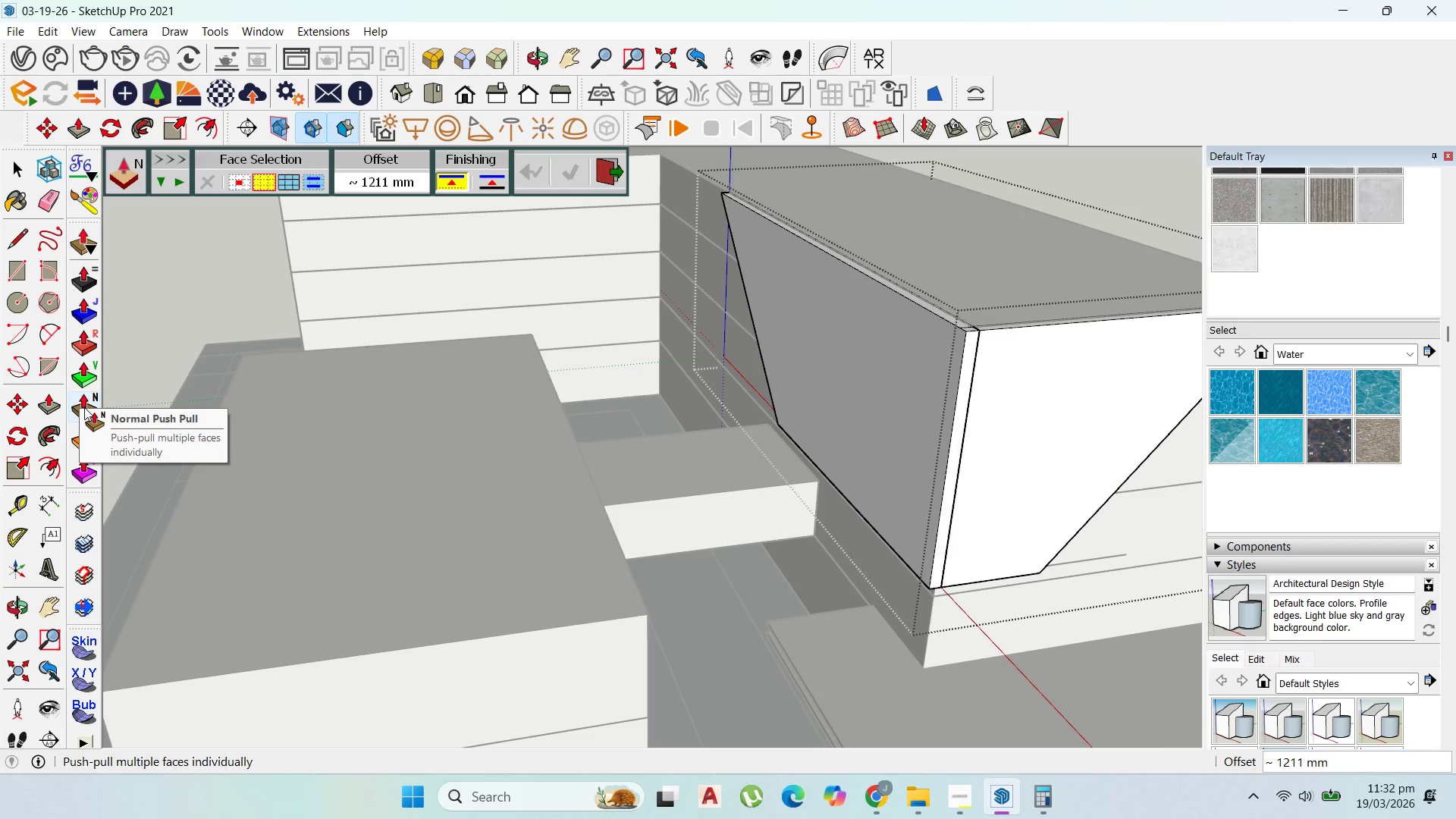 
left_click([84, 407])
 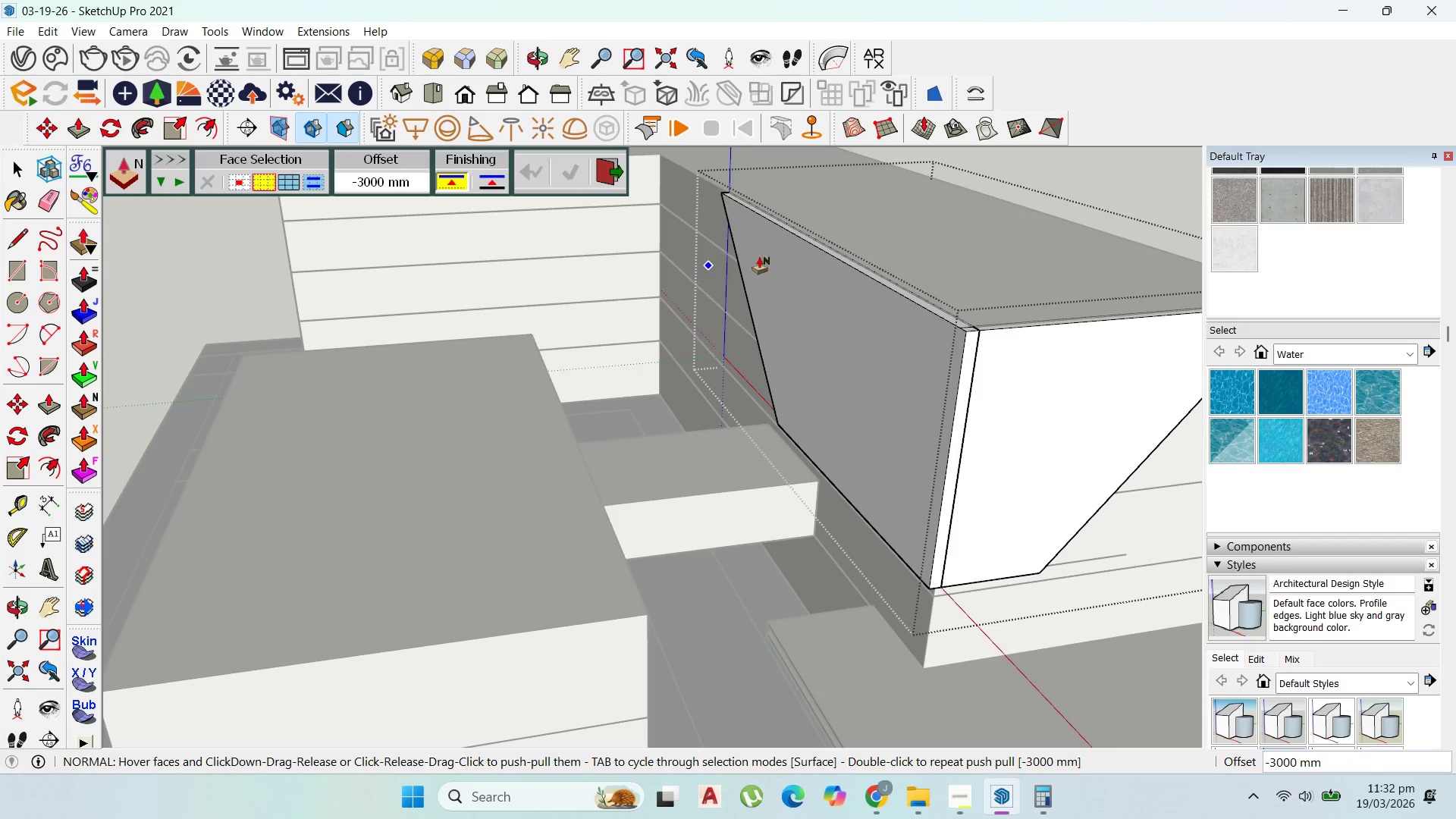 
scroll: coordinate [815, 249], scroll_direction: up, amount: 1.0
 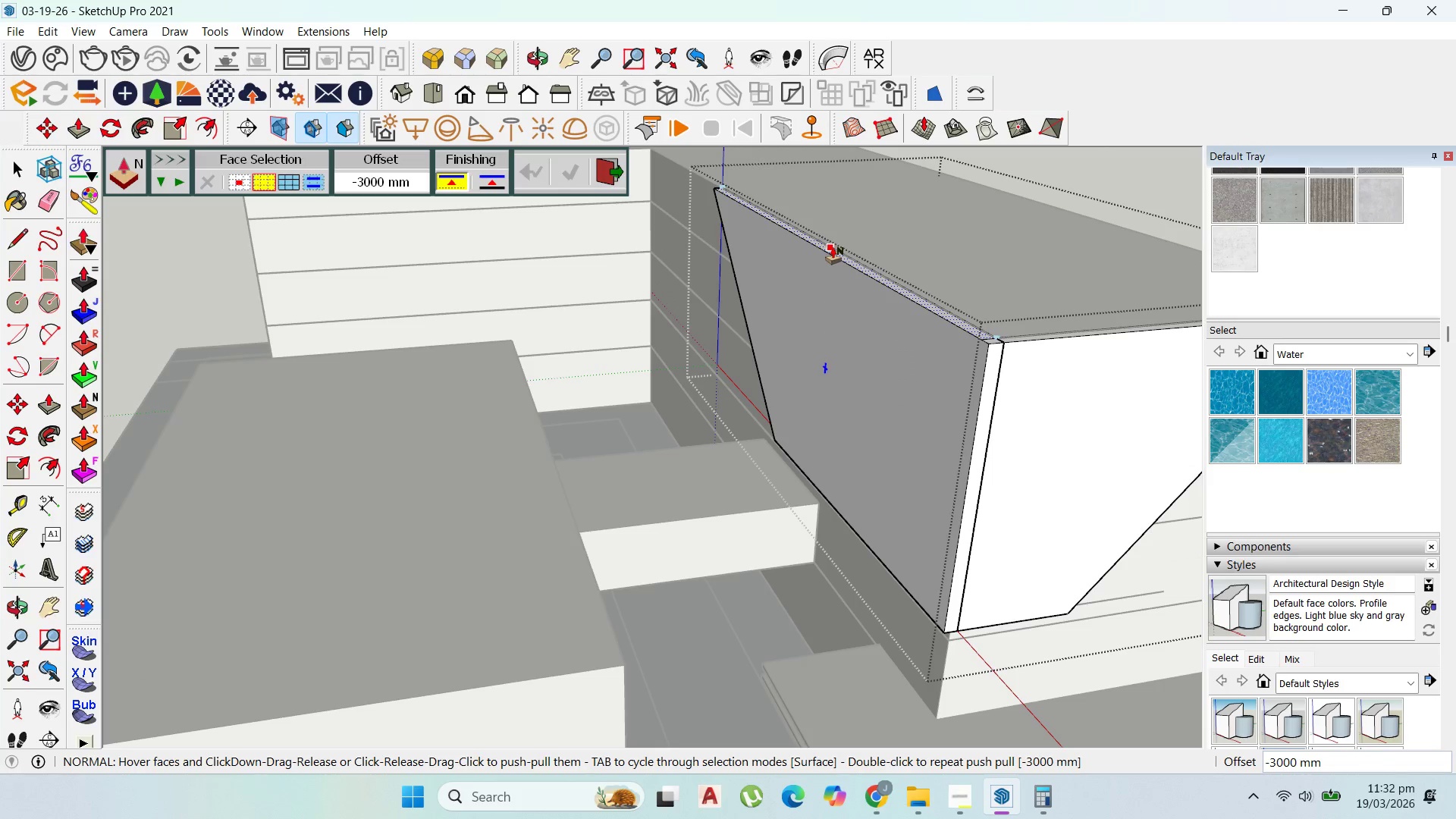 
left_click([830, 247])
 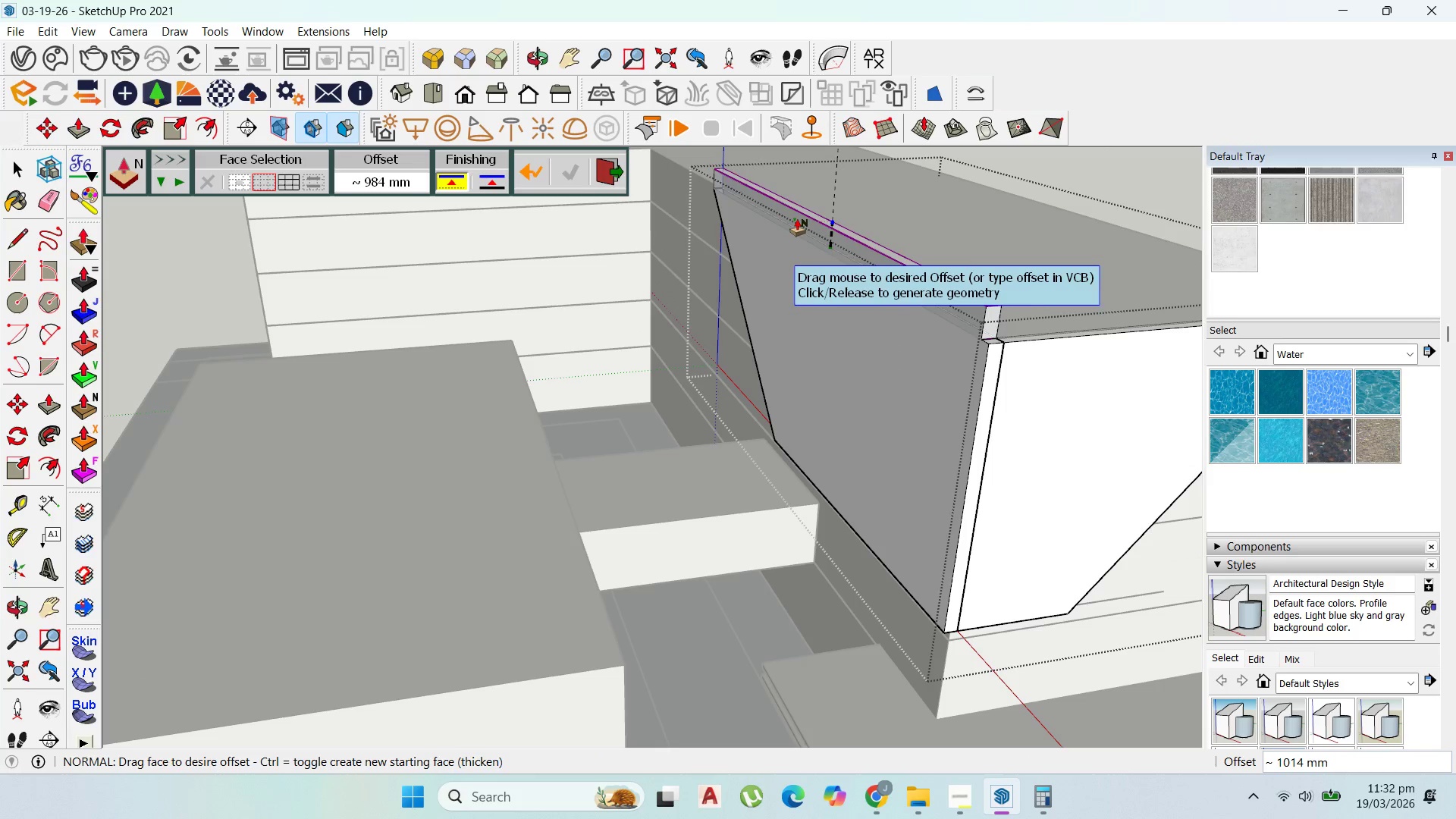 
key(Escape)
 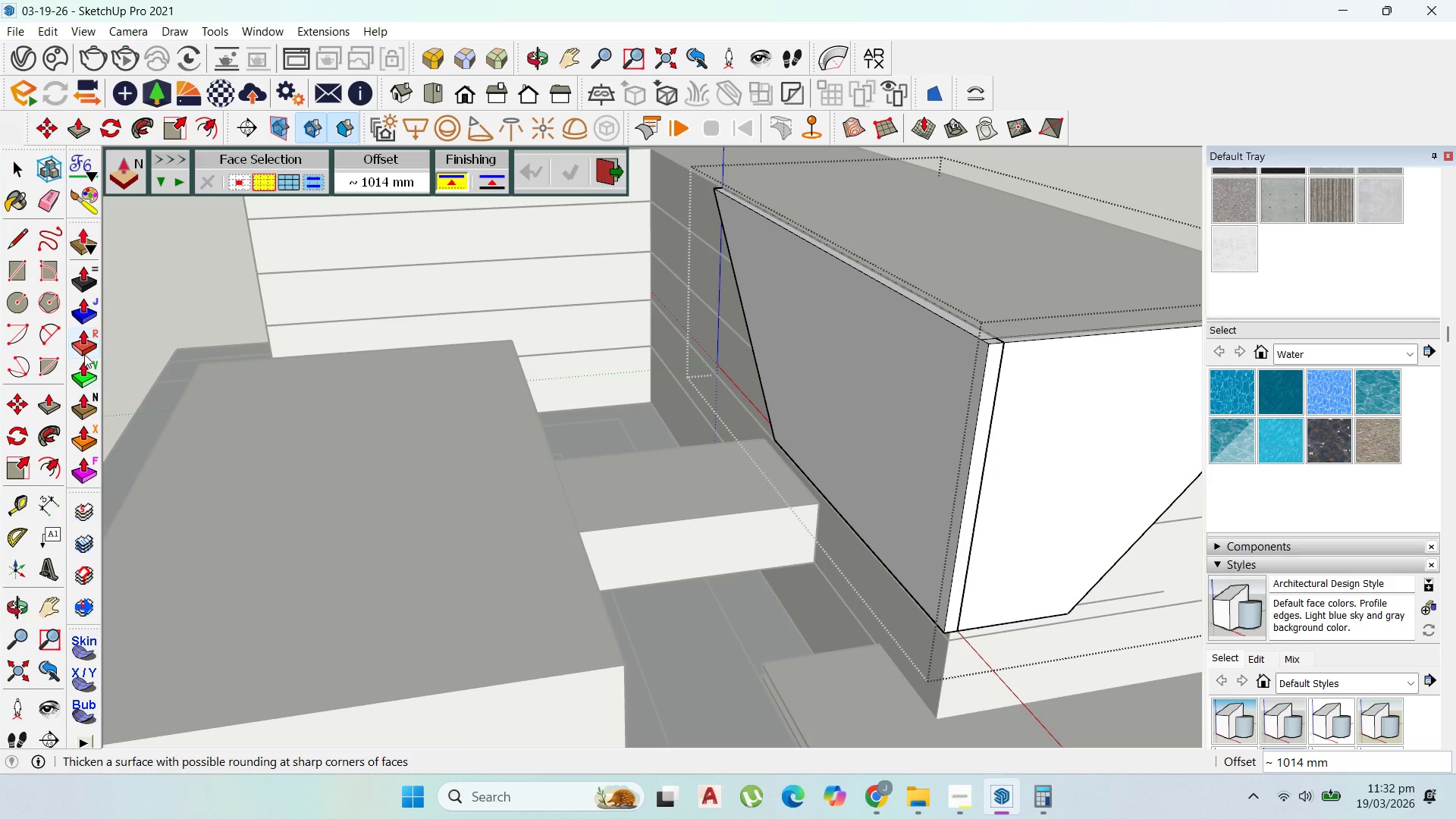 
mouse_move([83, 307])
 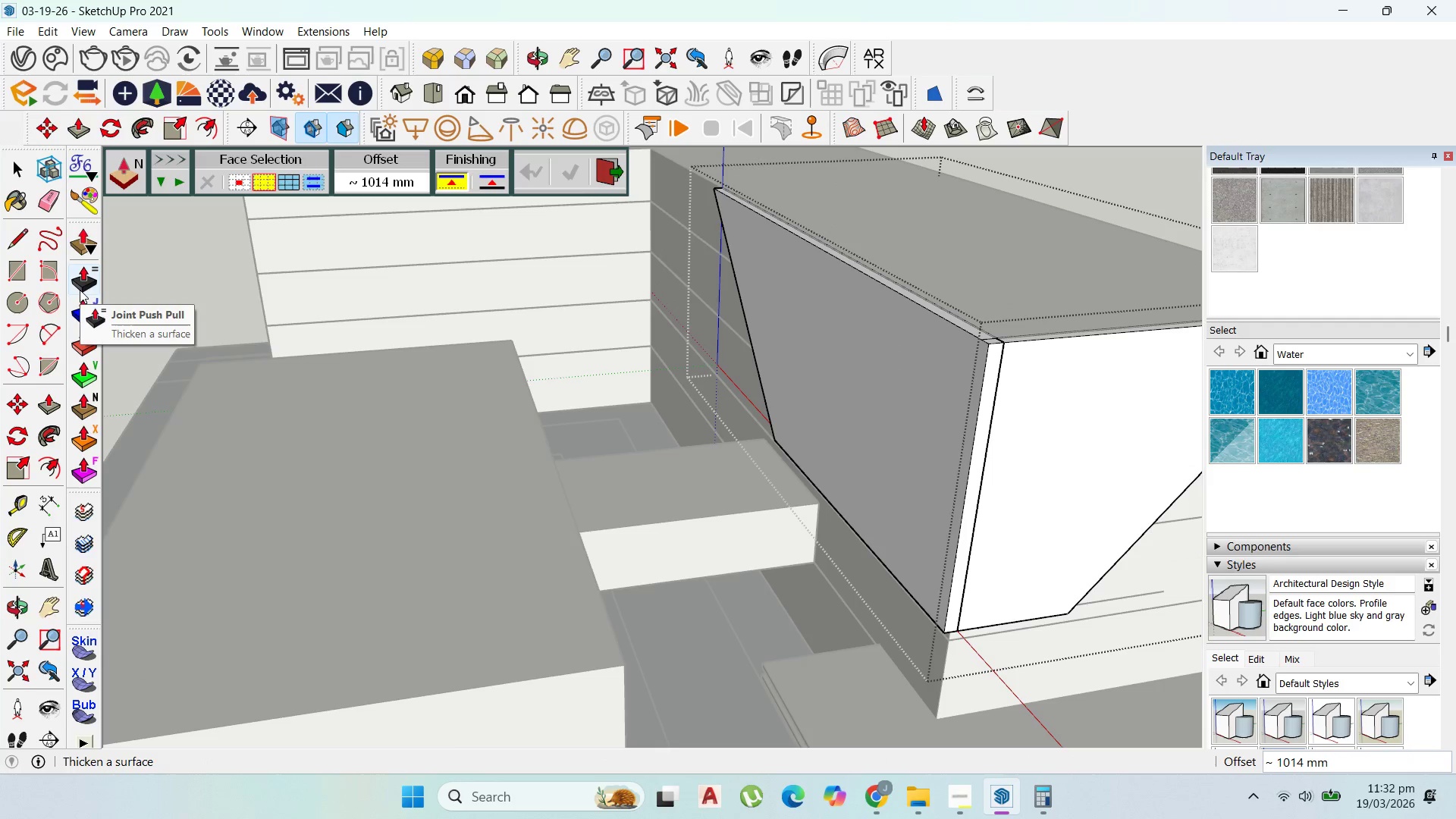 
left_click([80, 287])
 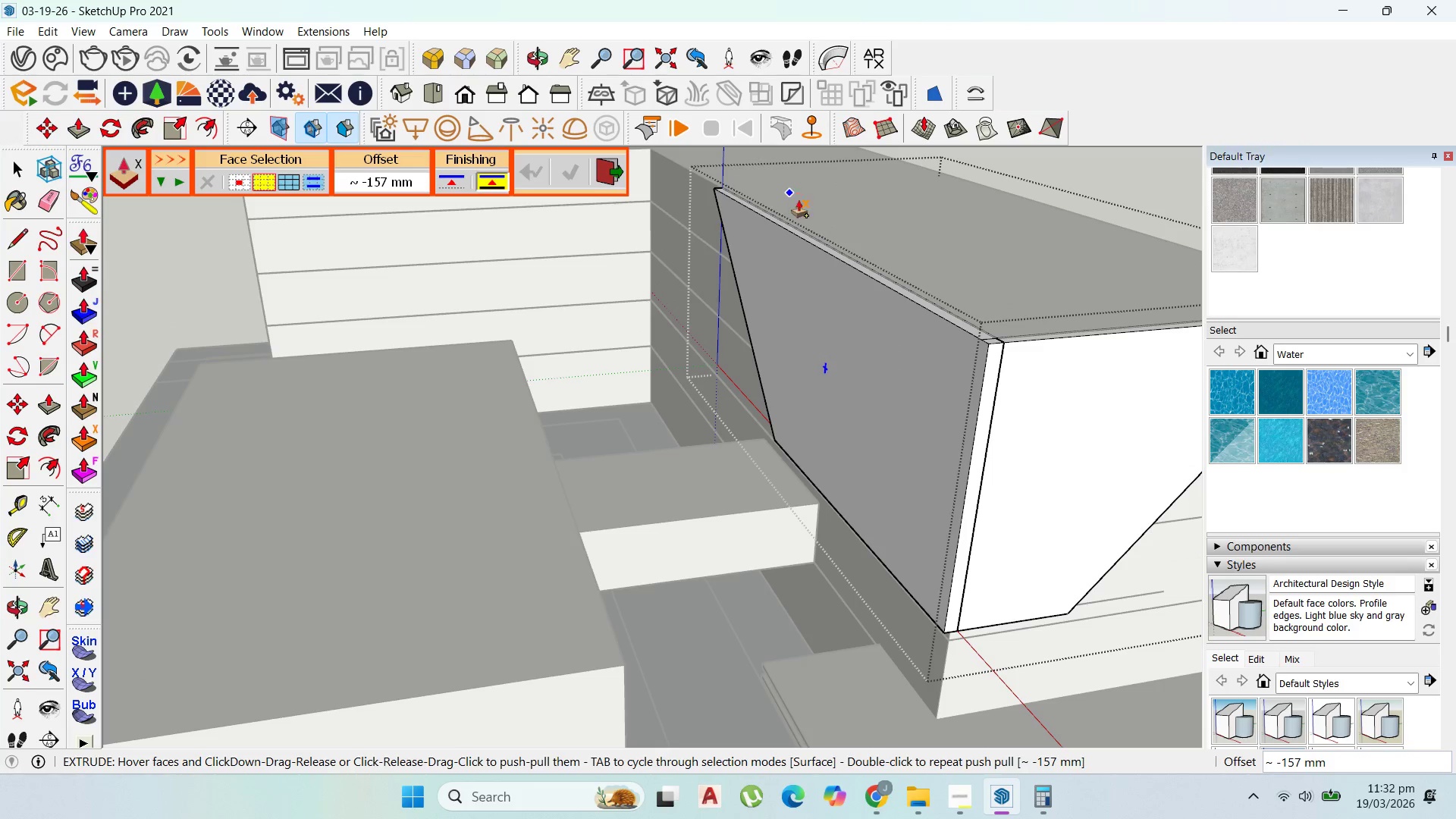 
left_click([819, 239])
 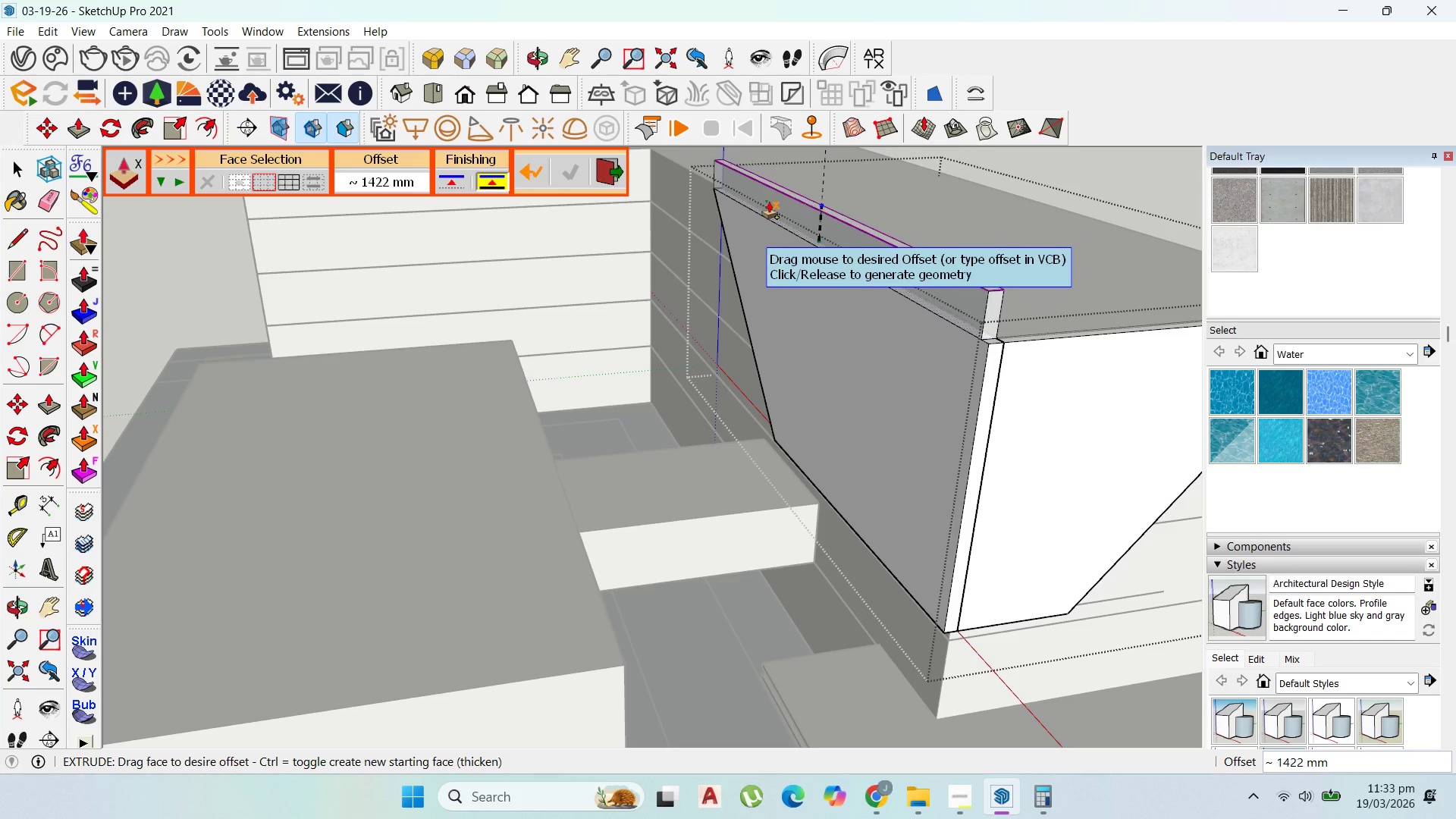 
key(Escape)
 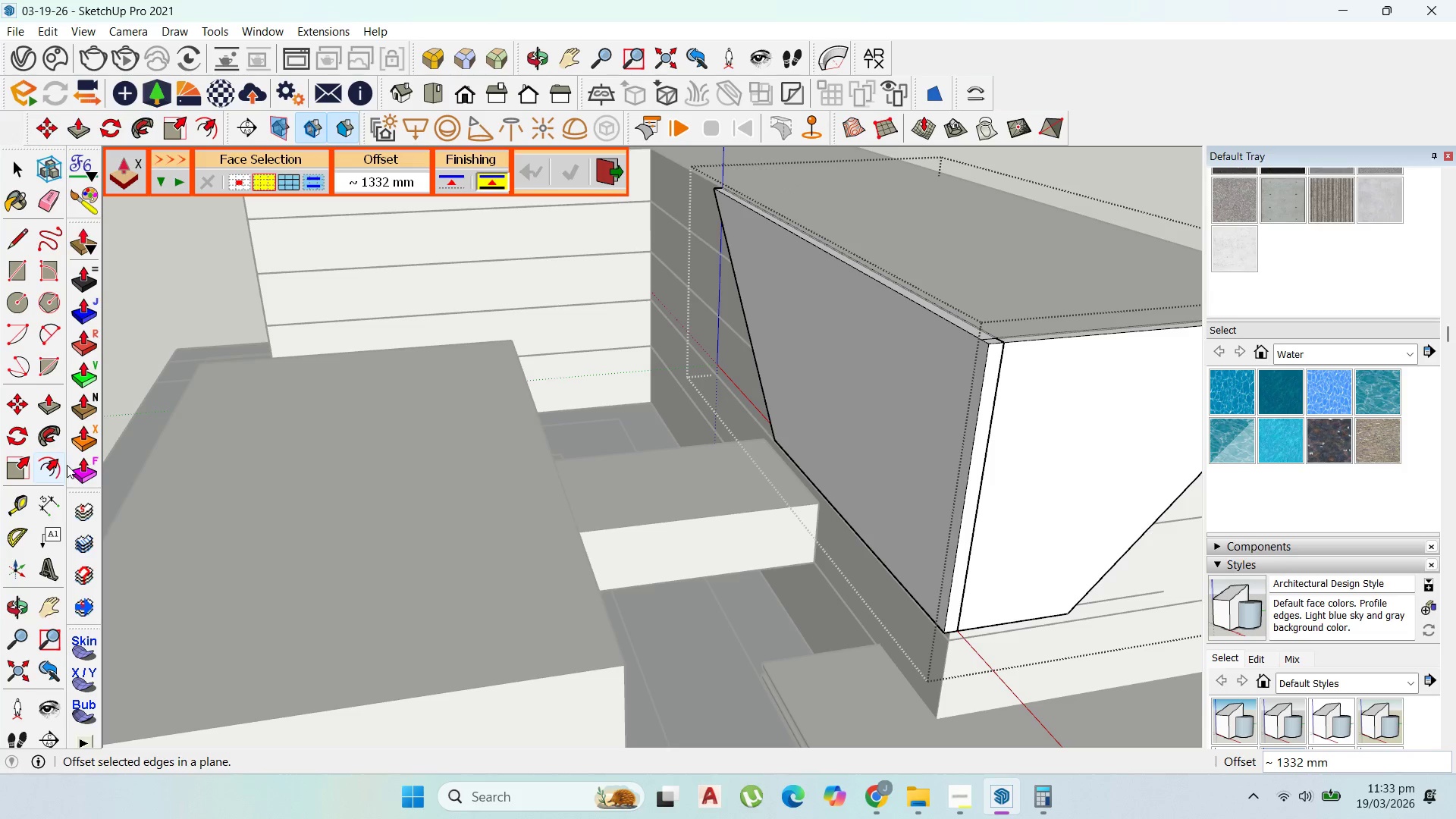 
left_click([74, 465])
 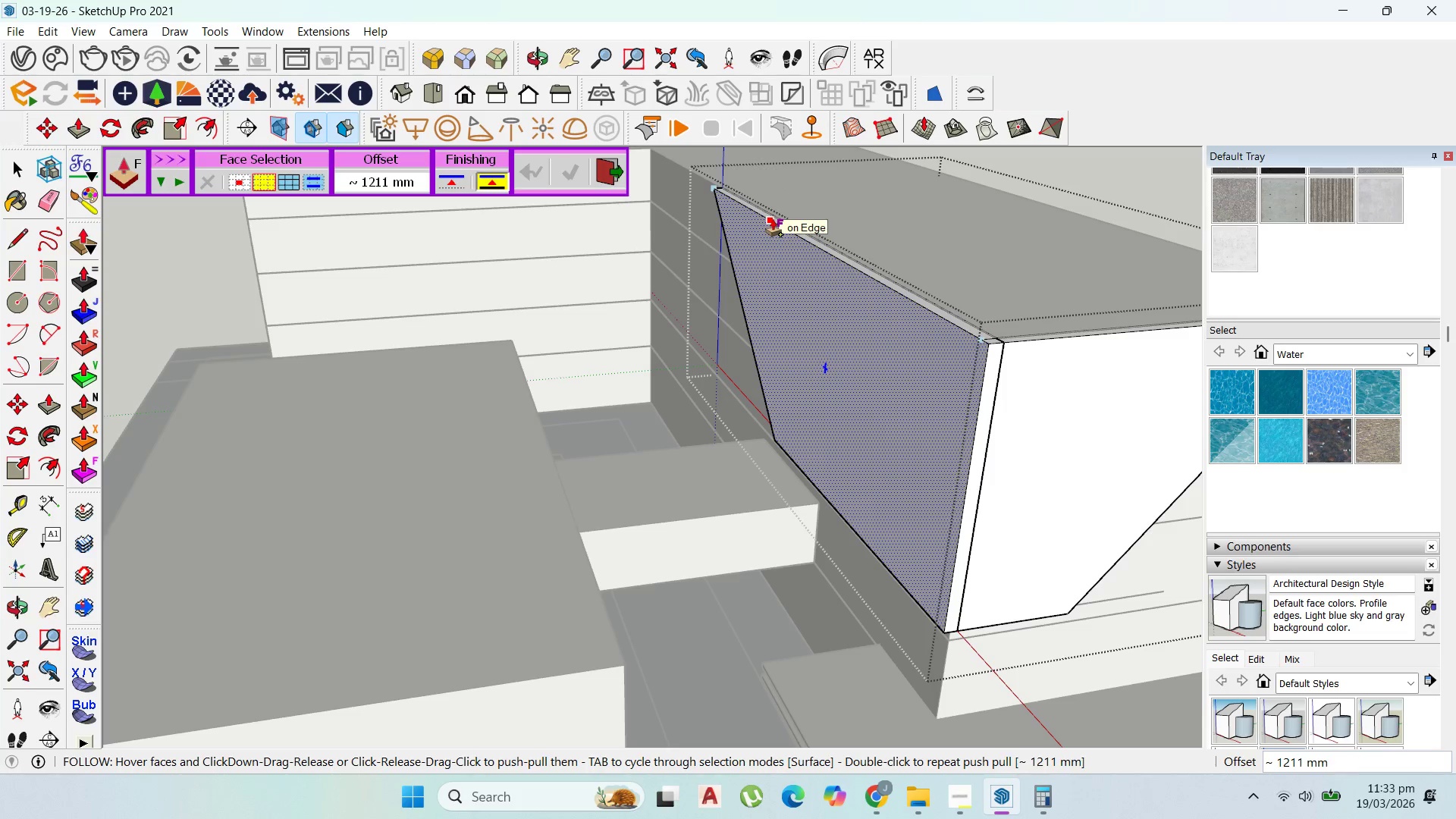 
left_click([776, 217])
 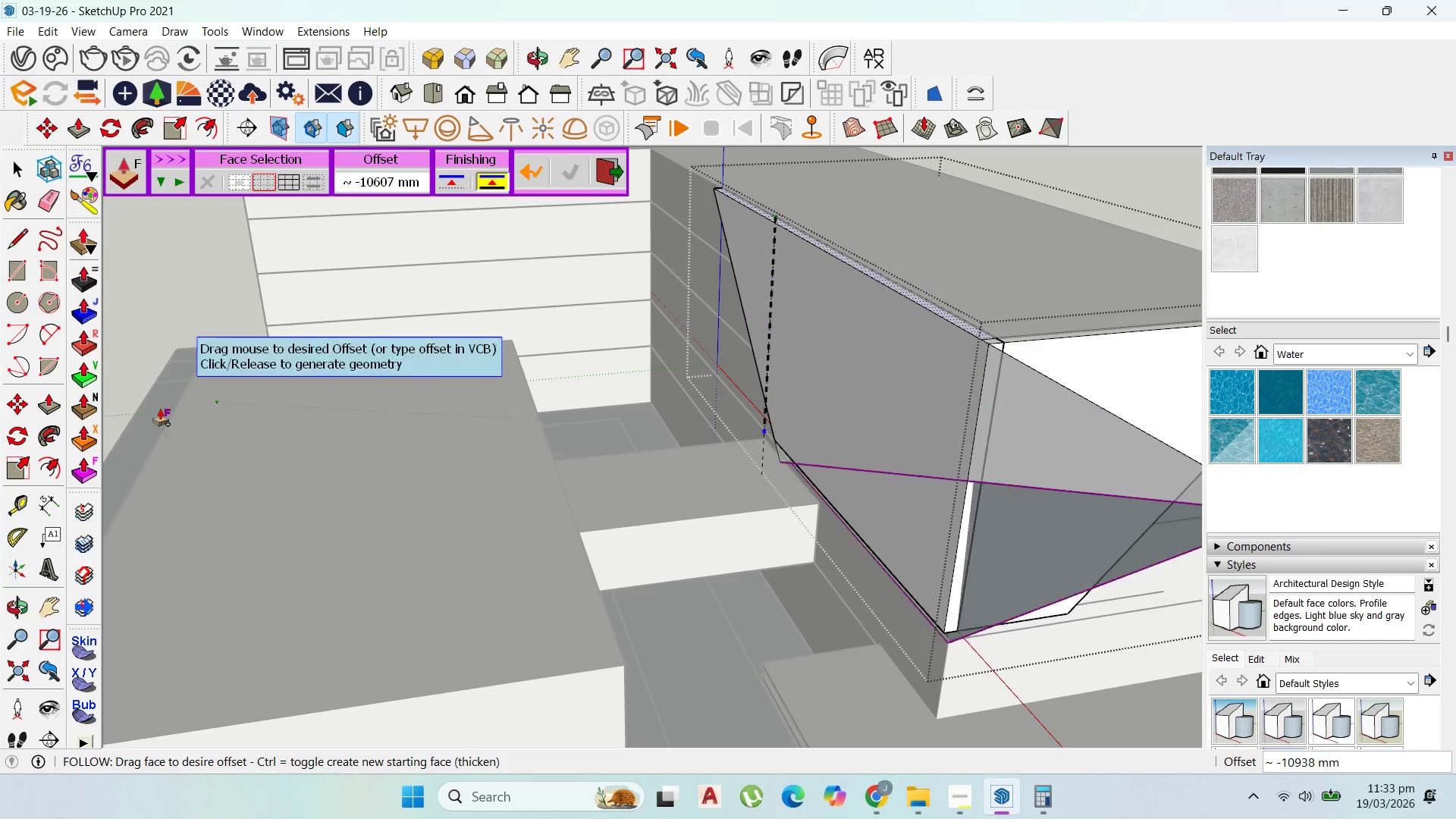 
key(Escape)
 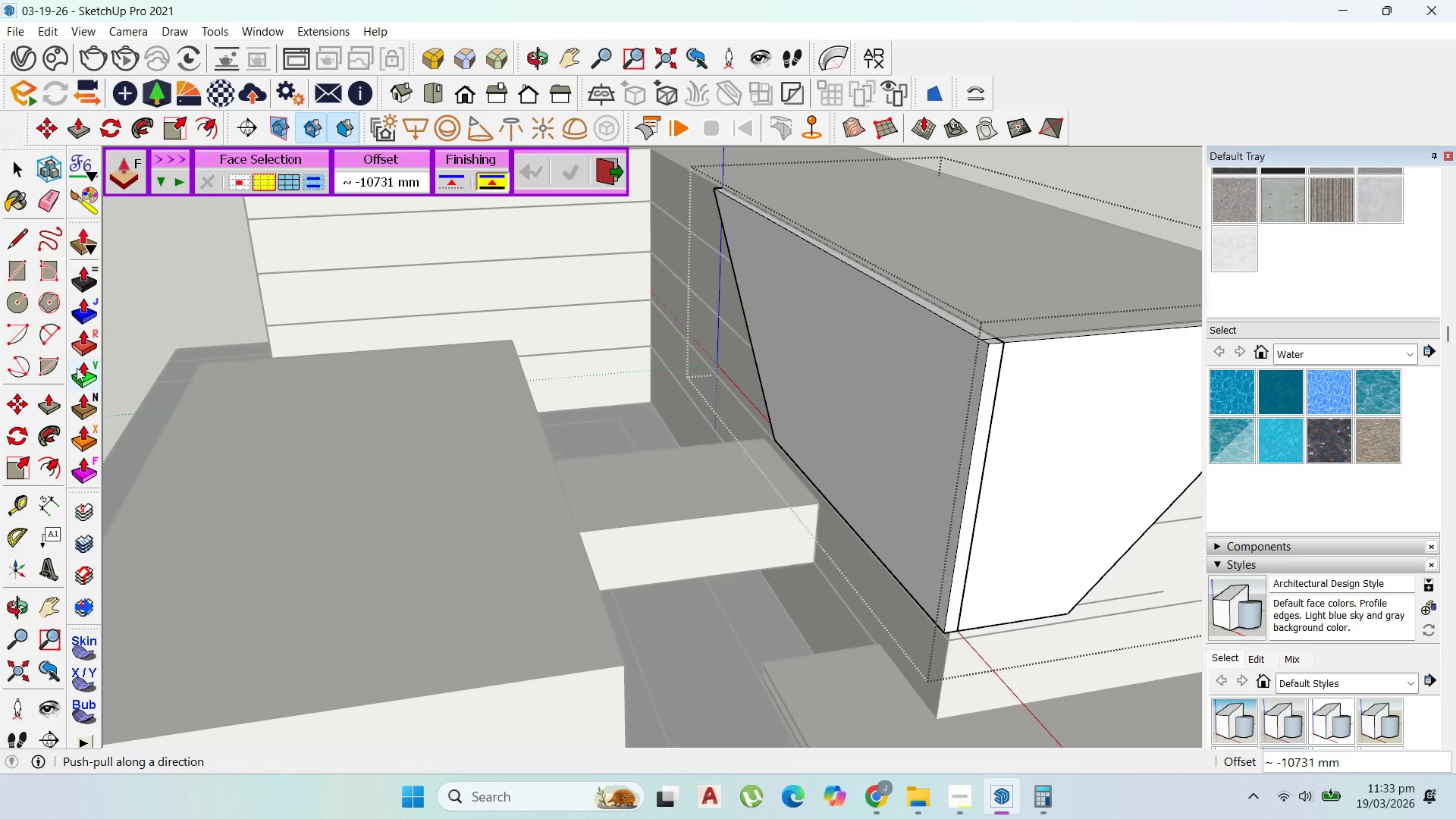 
left_click([77, 368])
 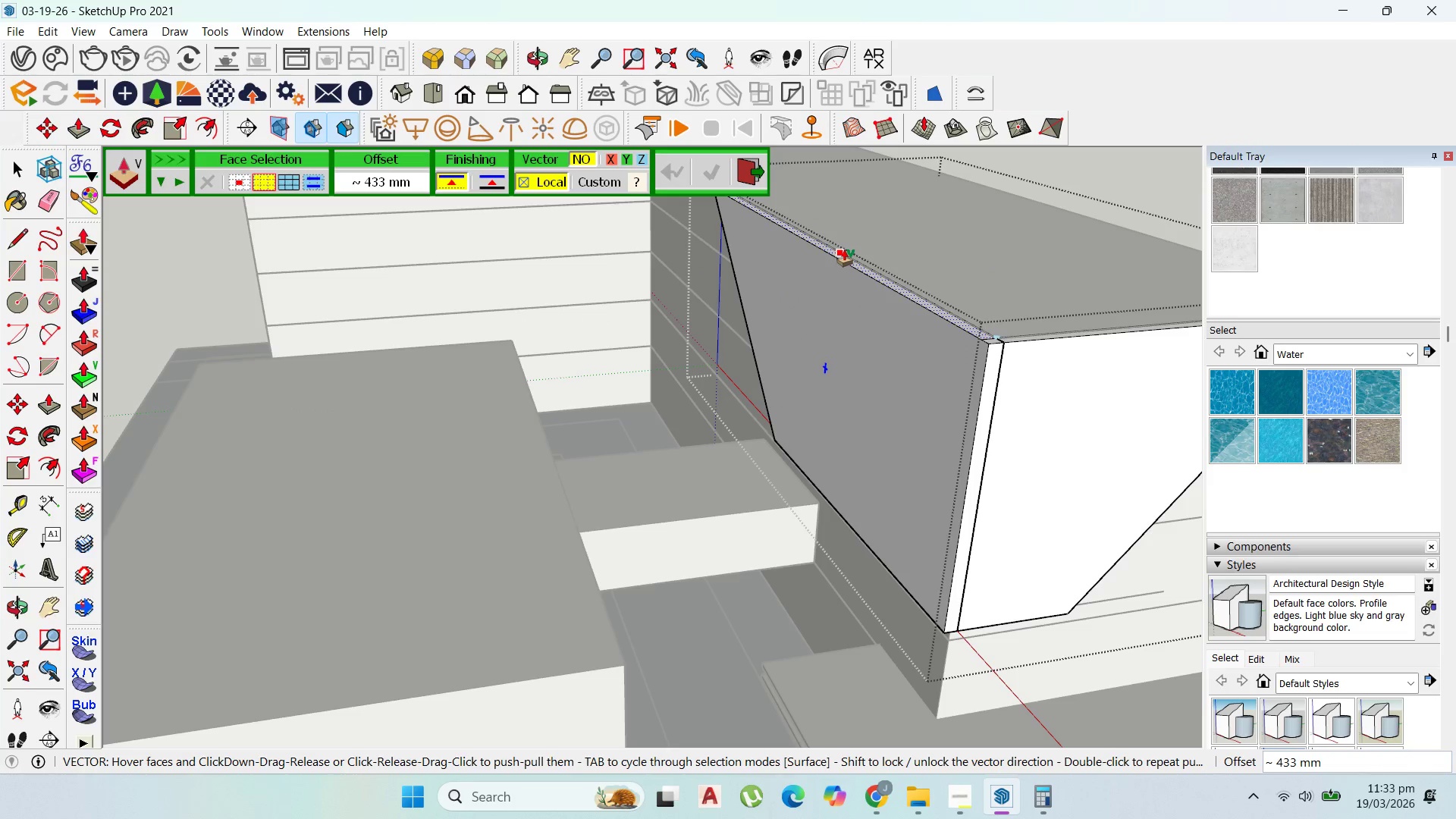 
left_click([843, 249])
 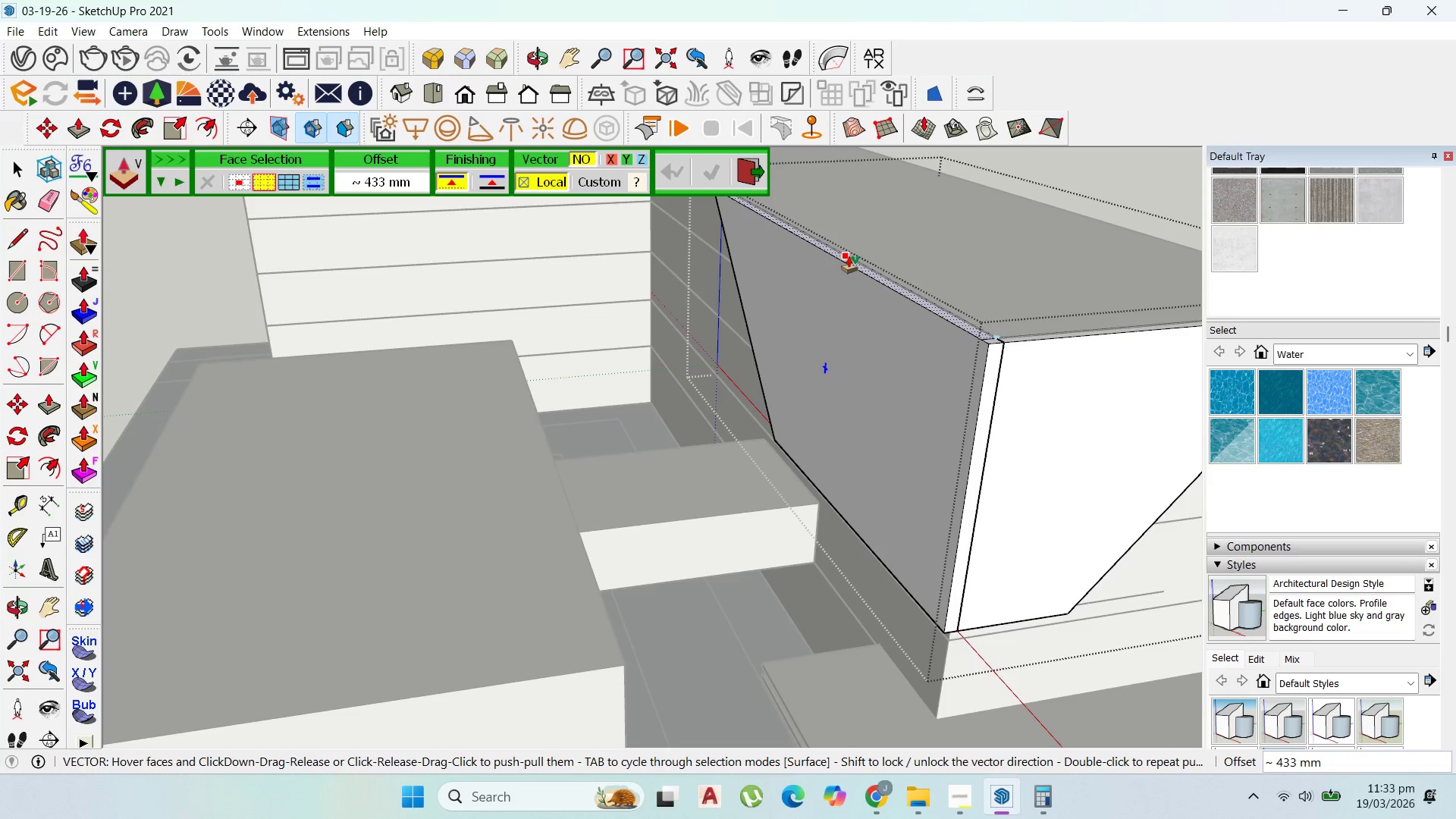 
left_click([846, 256])
 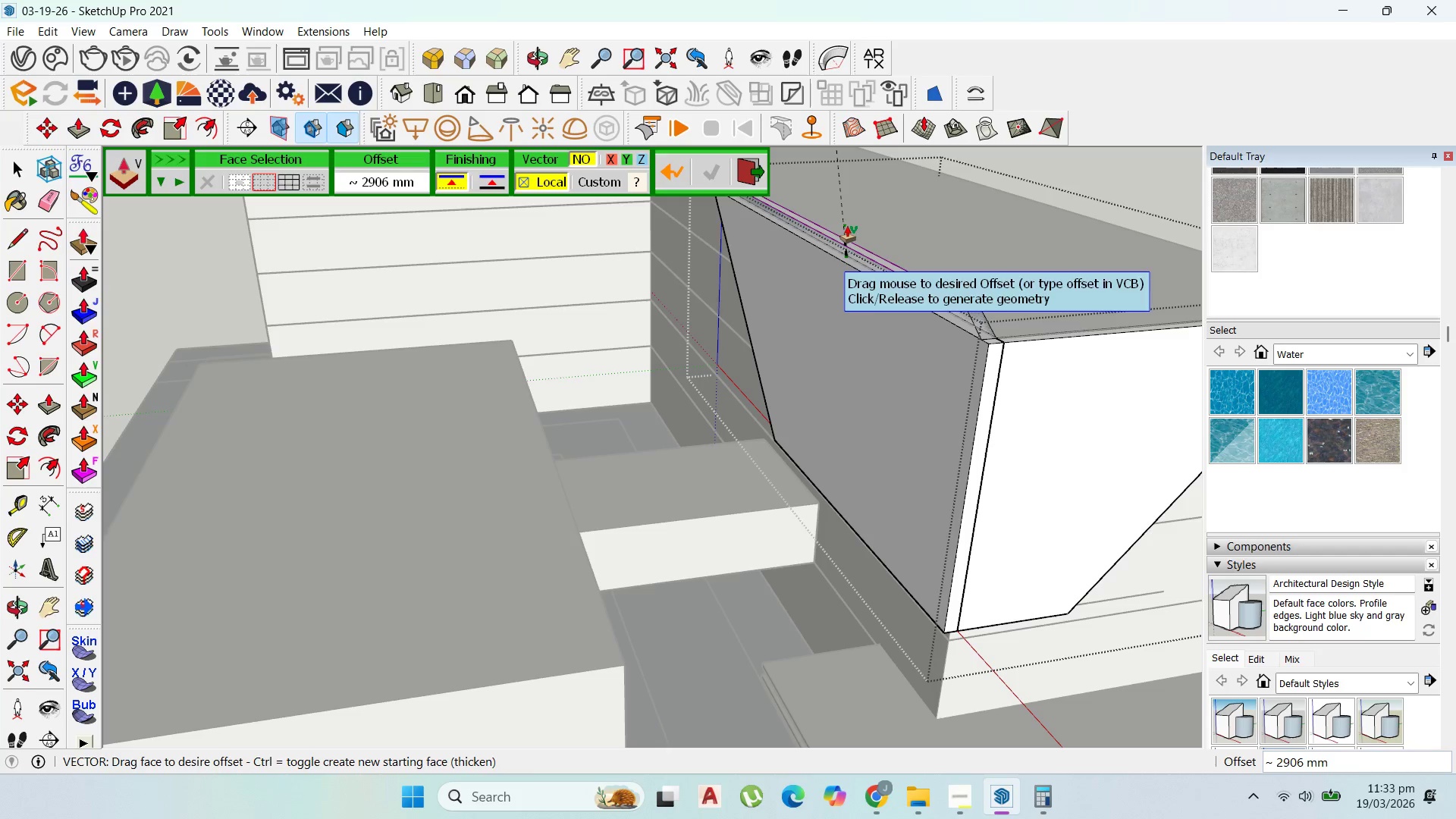 
scroll: coordinate [879, 216], scroll_direction: down, amount: 5.0
 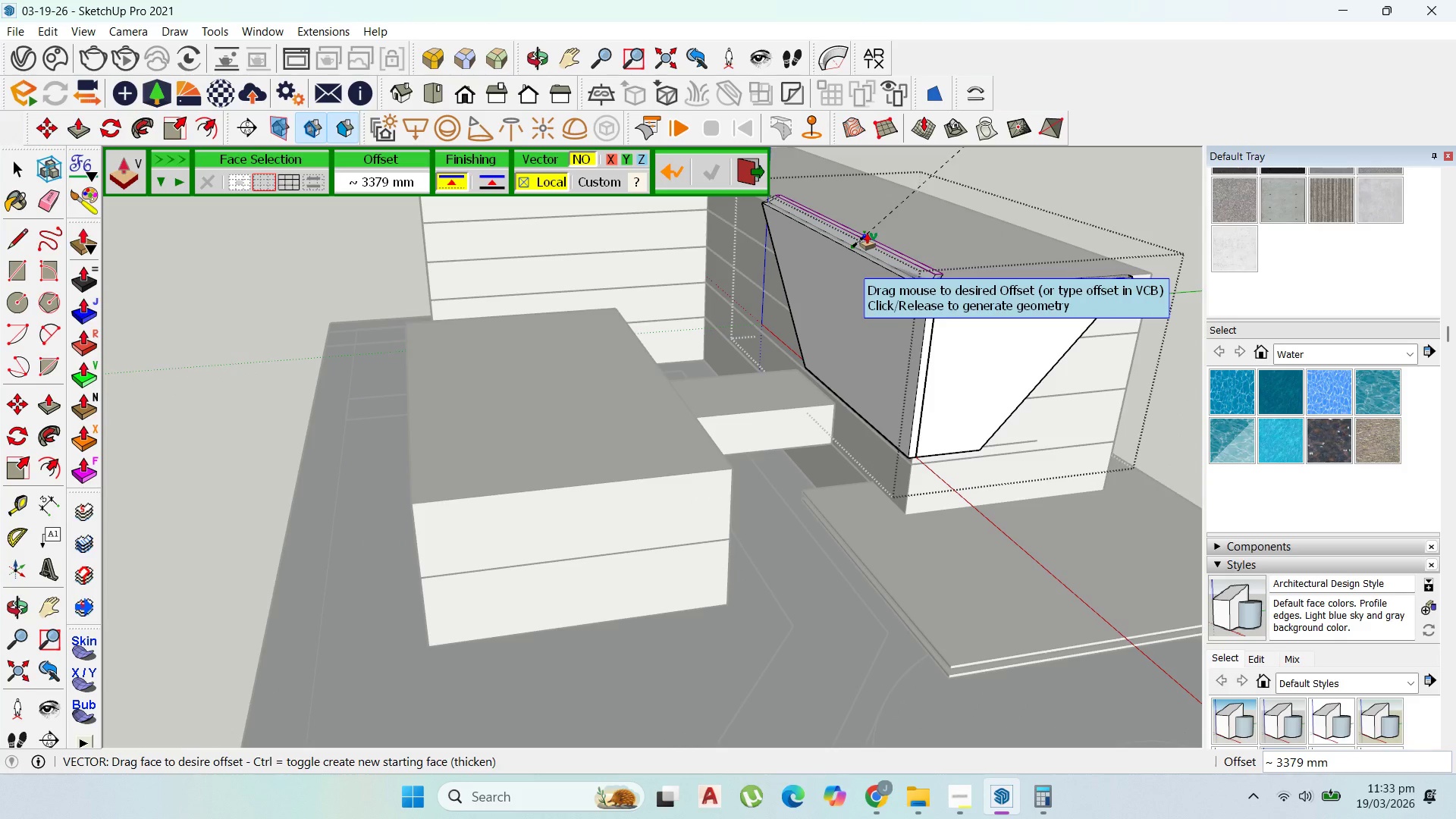 
key(ArrowUp)
 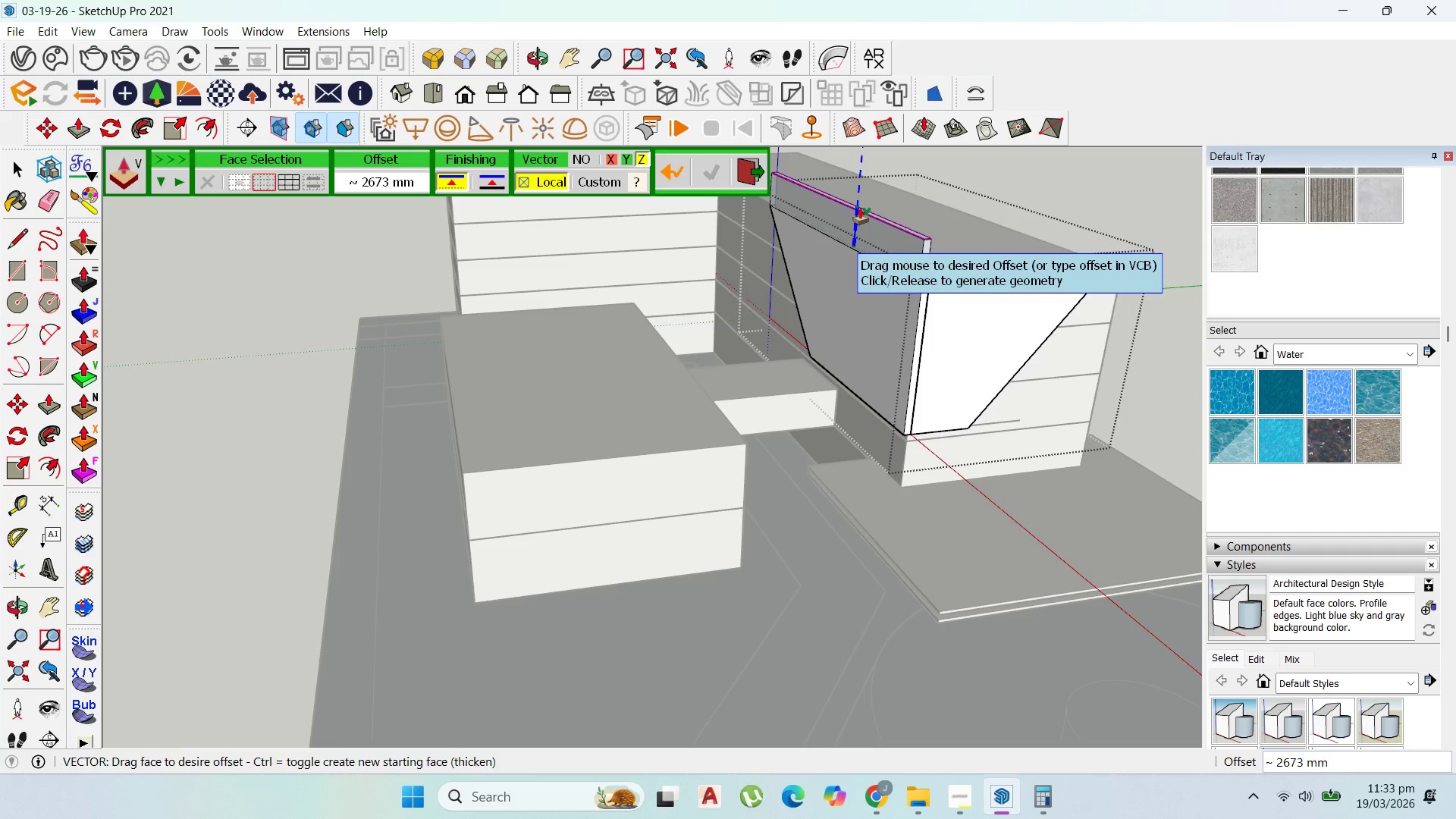 
scroll: coordinate [864, 233], scroll_direction: down, amount: 1.0
 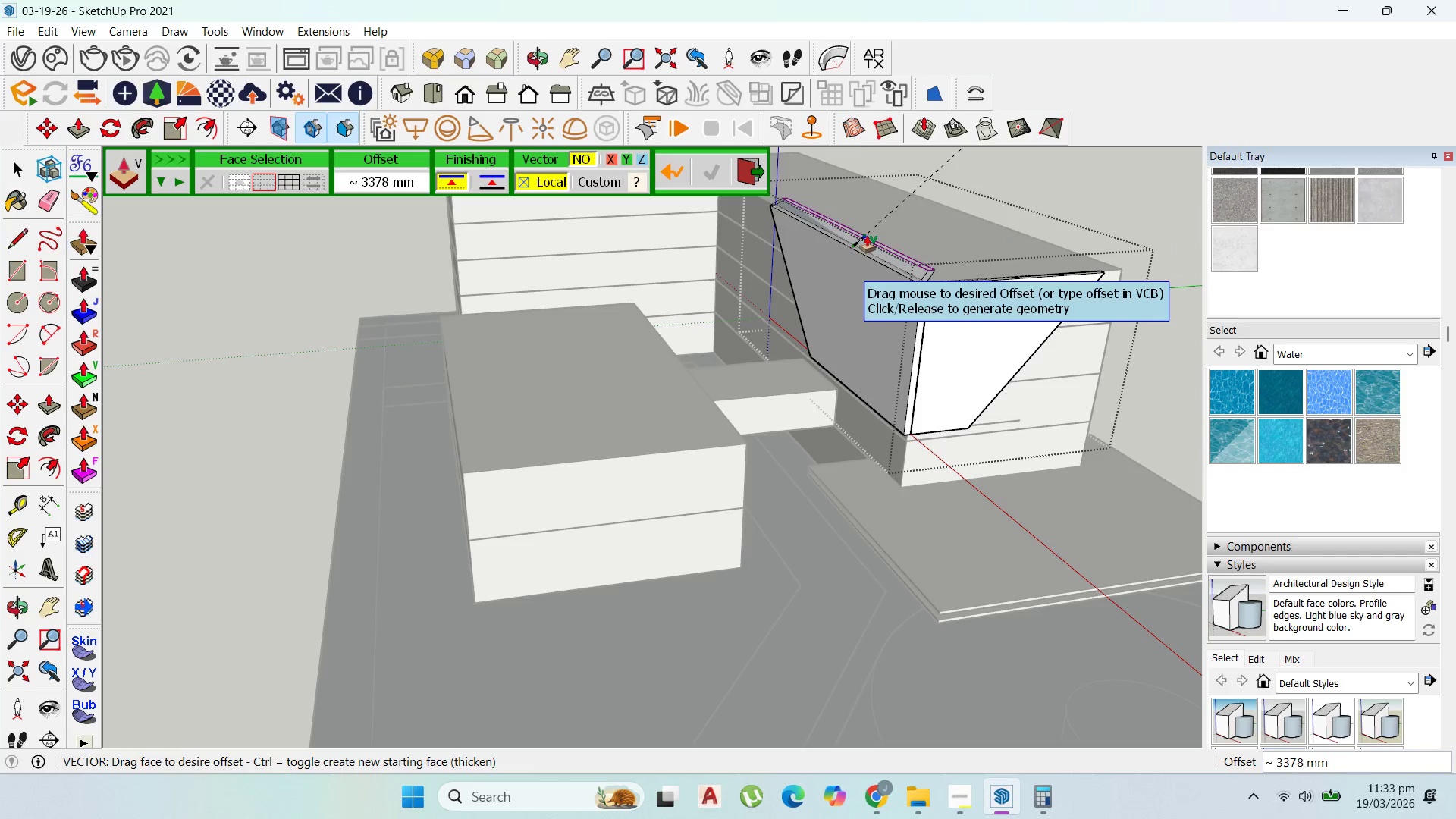 
key(Escape)
 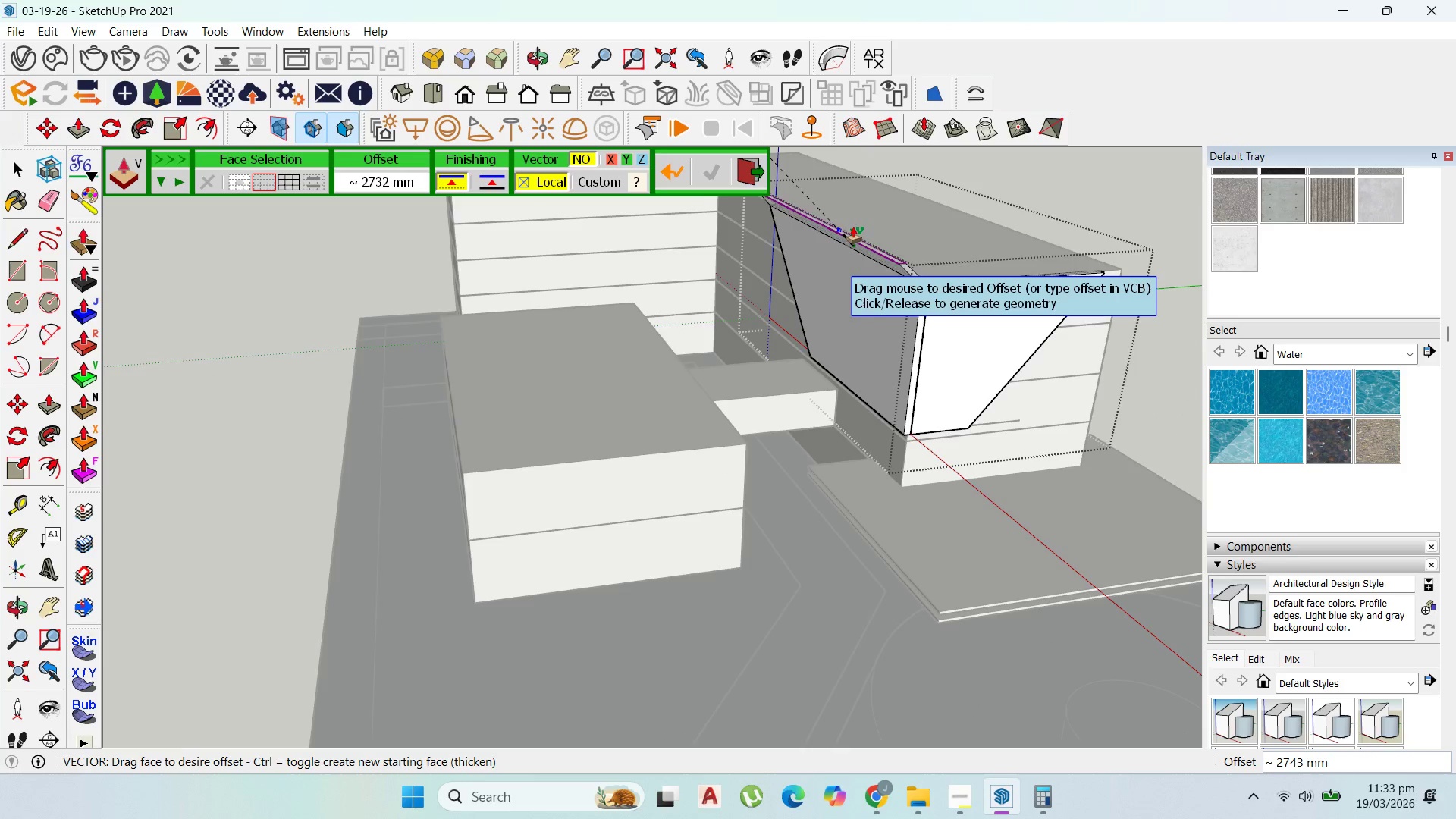 
scroll: coordinate [851, 227], scroll_direction: up, amount: 1.0
 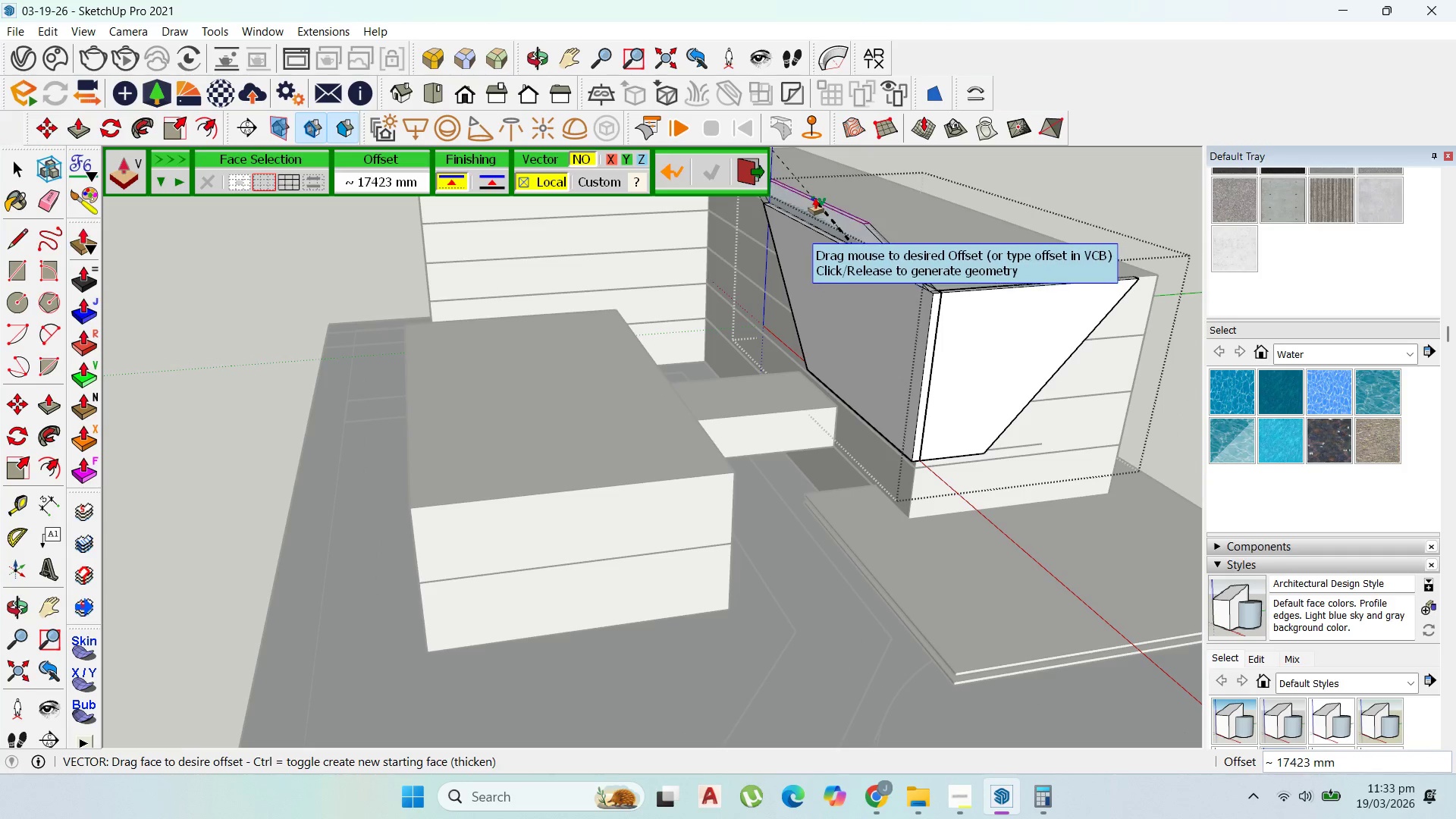 
key(Escape)
 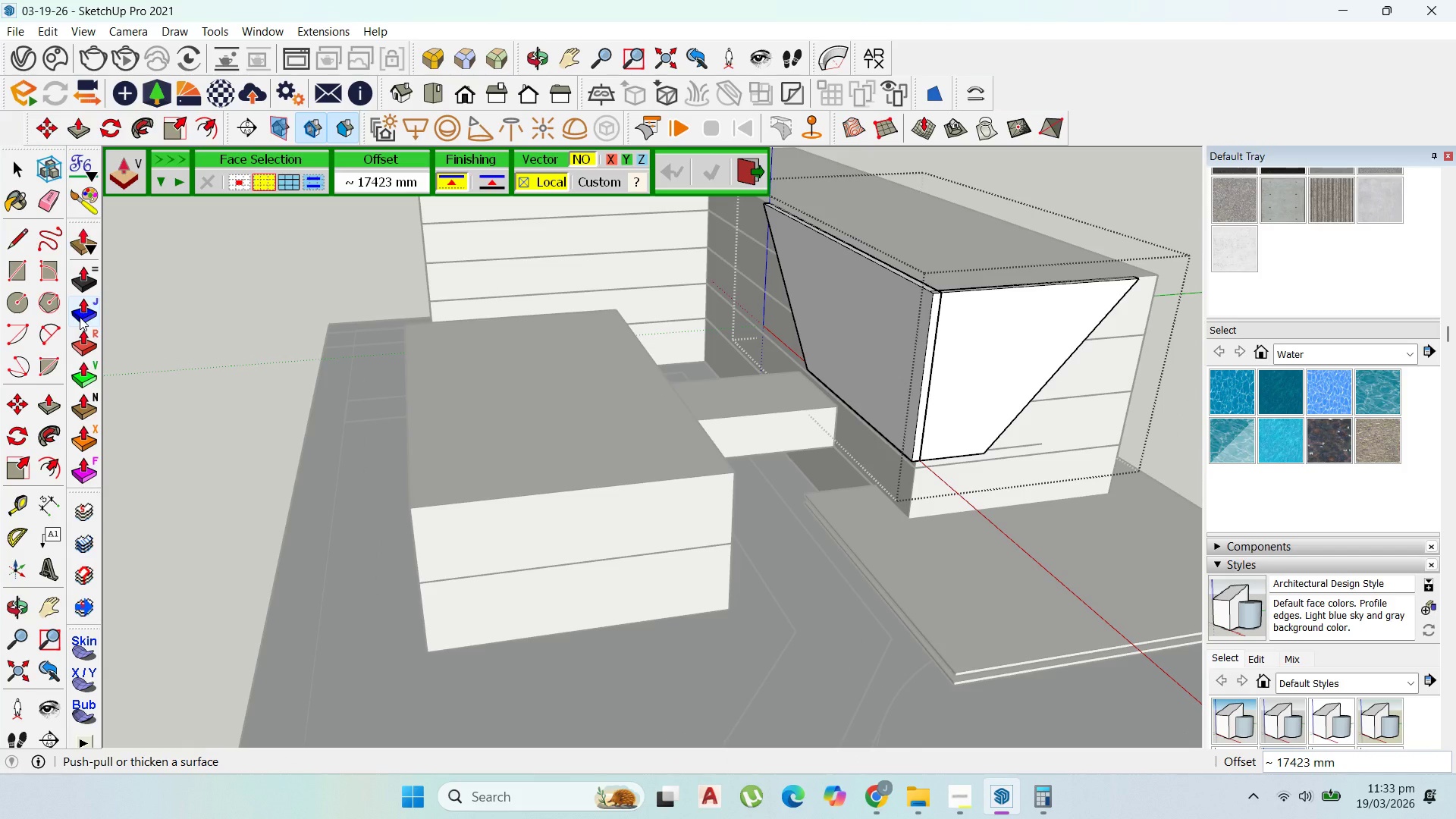 
left_click([82, 340])
 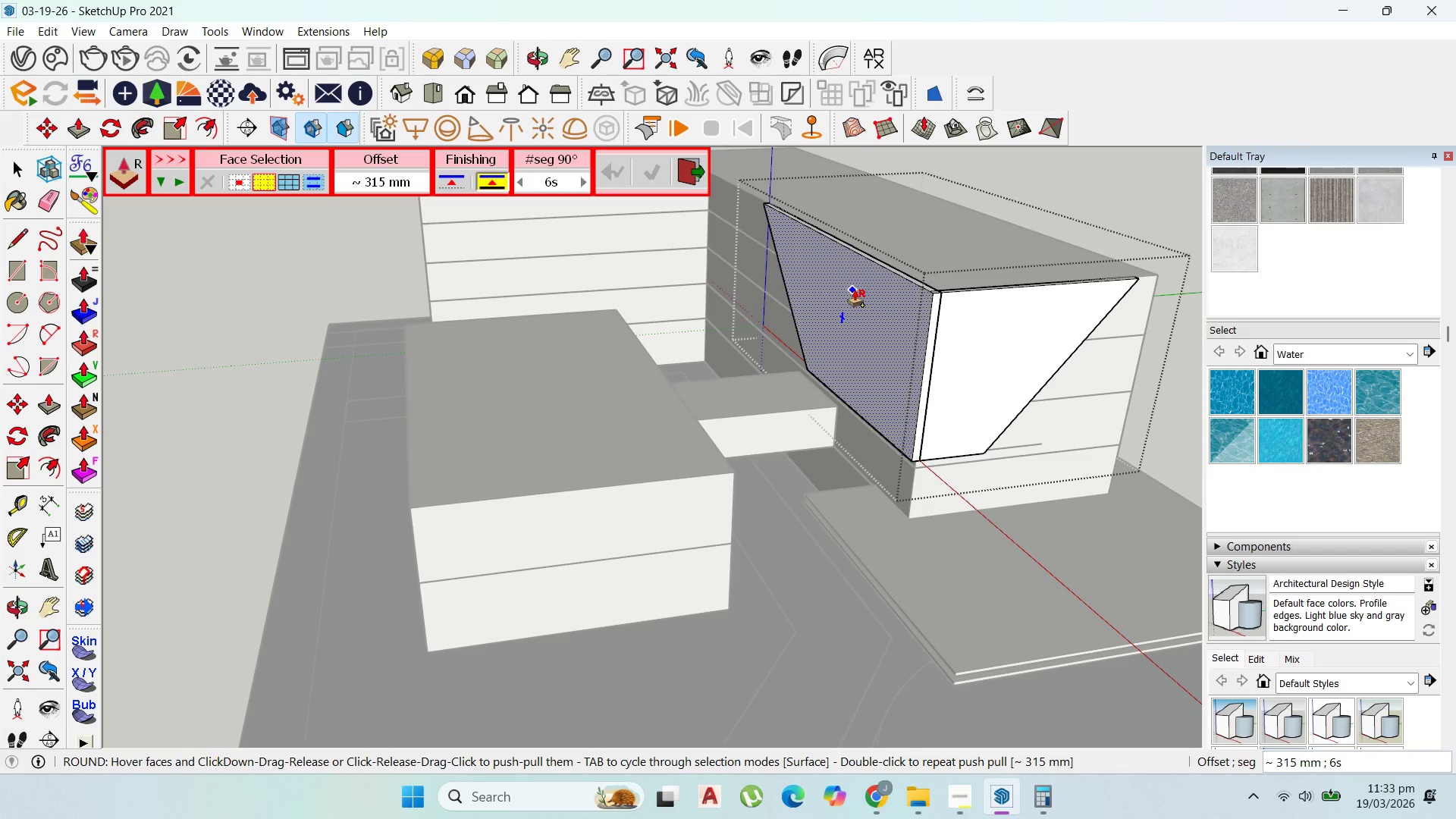 
scroll: coordinate [915, 283], scroll_direction: up, amount: 4.0
 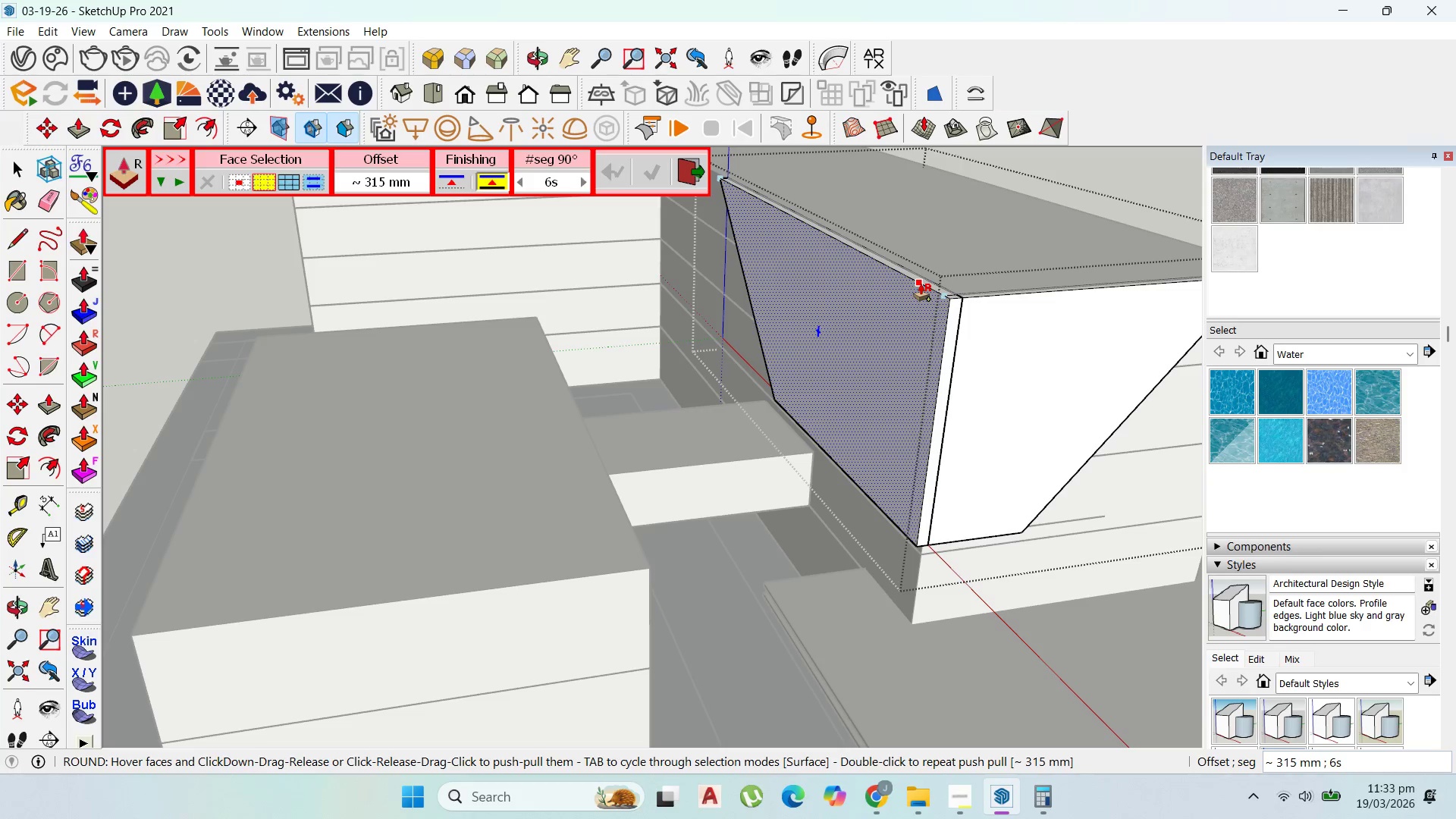 
left_click([919, 284])
 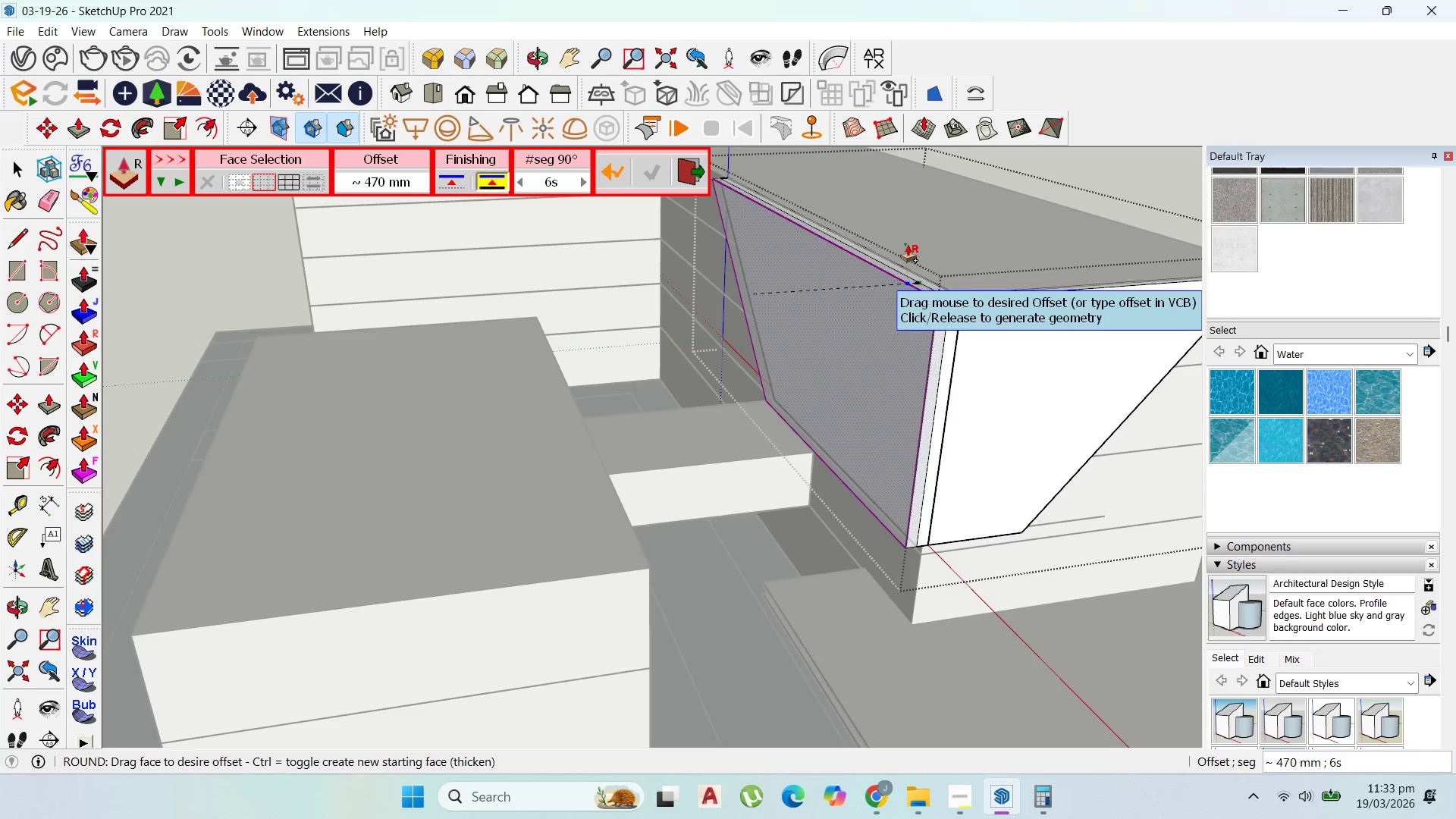 
key(Escape)
 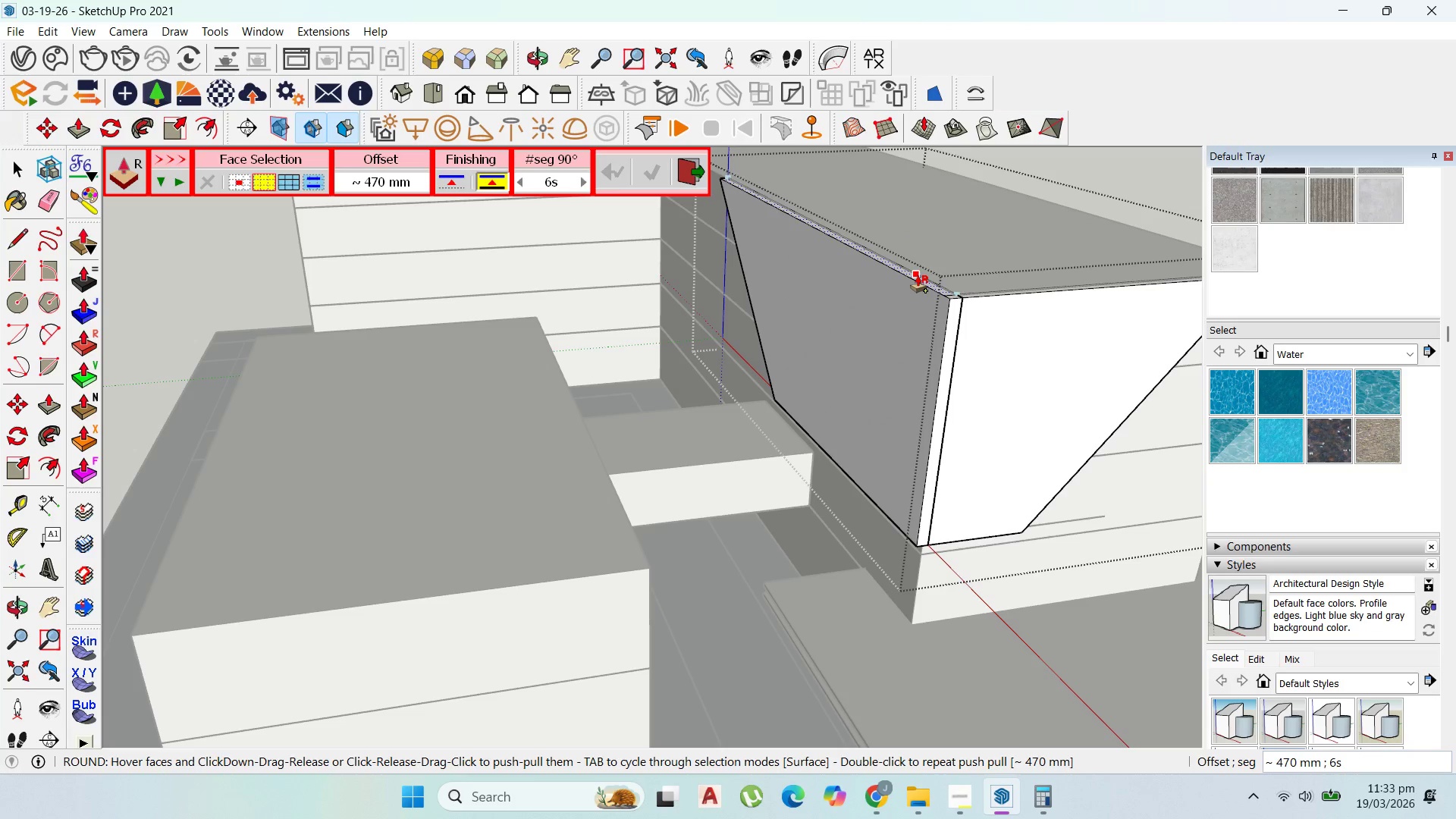 
left_click([915, 275])
 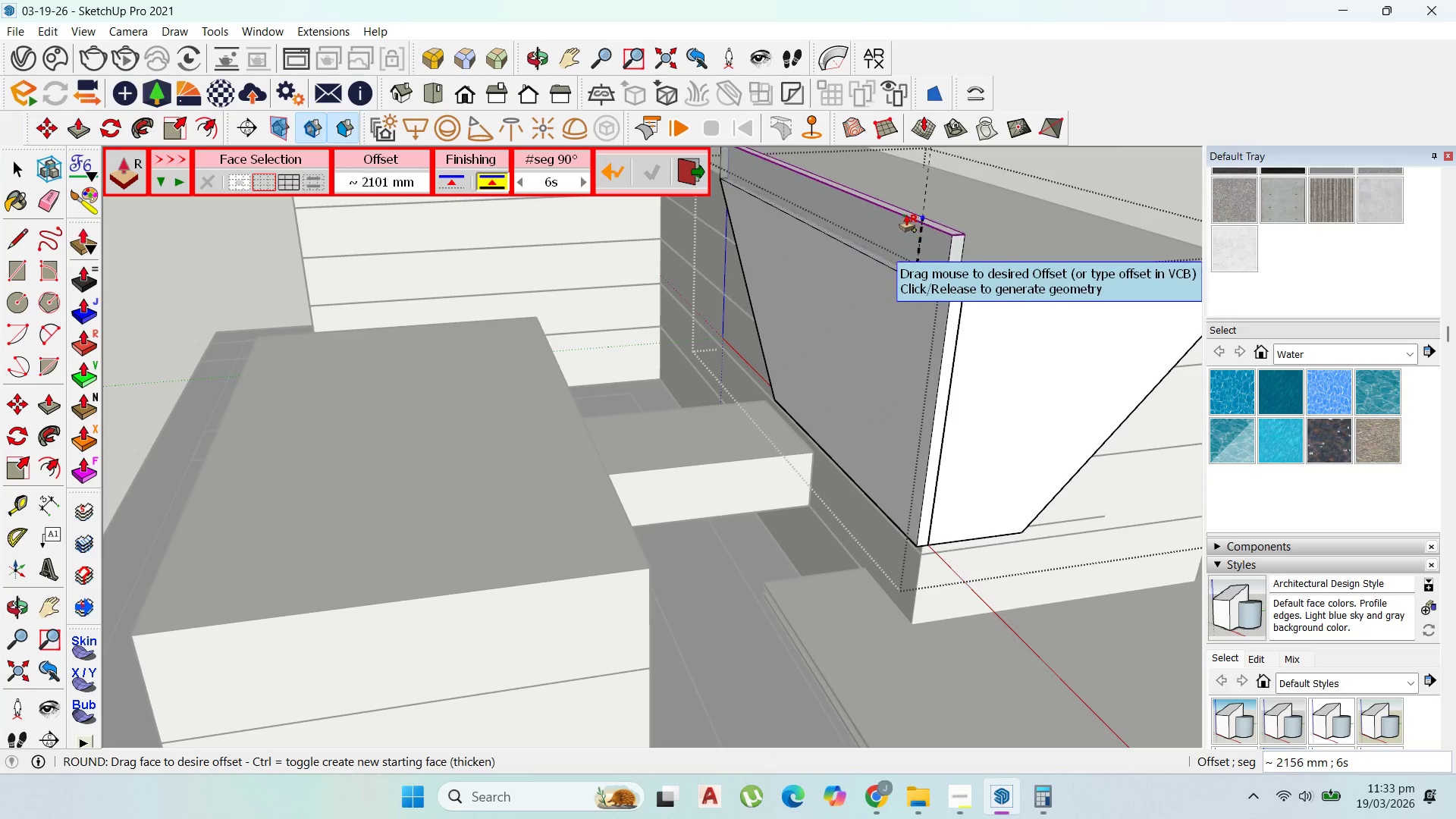 
key(Escape)
 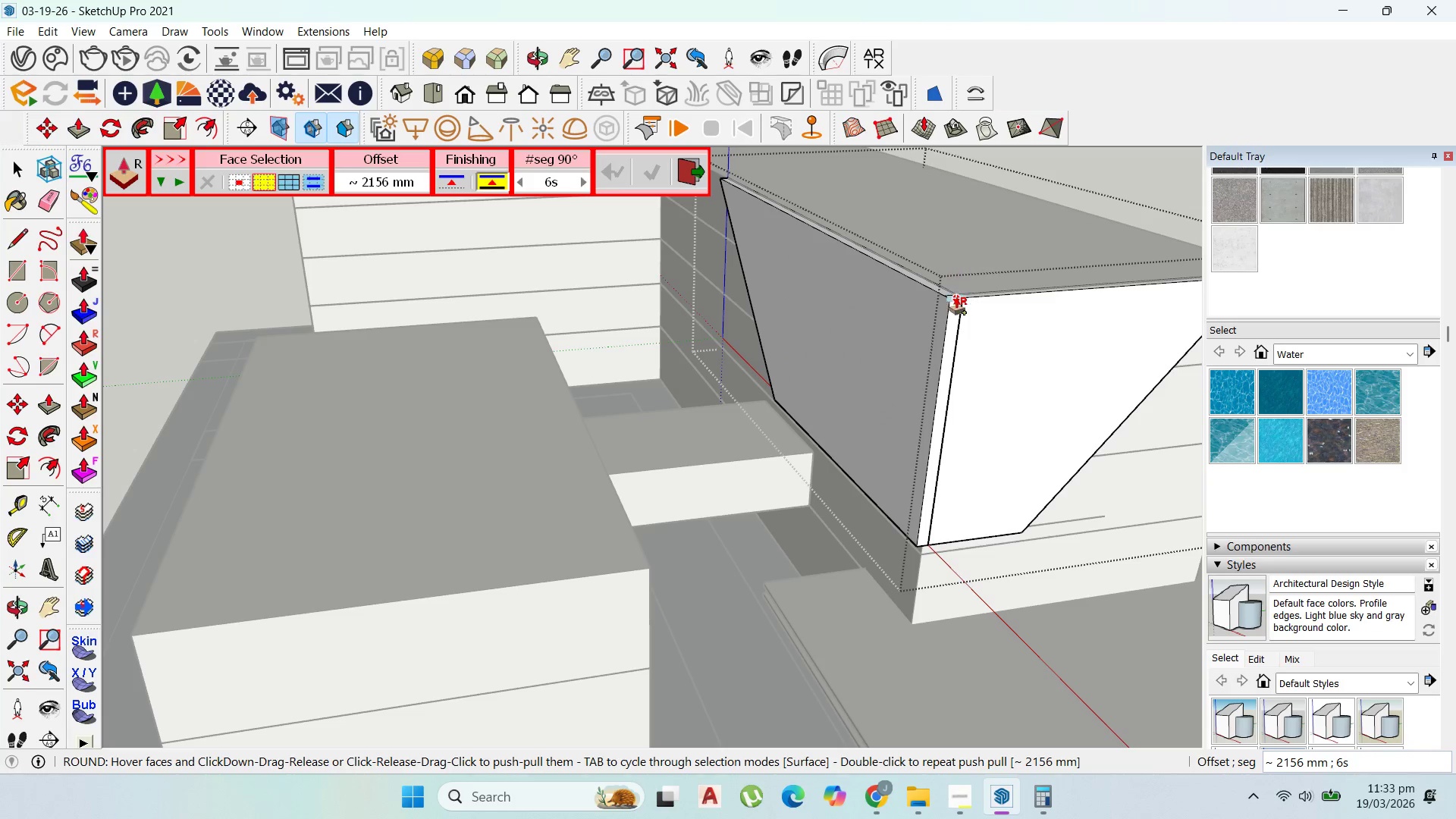 
scroll: coordinate [995, 231], scroll_direction: down, amount: 6.0
 